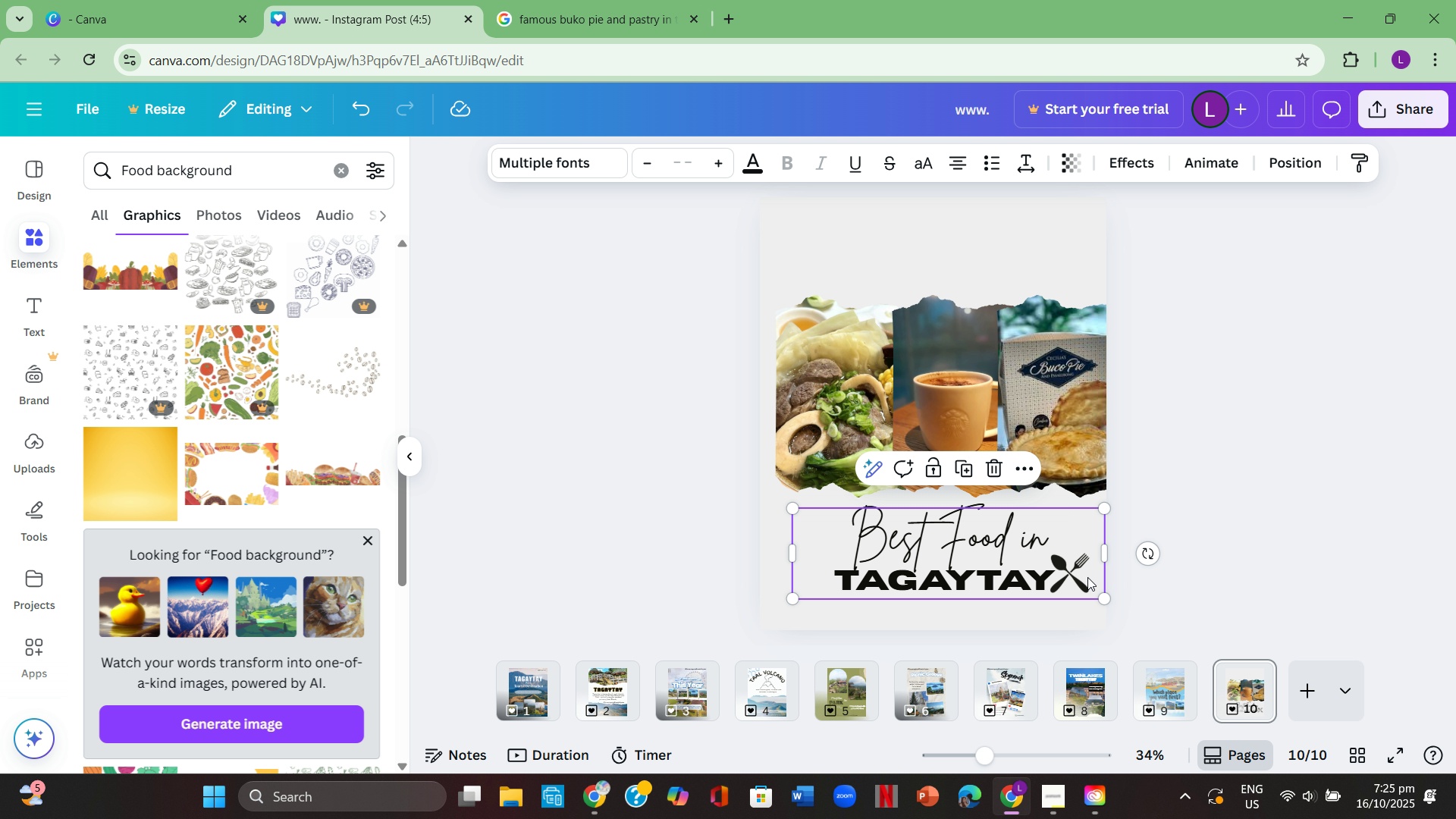 
left_click([1087, 577])
 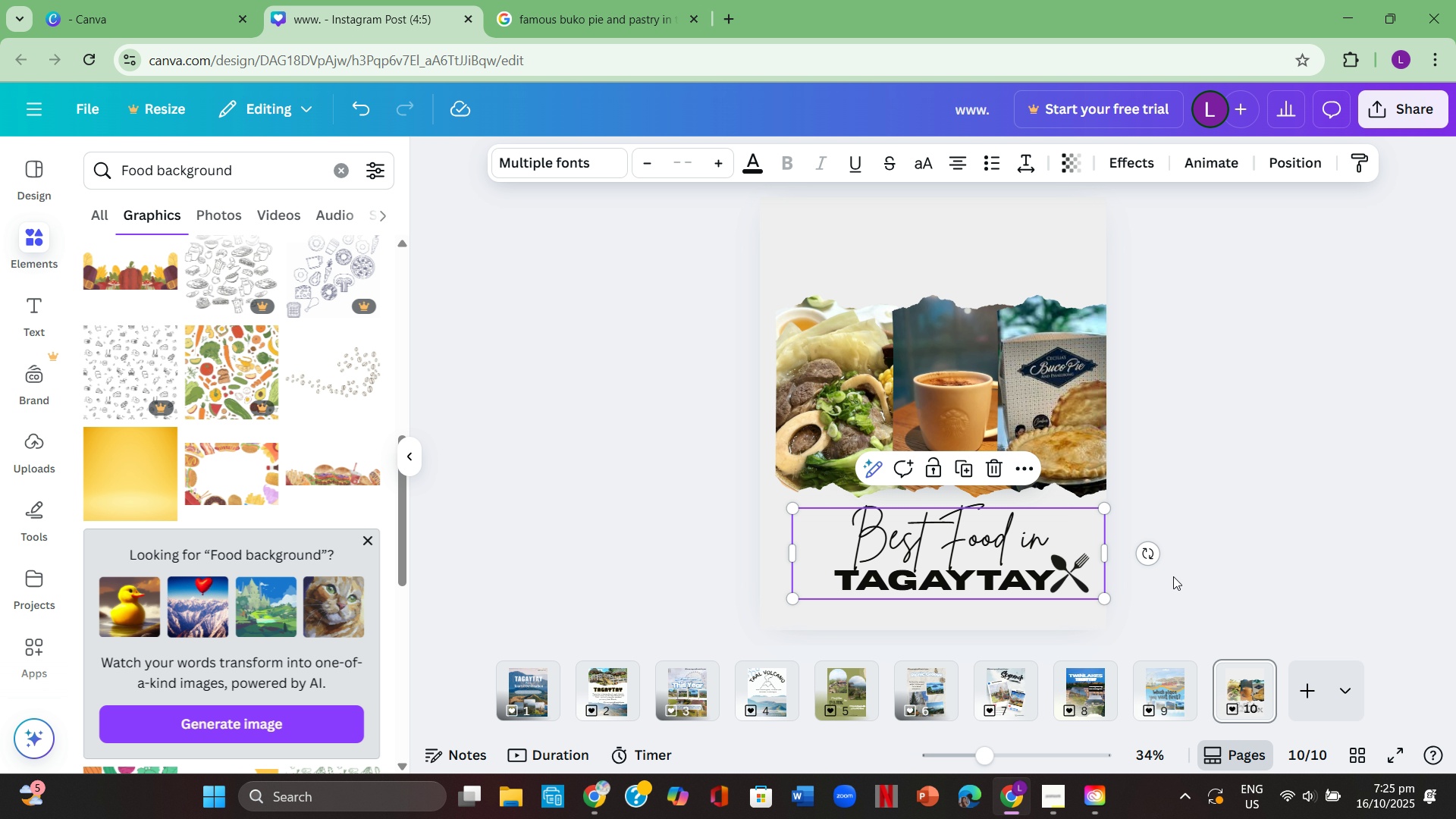 
left_click([1236, 576])
 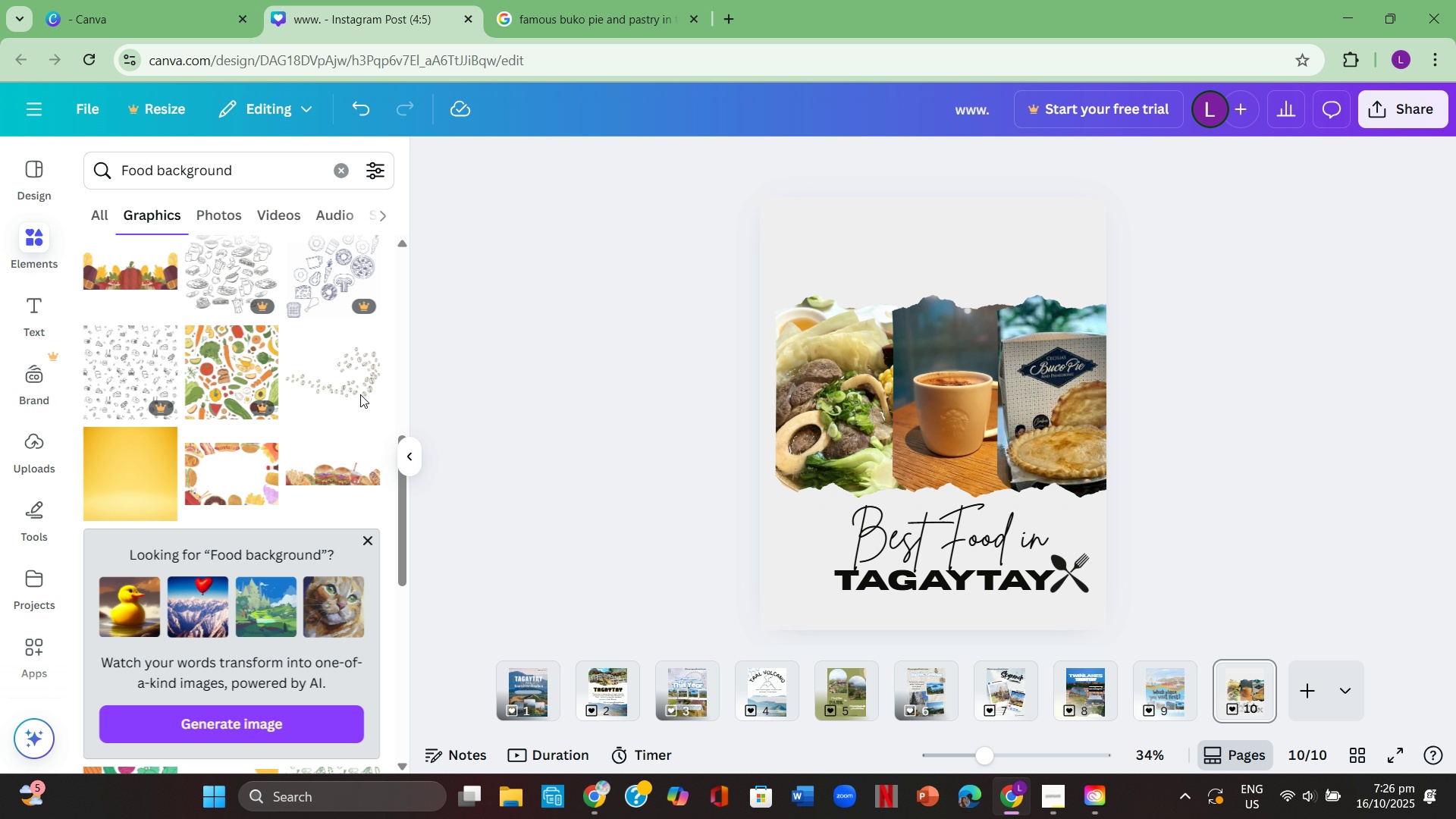 
scroll: coordinate [231, 474], scroll_direction: down, amount: 6.0
 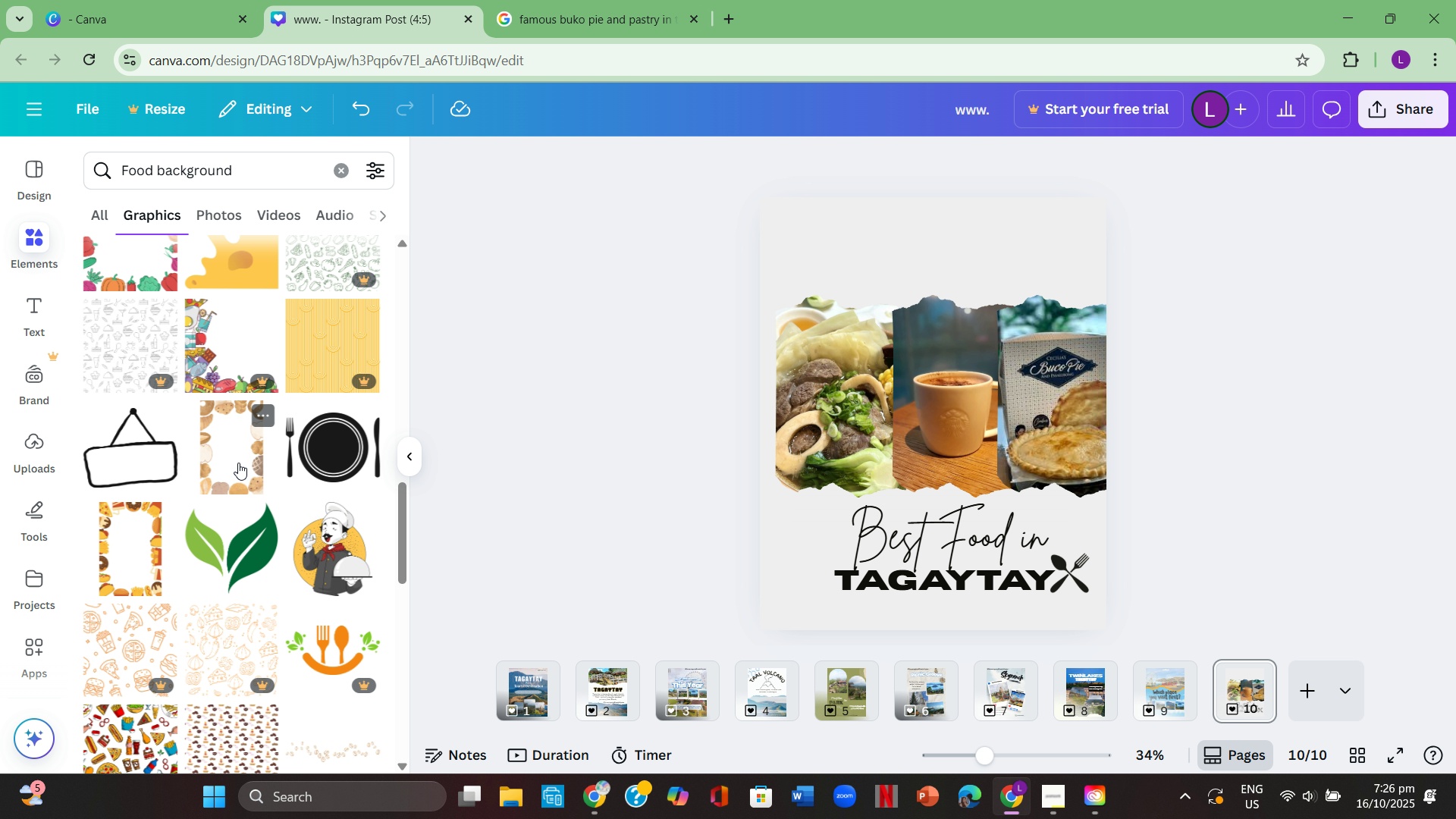 
left_click([143, 466])
 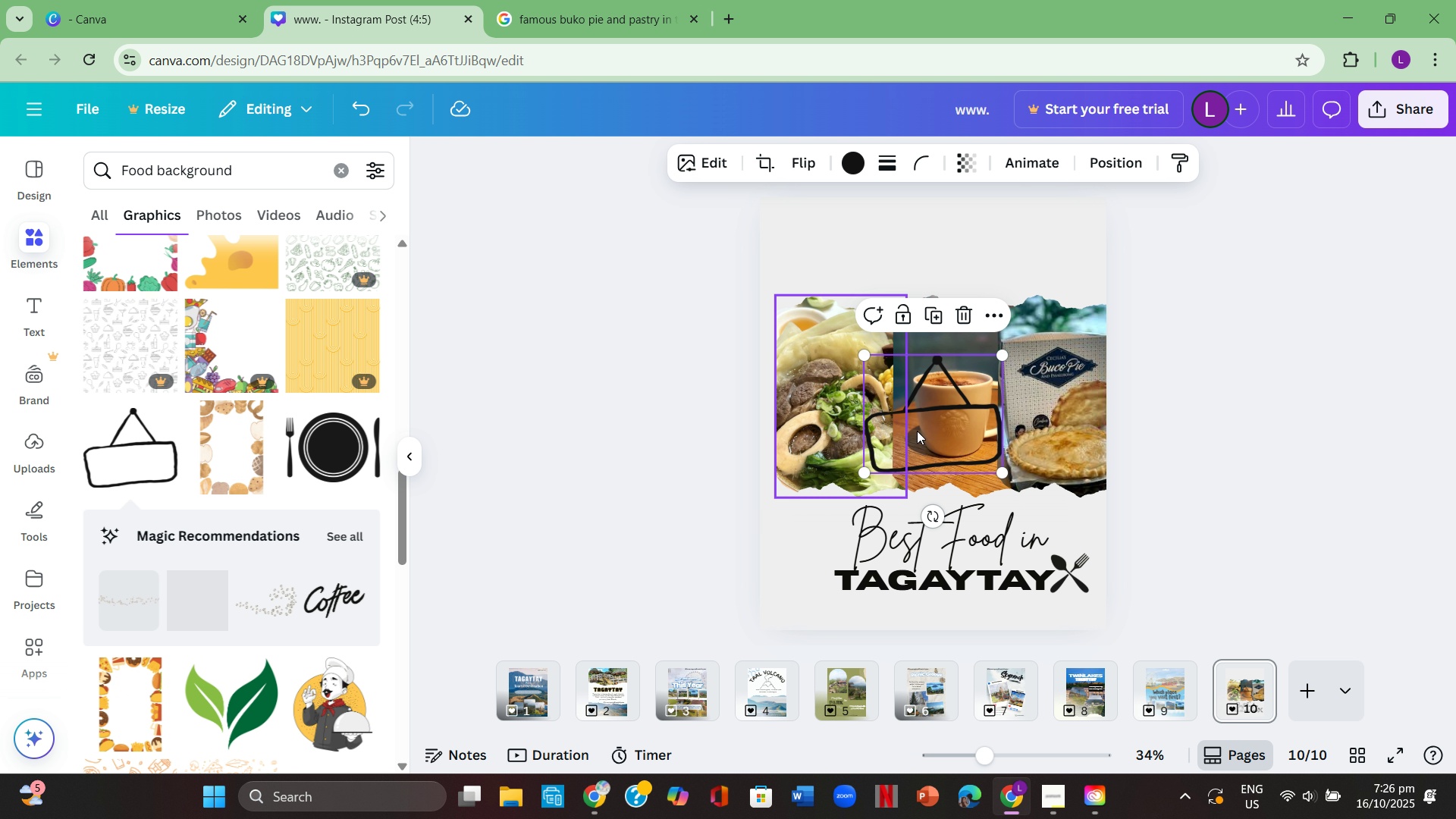 
left_click_drag(start_coordinate=[960, 428], to_coordinate=[968, 258])
 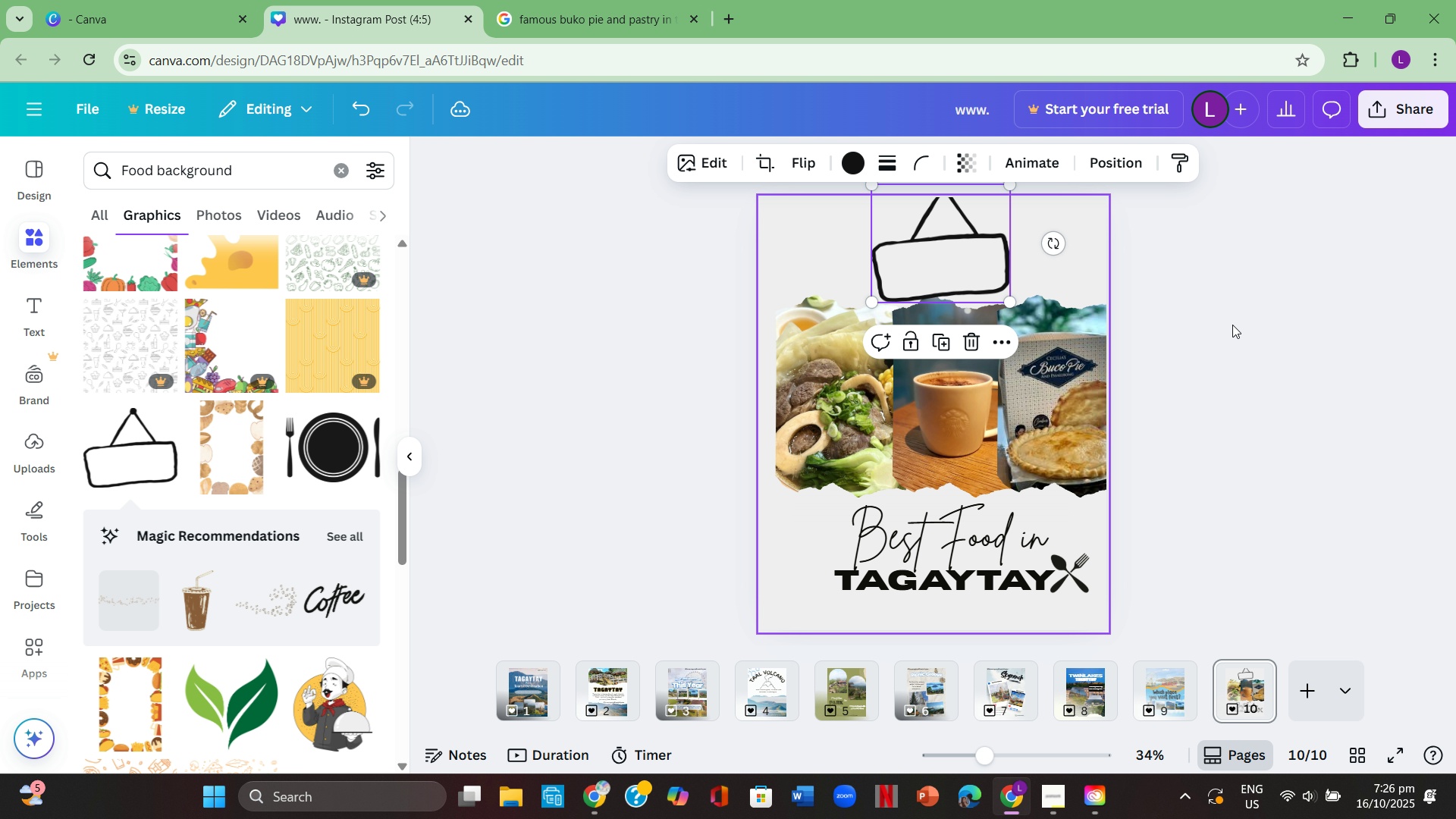 
left_click([1232, 325])
 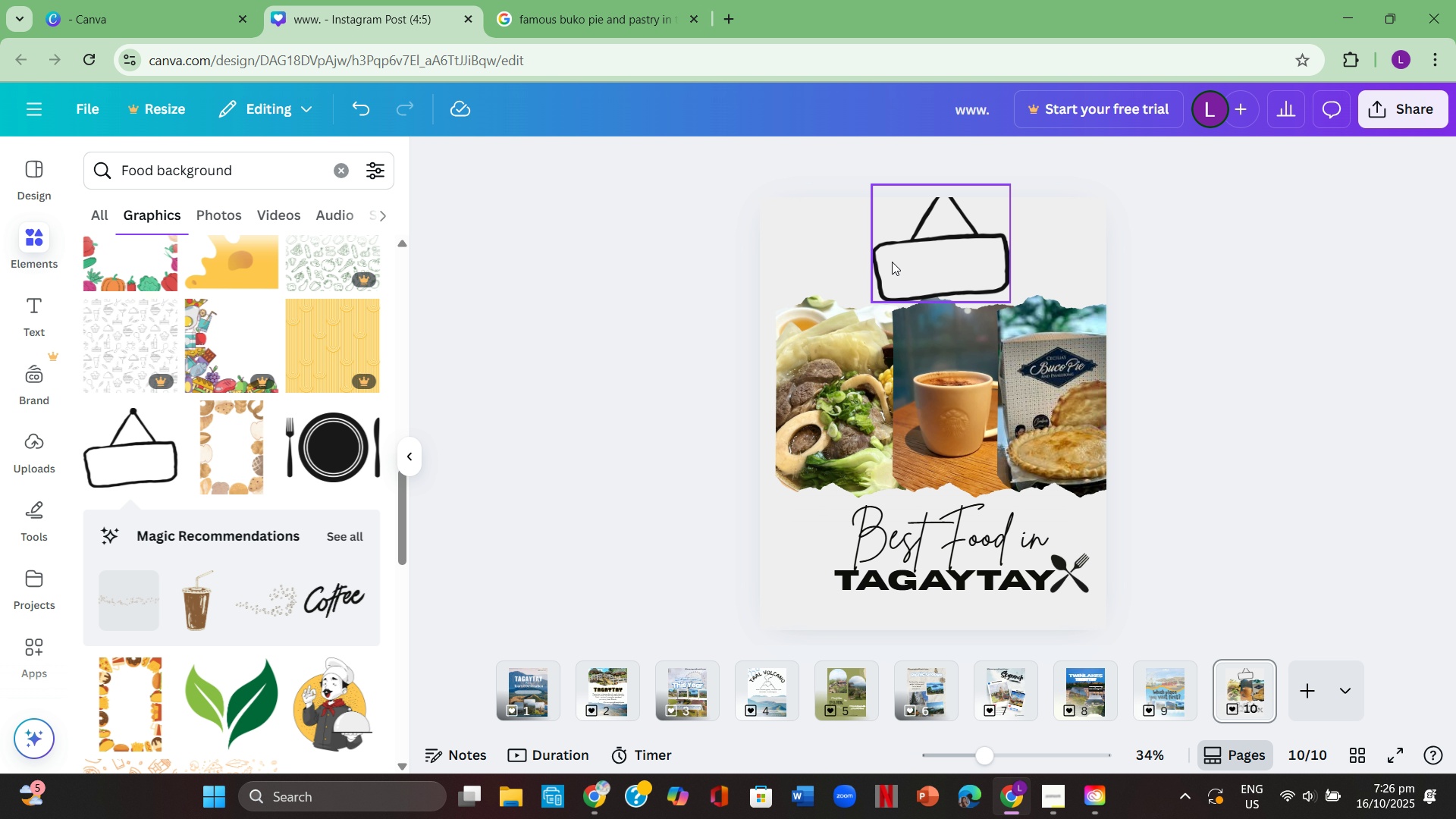 
left_click([892, 262])
 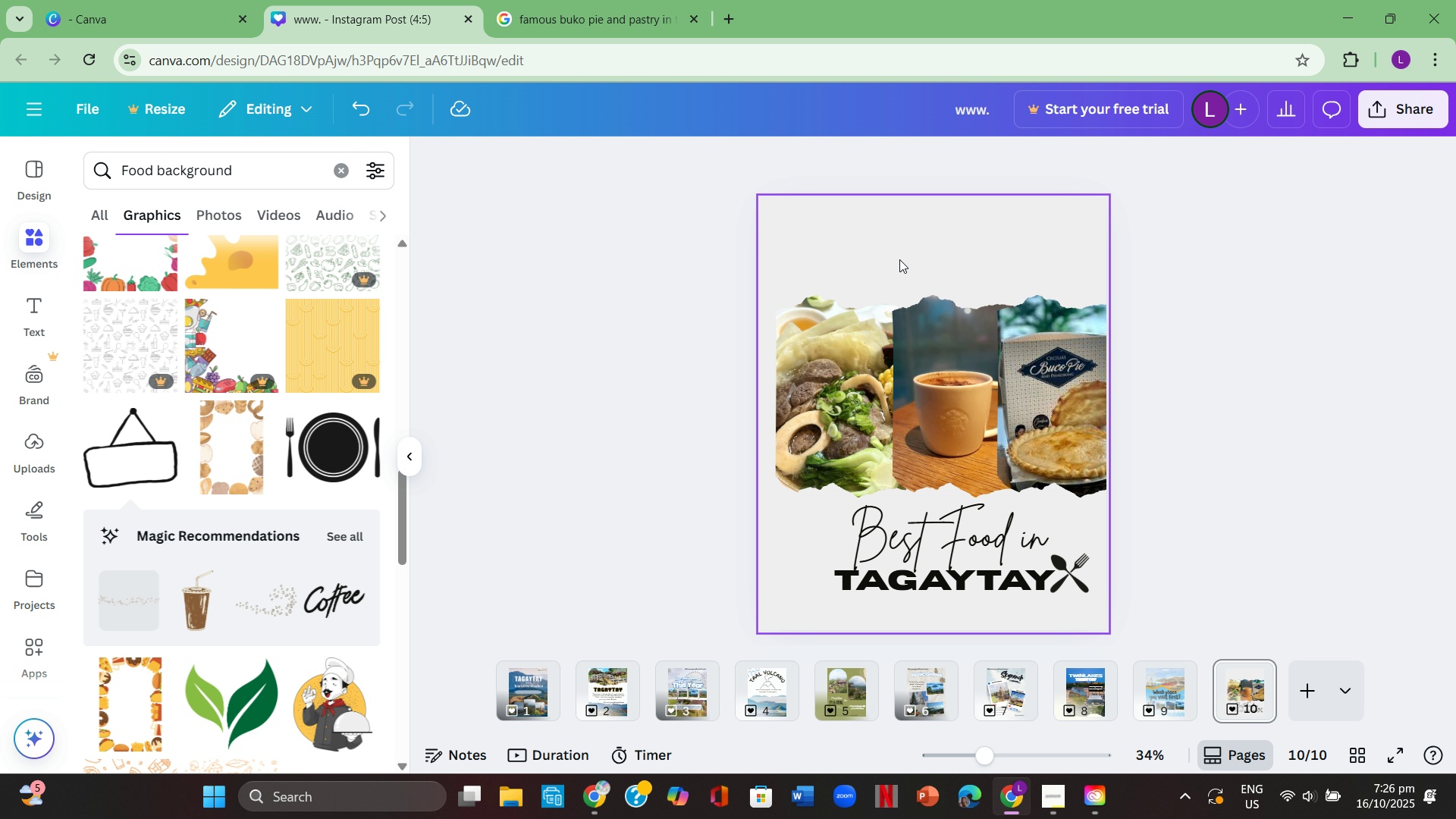 
key(Backspace)
 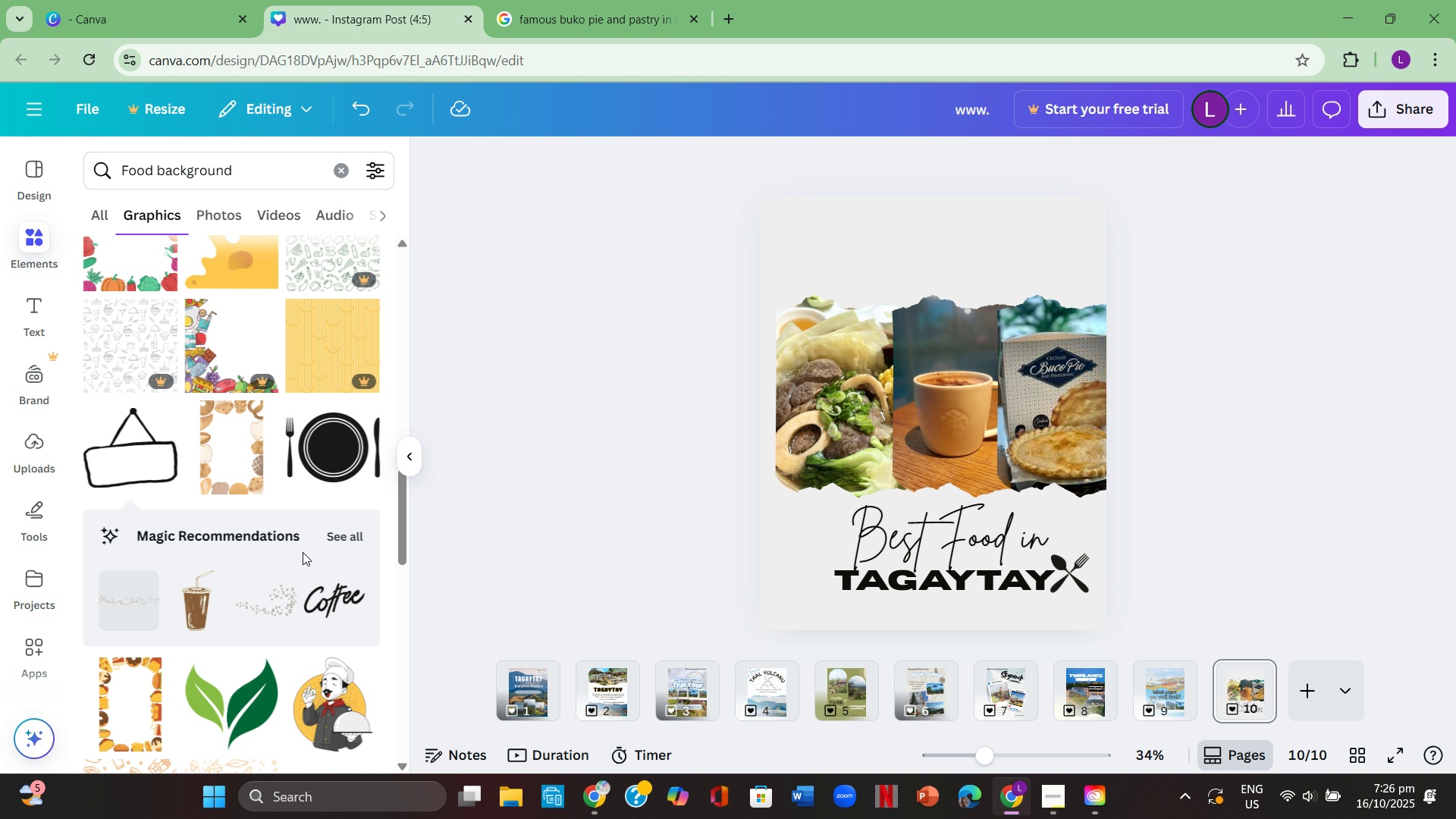 
scroll: coordinate [290, 545], scroll_direction: down, amount: 14.0
 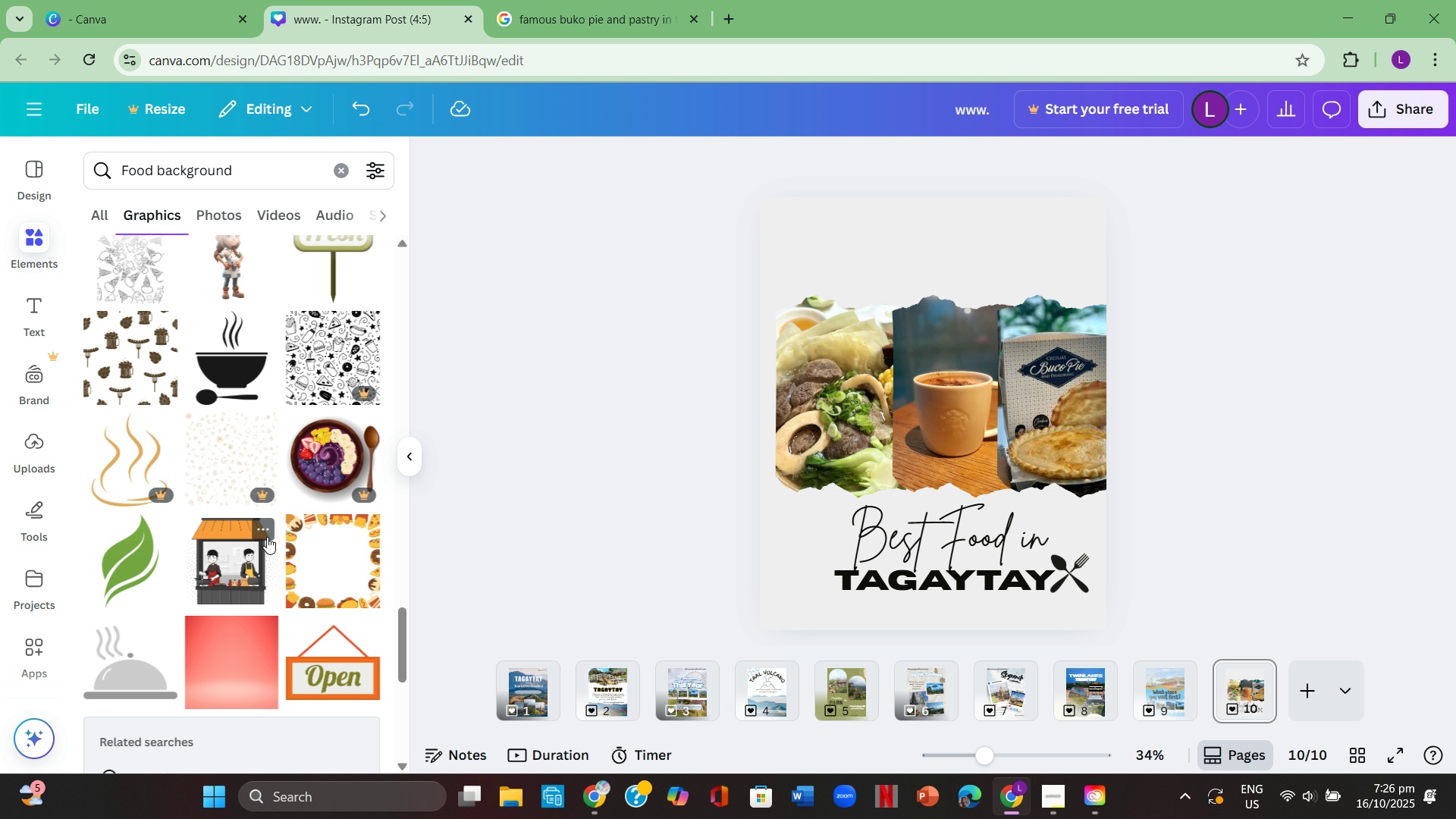 
scroll: coordinate [267, 537], scroll_direction: up, amount: 1.0
 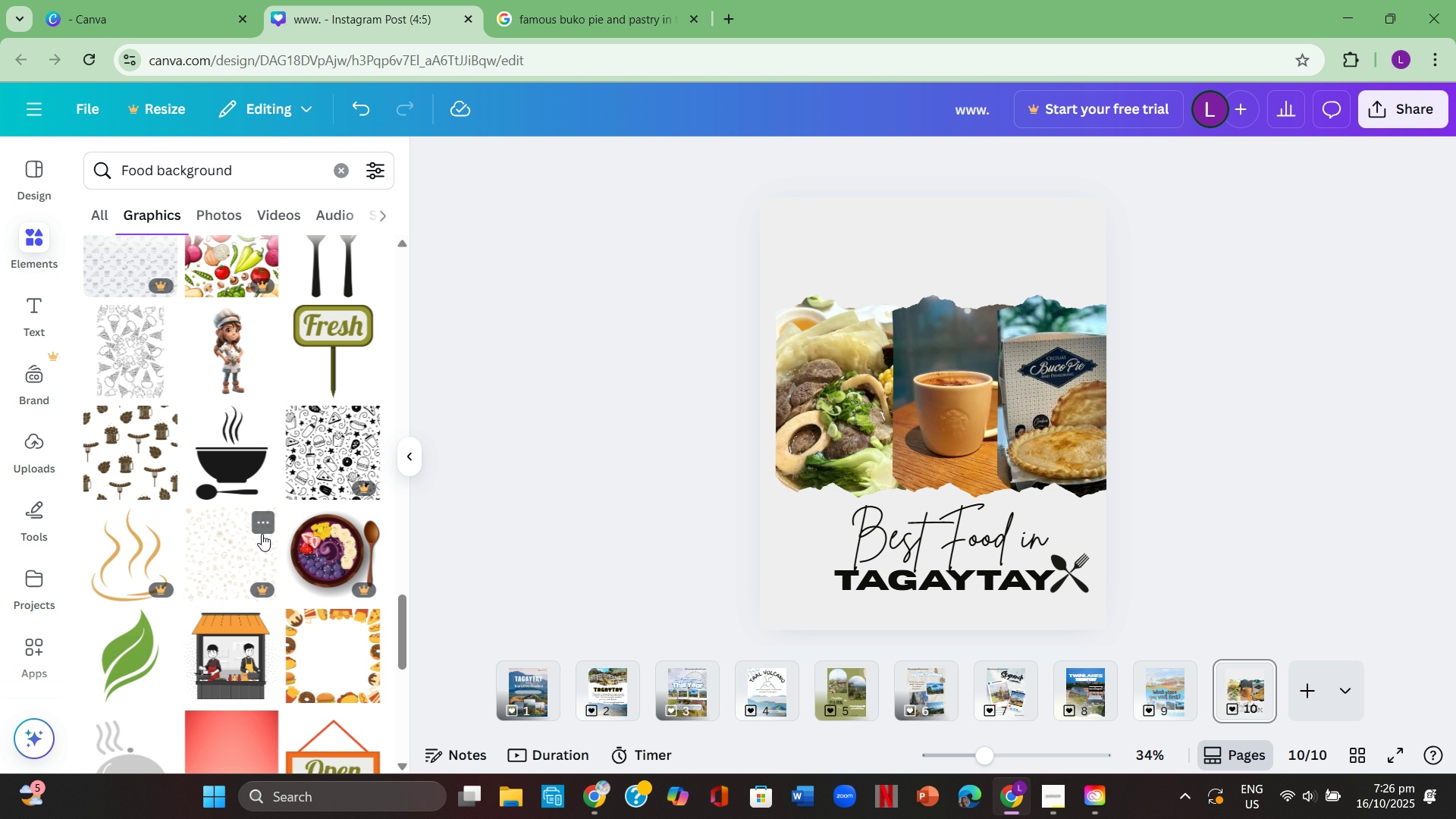 
scroll: coordinate [264, 510], scroll_direction: down, amount: 16.0
 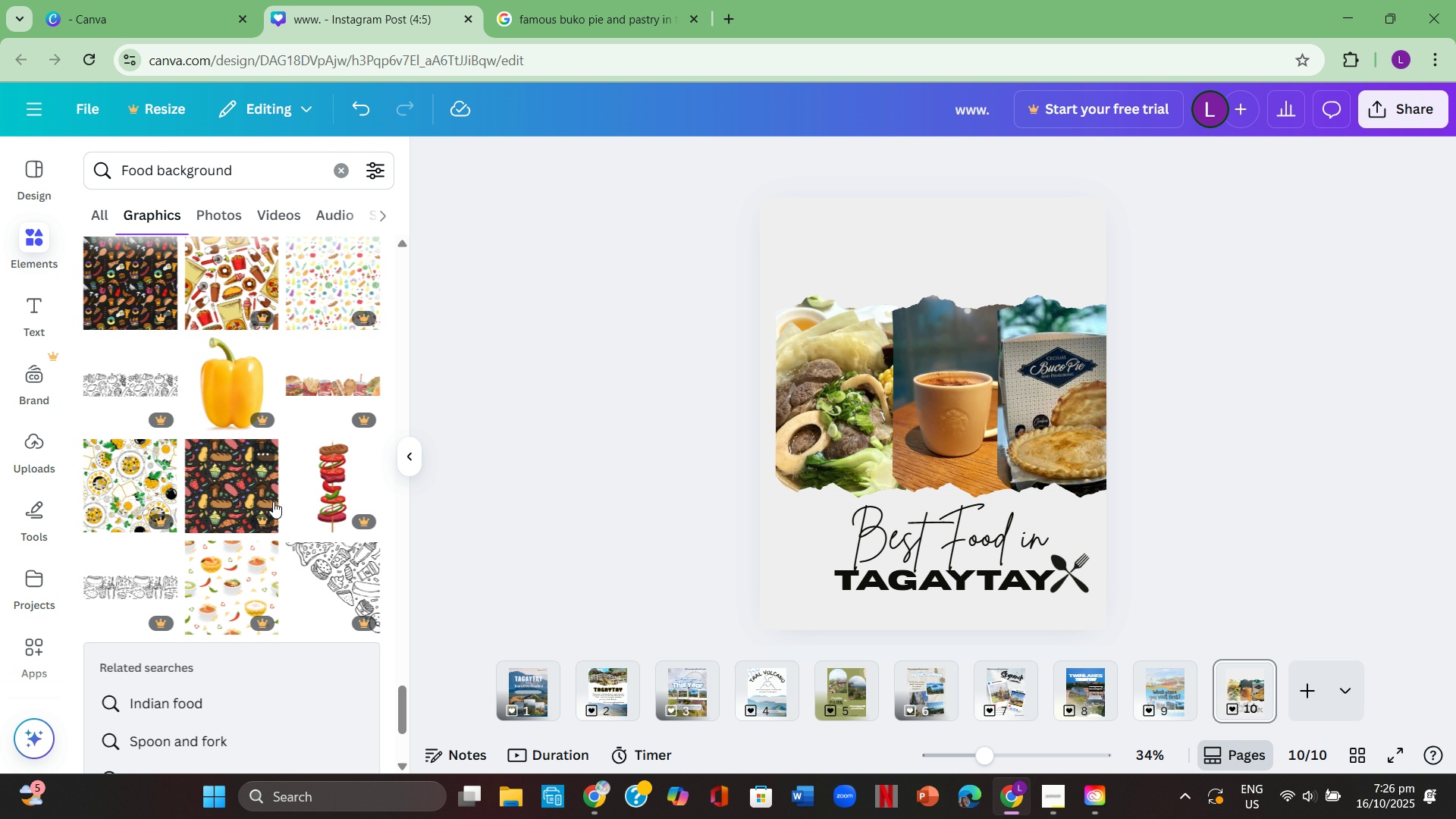 
scroll: coordinate [243, 495], scroll_direction: down, amount: 16.0
 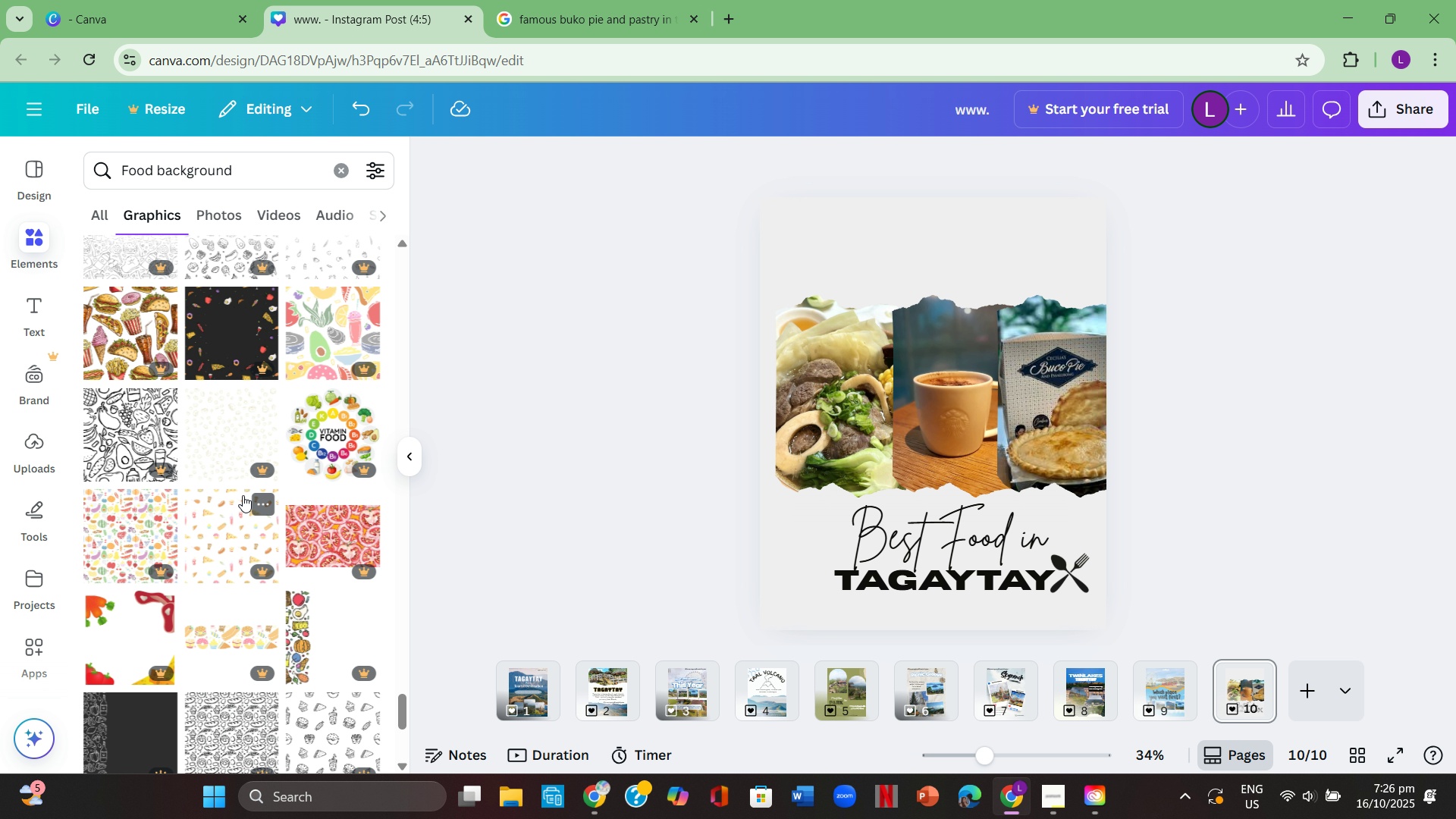 
scroll: coordinate [243, 495], scroll_direction: down, amount: 1.0
 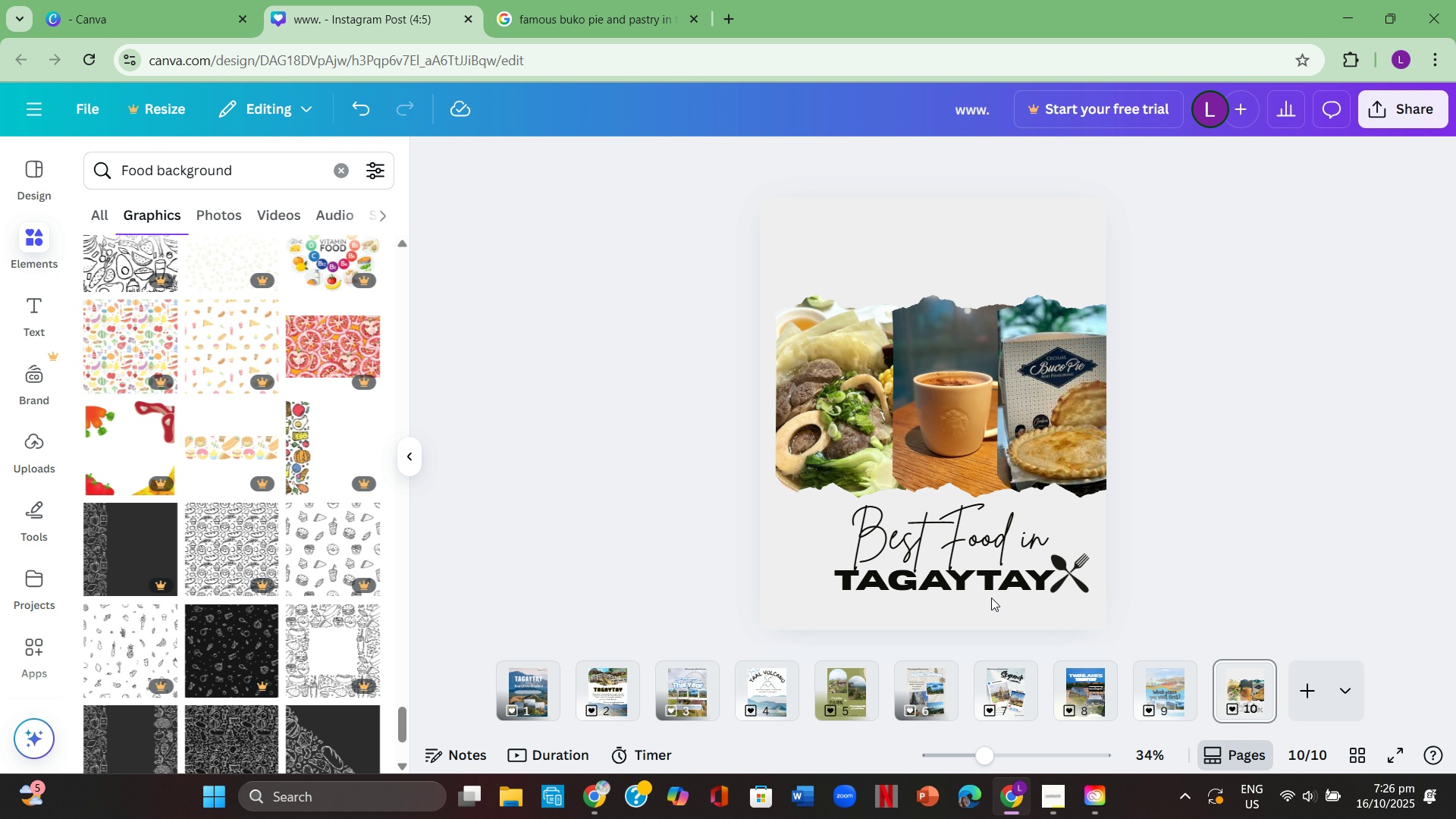 
left_click_drag(start_coordinate=[969, 539], to_coordinate=[951, 538])
 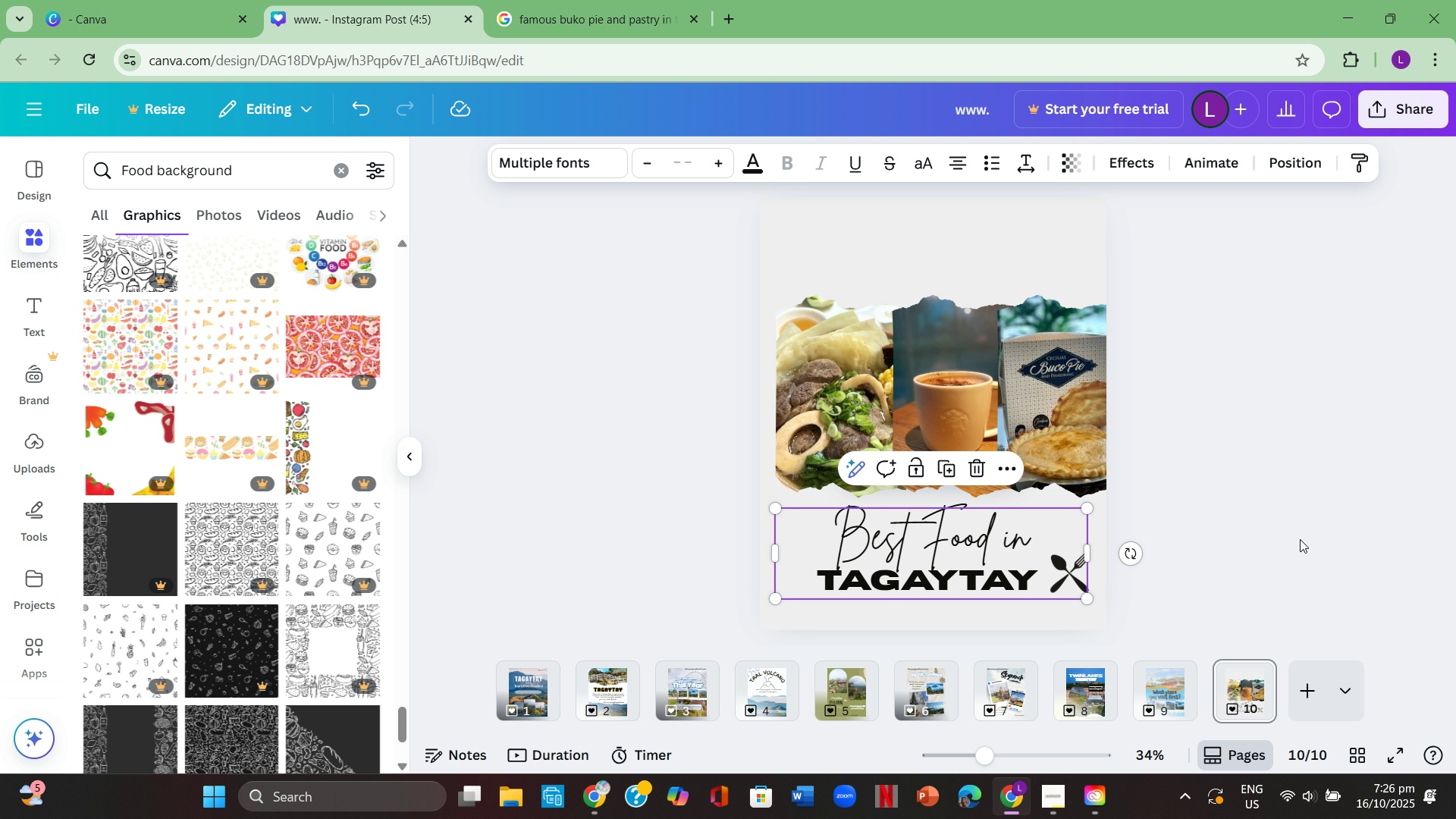 
left_click([1300, 539])
 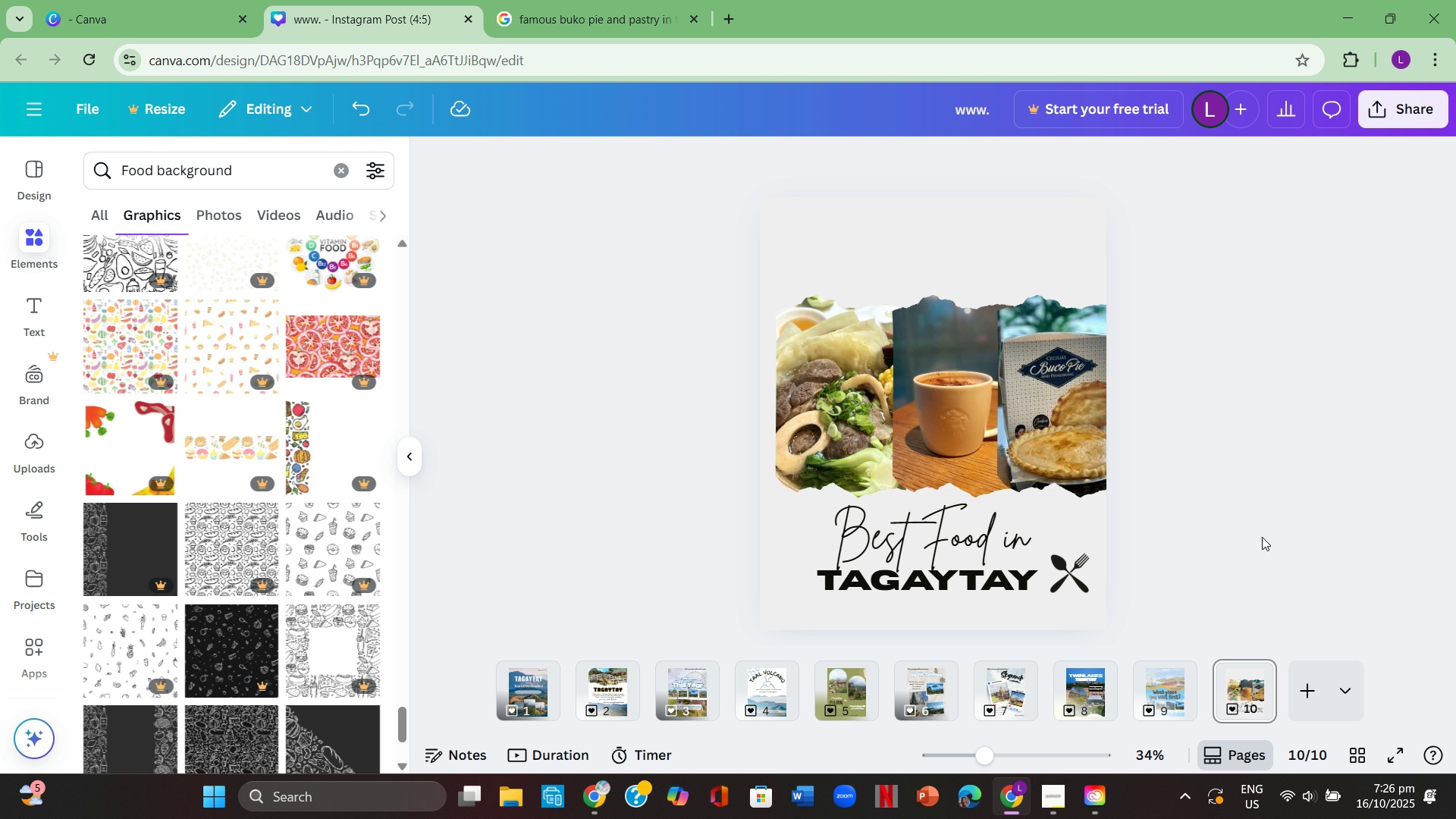 
scroll: coordinate [220, 557], scroll_direction: down, amount: 2.0
 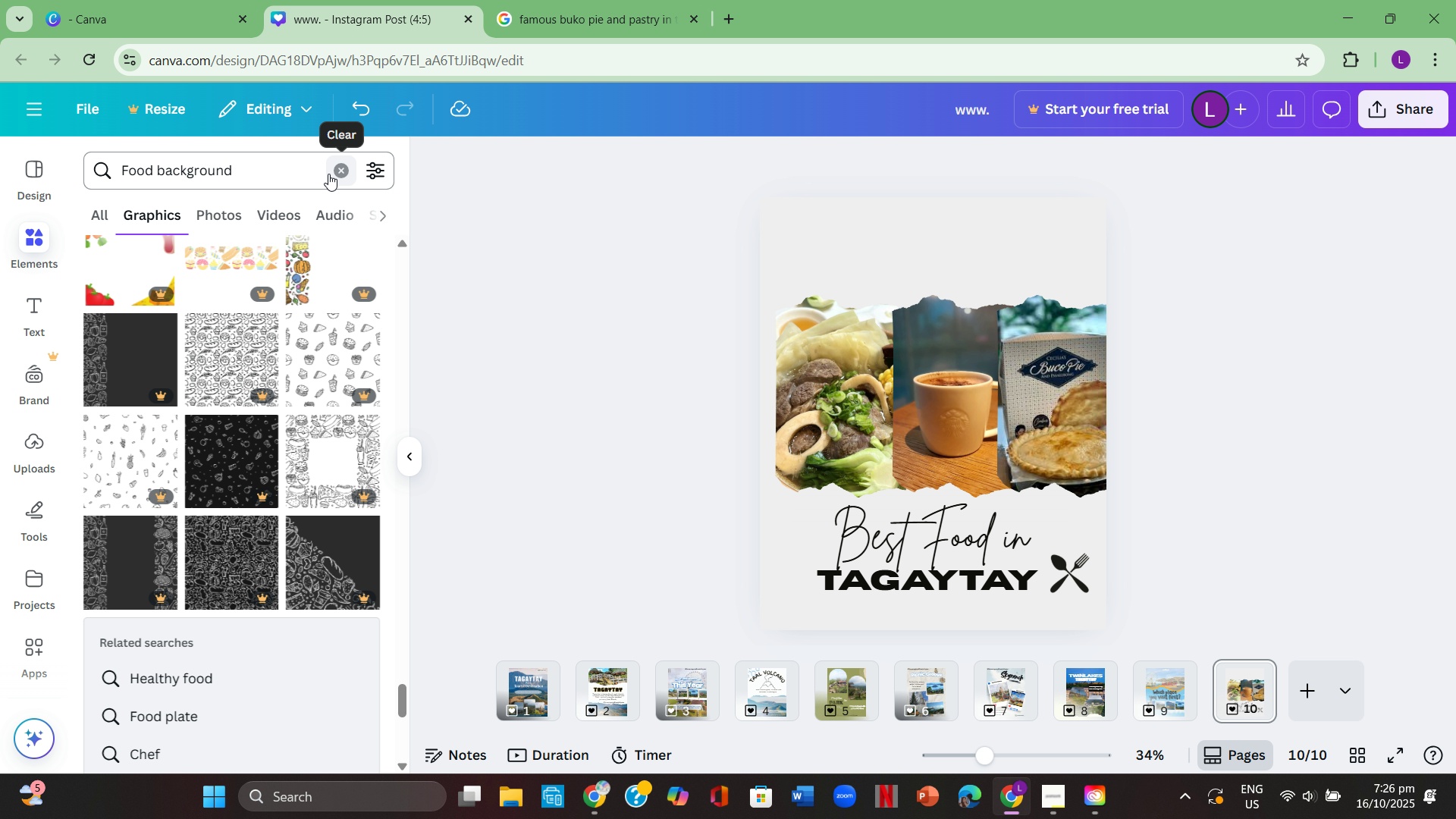 
left_click([301, 172])
 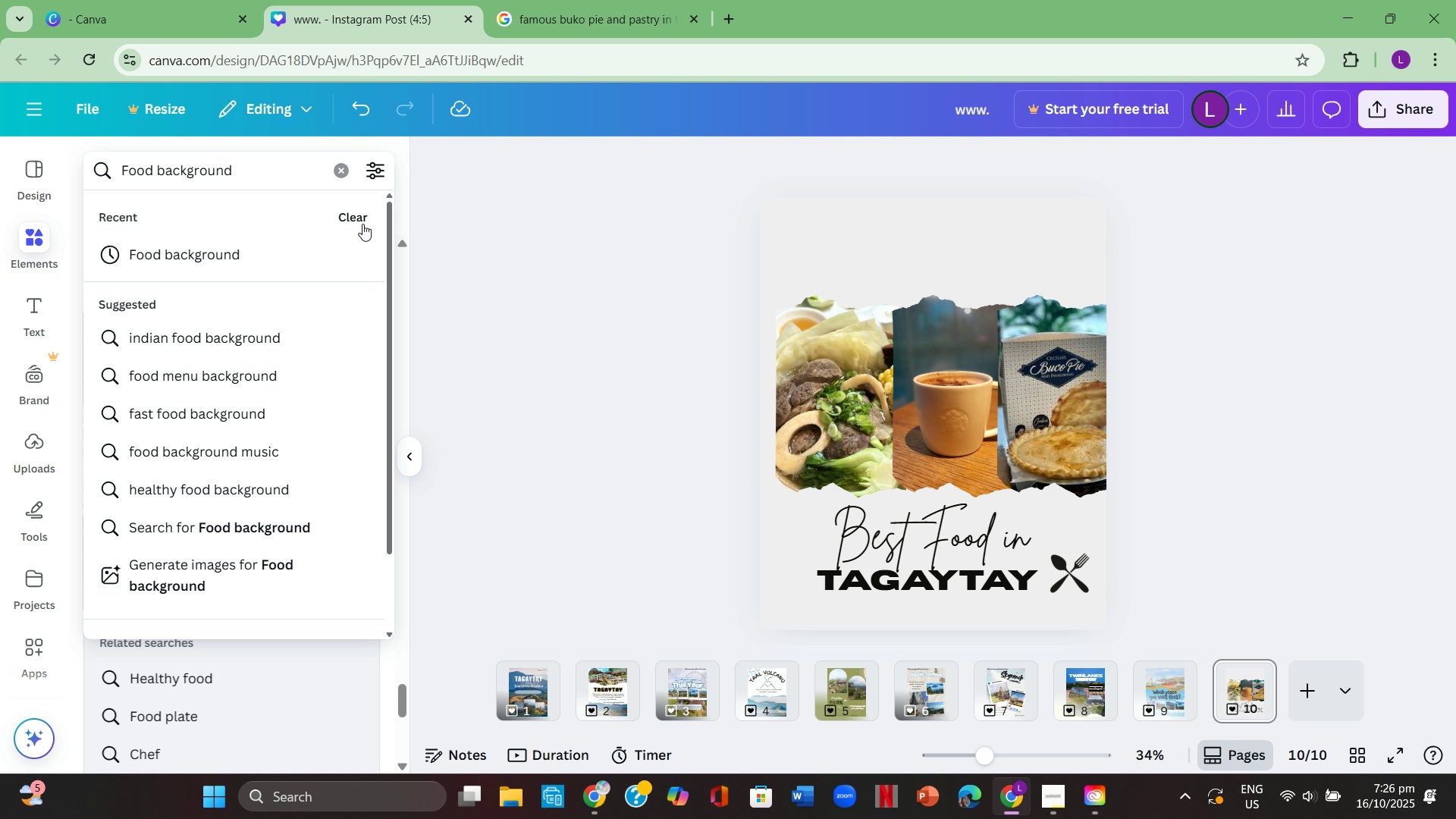 
left_click([499, 222])
 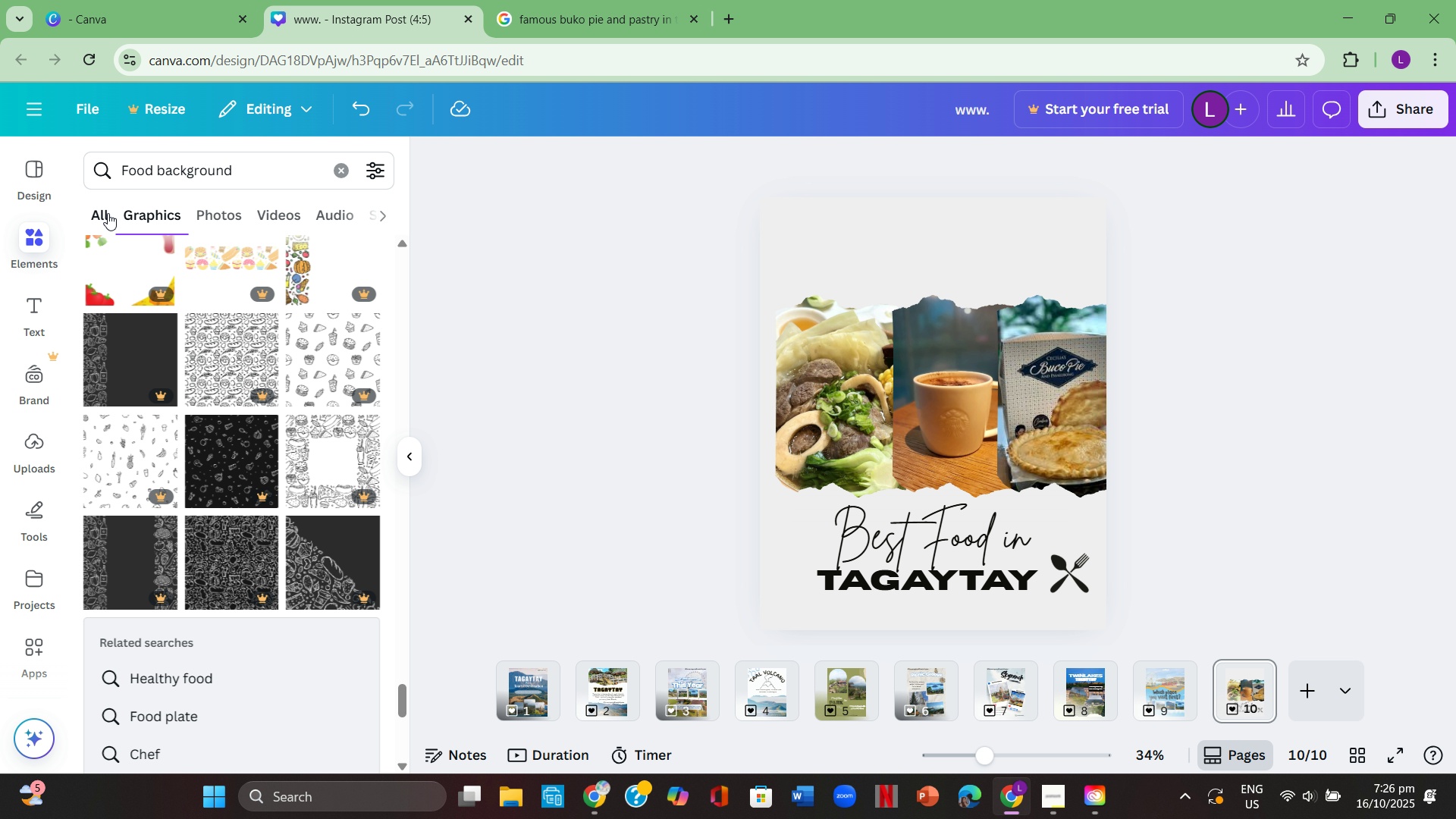 
left_click([108, 213])
 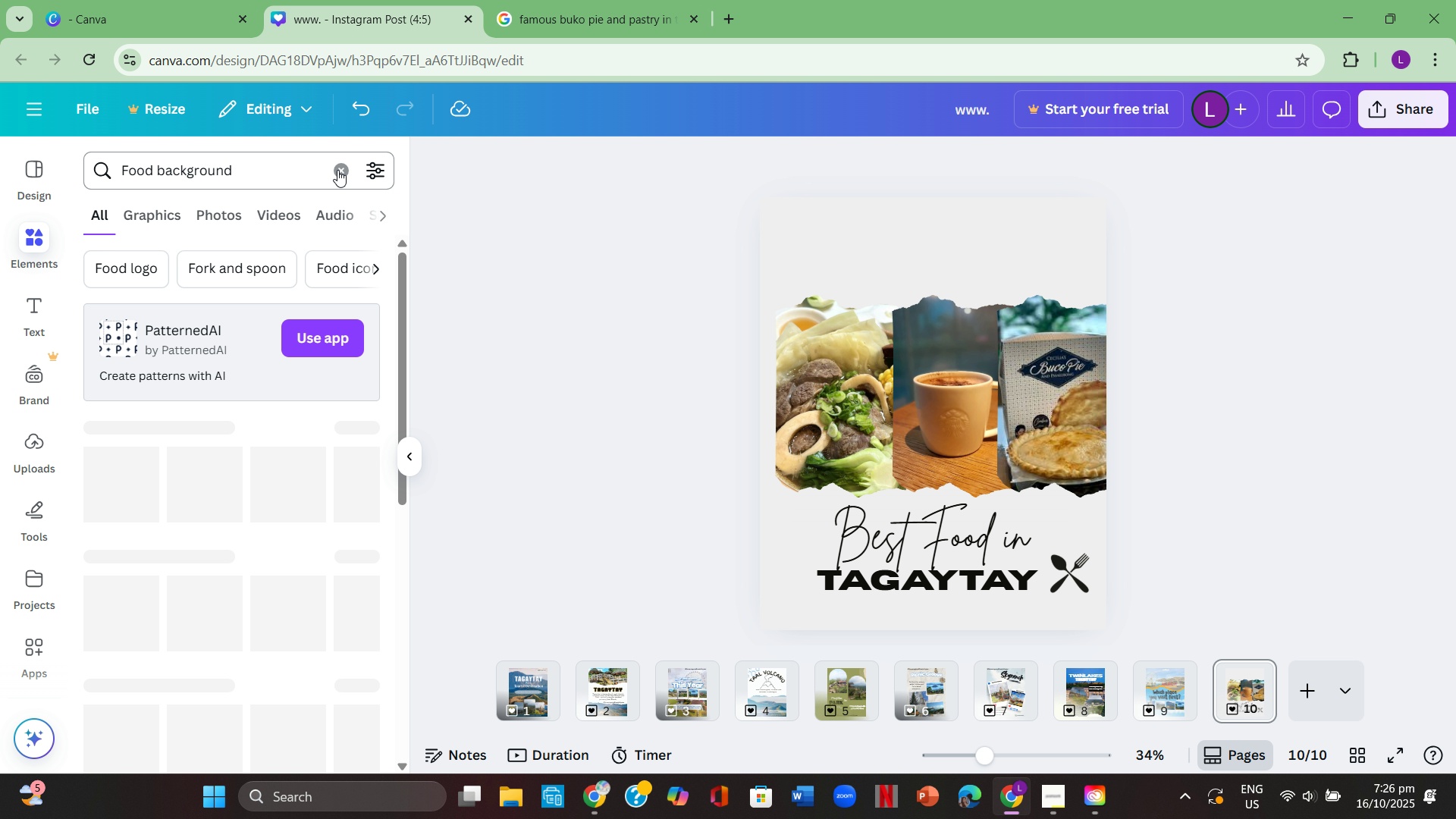 
left_click_drag(start_coordinate=[268, 174], to_coordinate=[158, 174])
 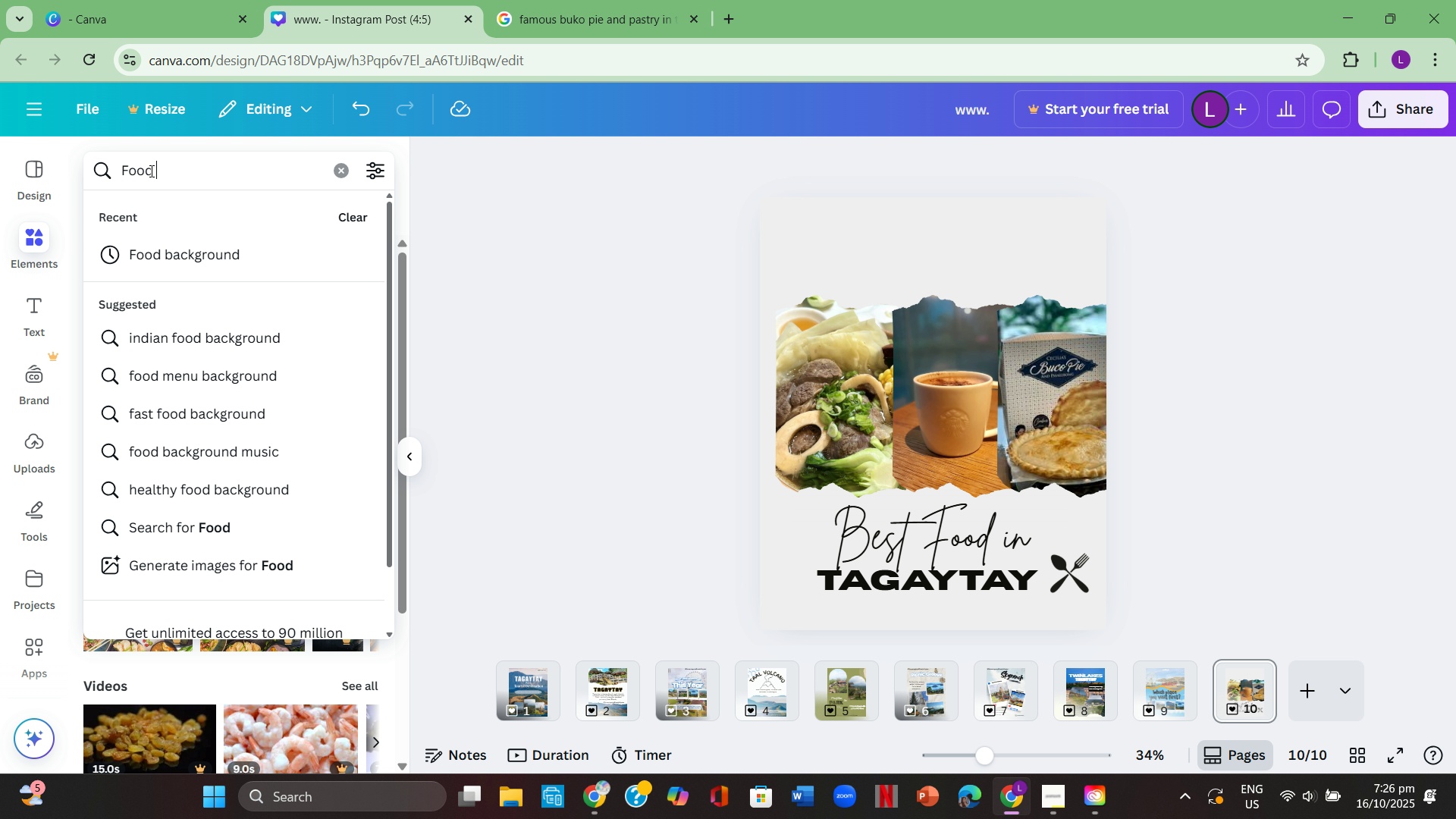 
key(Backspace)
 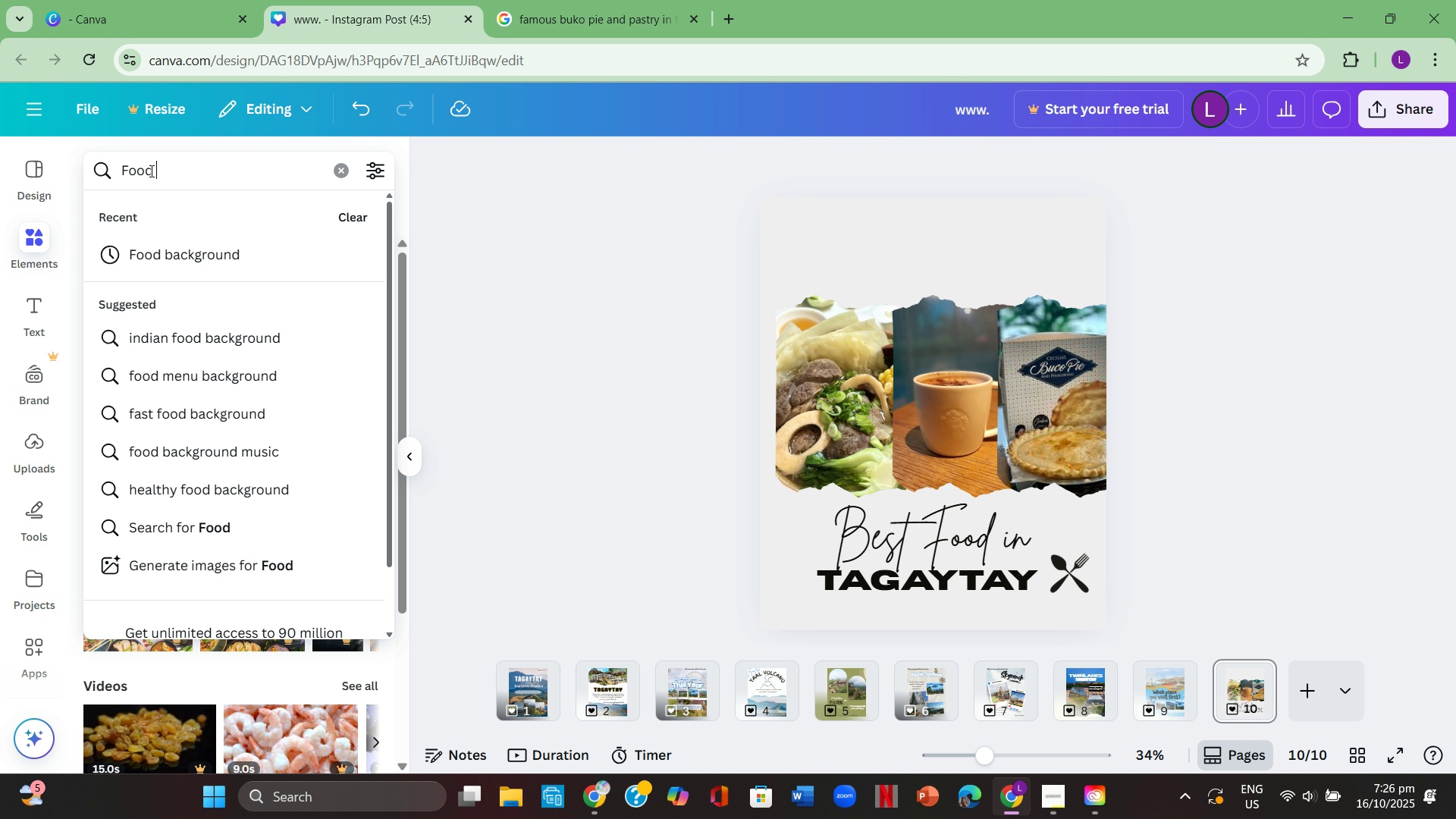 
key(Enter)
 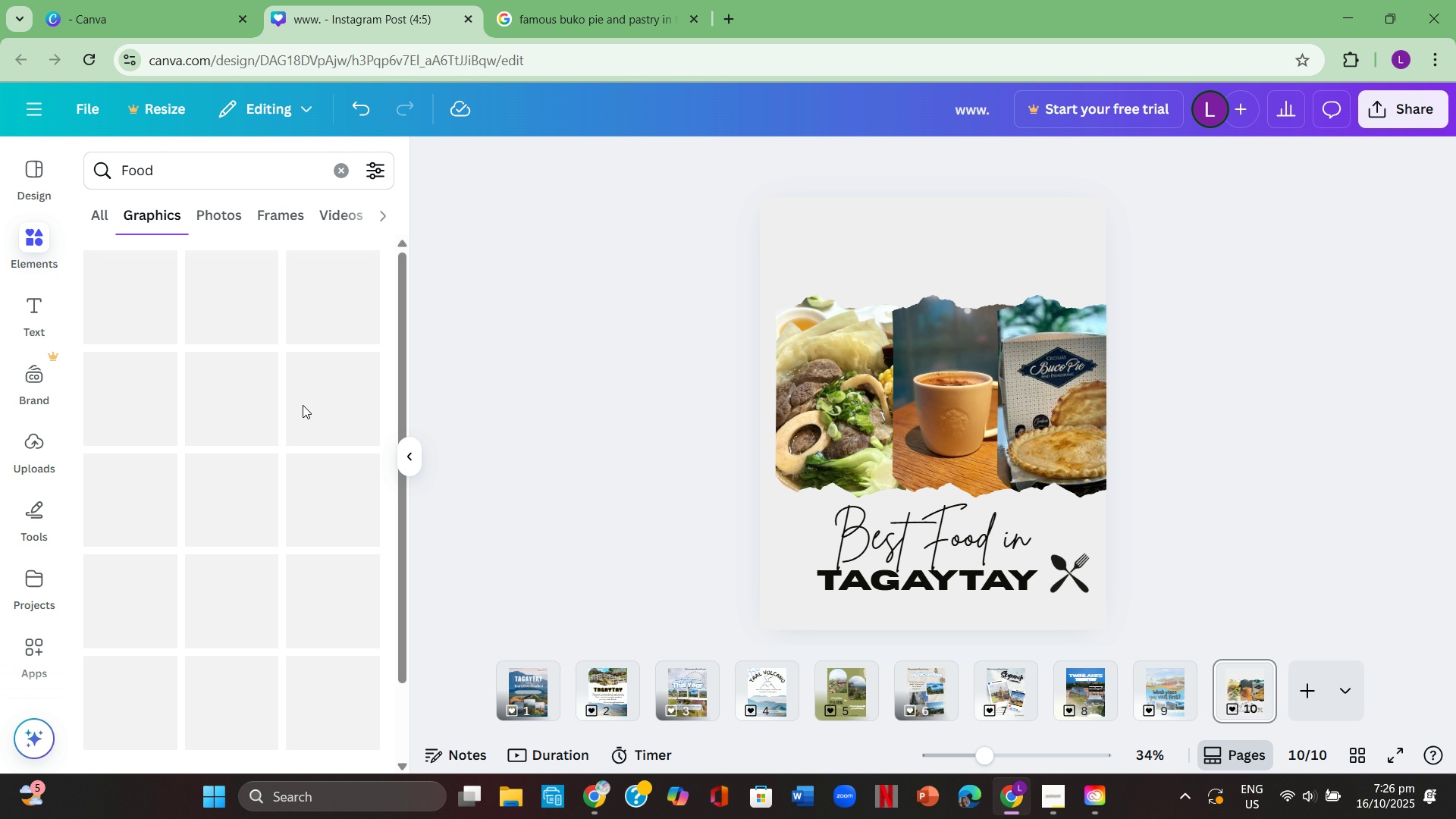 
scroll: coordinate [307, 408], scroll_direction: down, amount: 2.0
 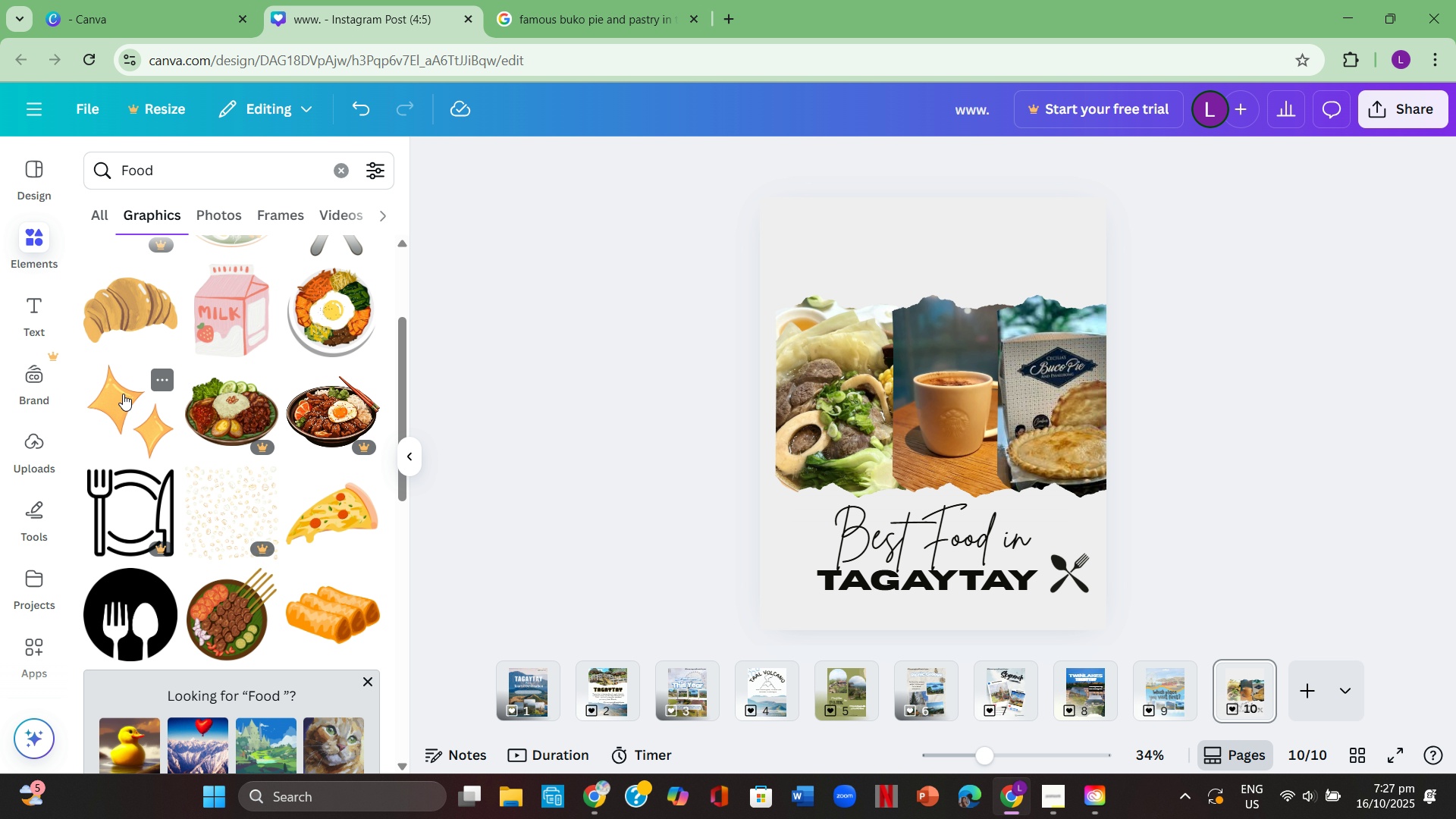 
left_click([117, 384])
 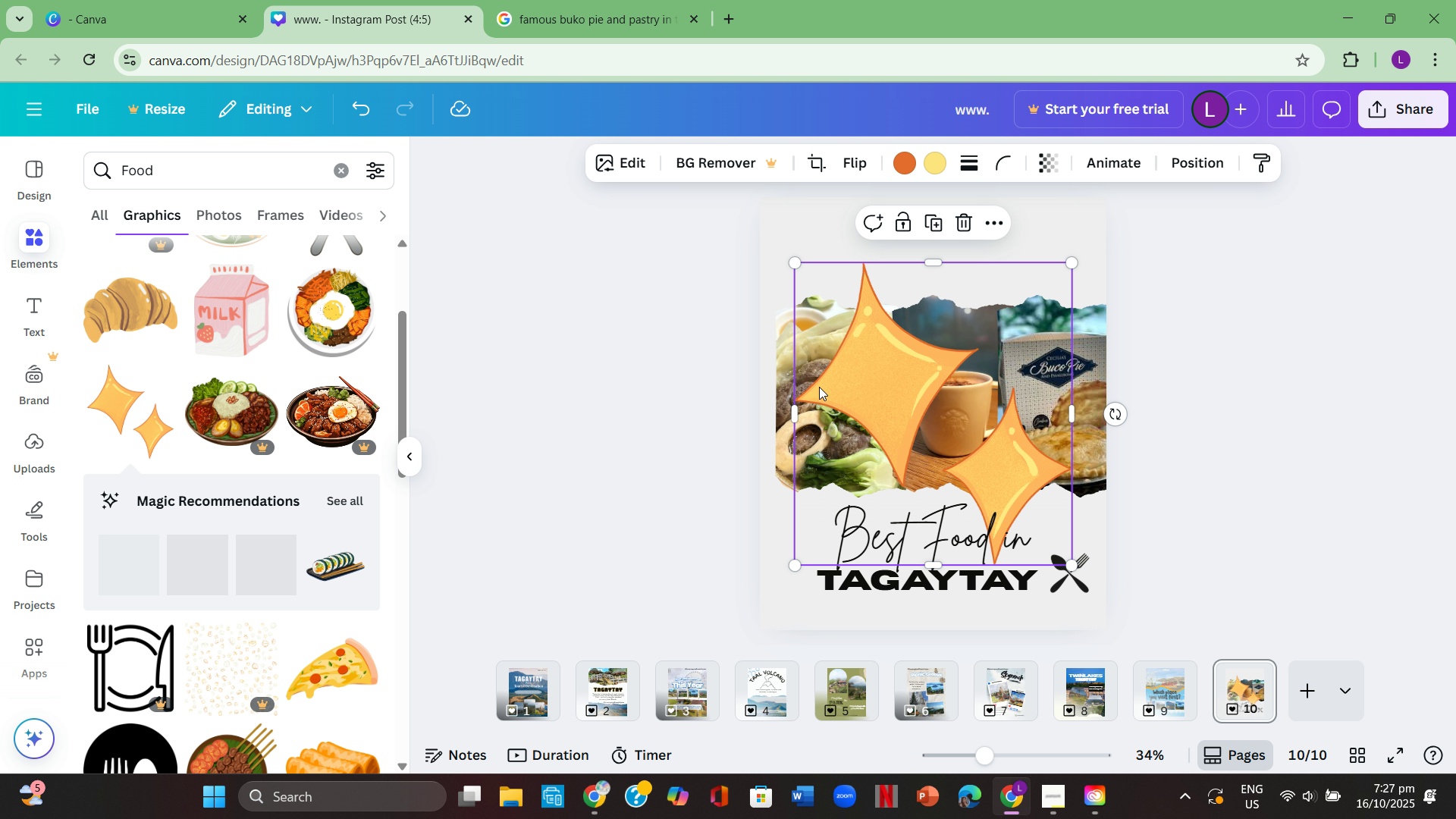 
left_click([887, 385])
 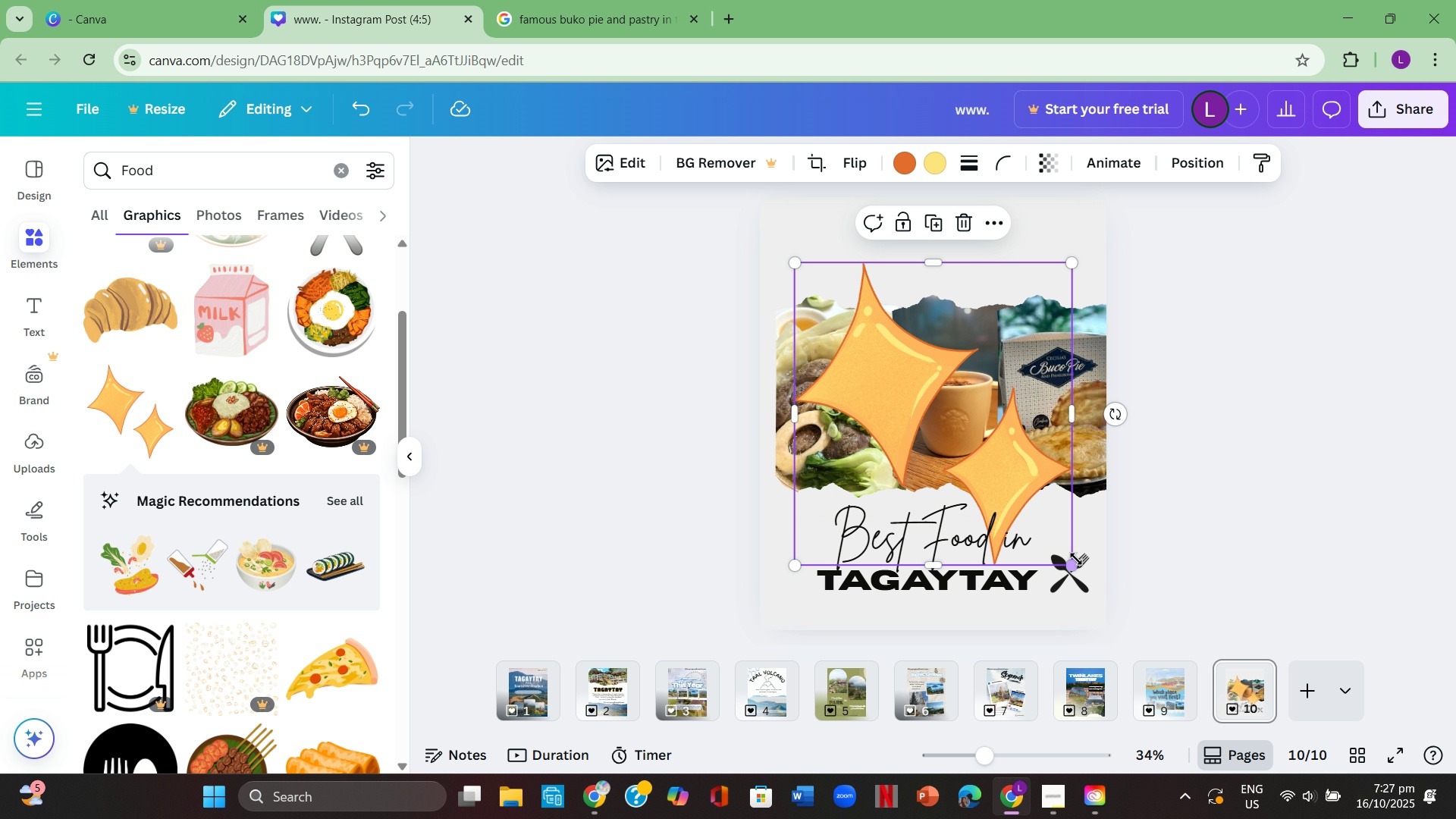 
left_click_drag(start_coordinate=[1076, 560], to_coordinate=[839, 313])
 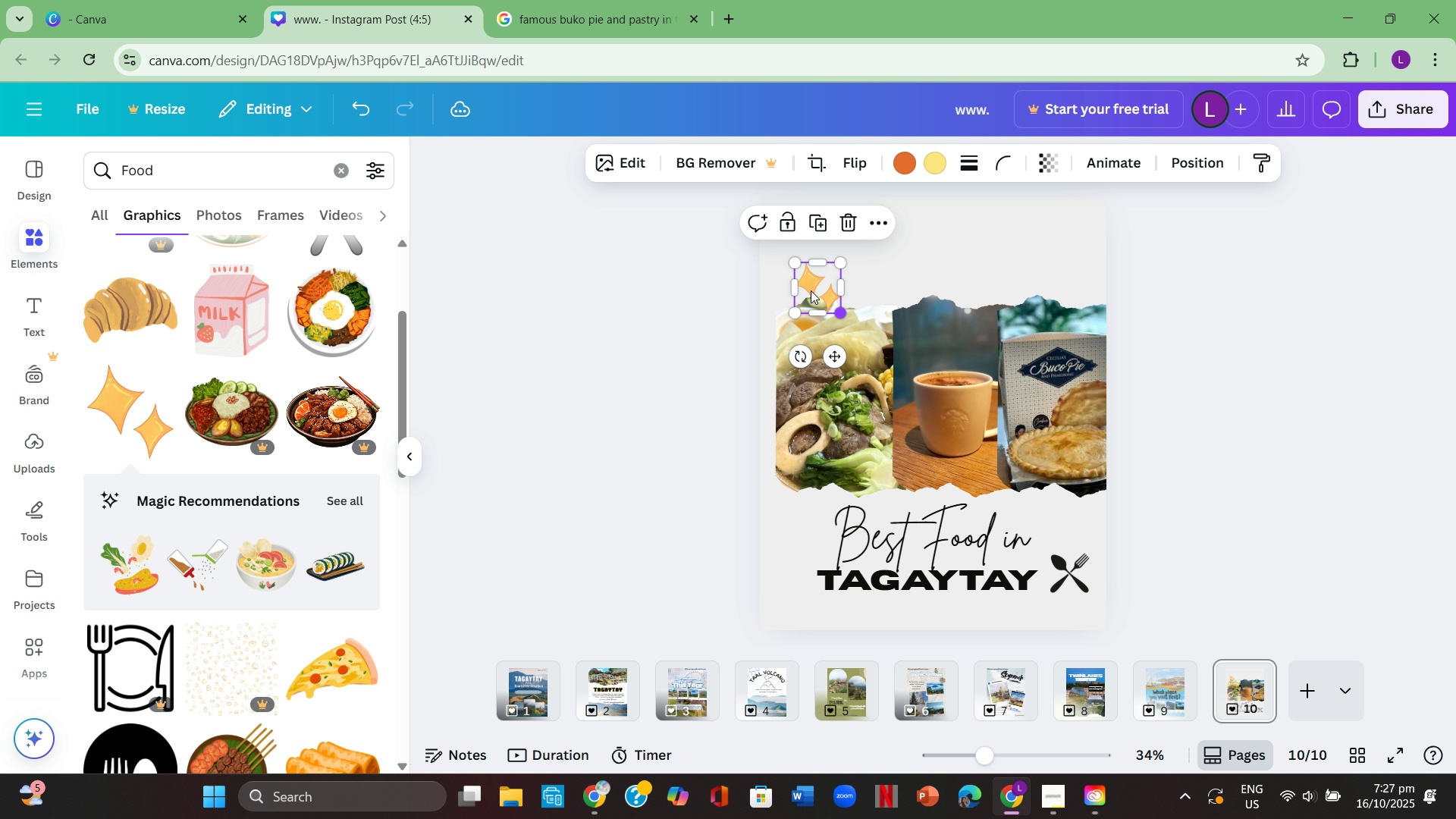 
left_click_drag(start_coordinate=[811, 290], to_coordinate=[791, 238])
 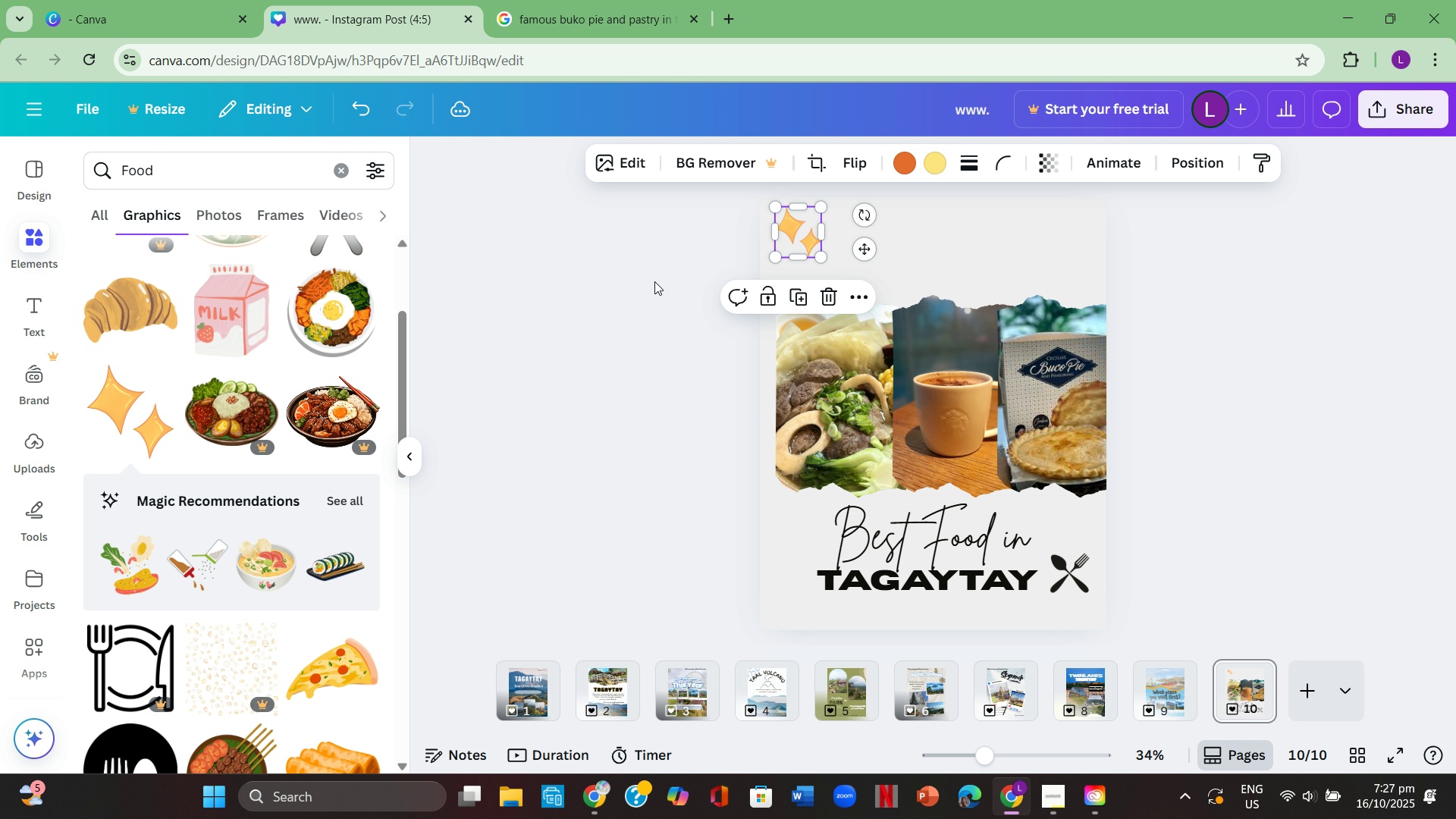 
left_click([654, 281])
 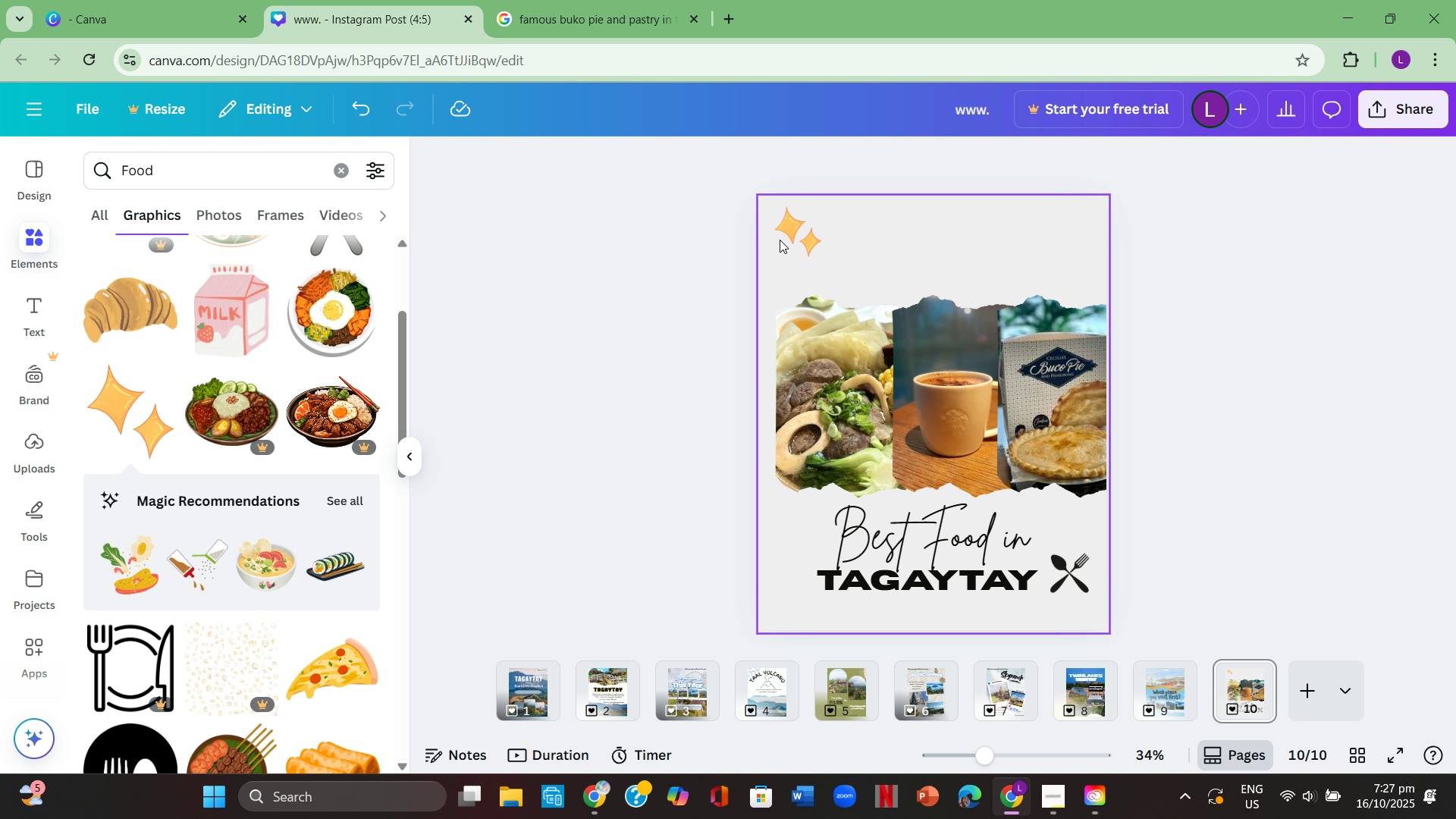 
left_click([792, 236])
 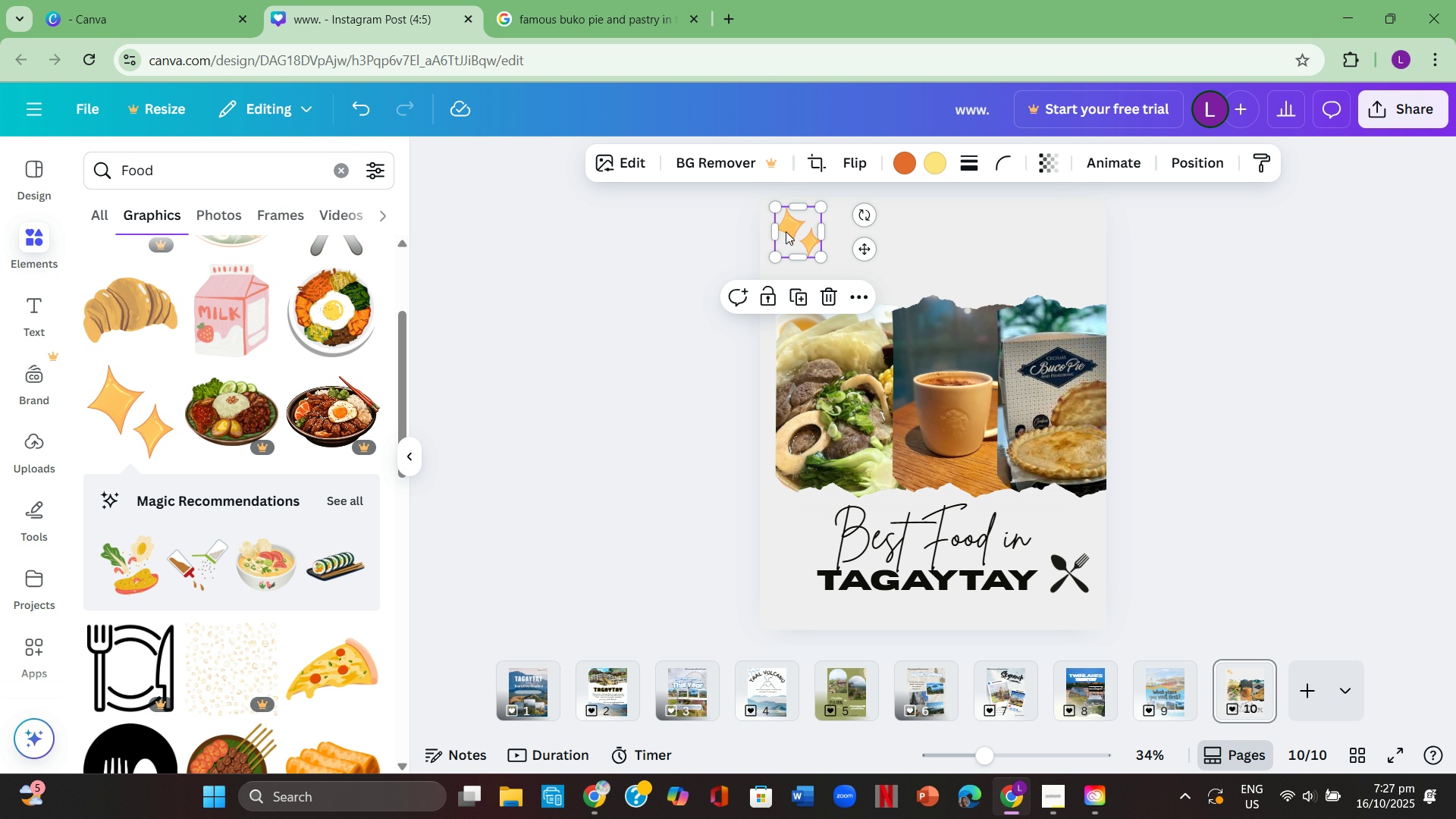 
key(Control+ControlLeft)
 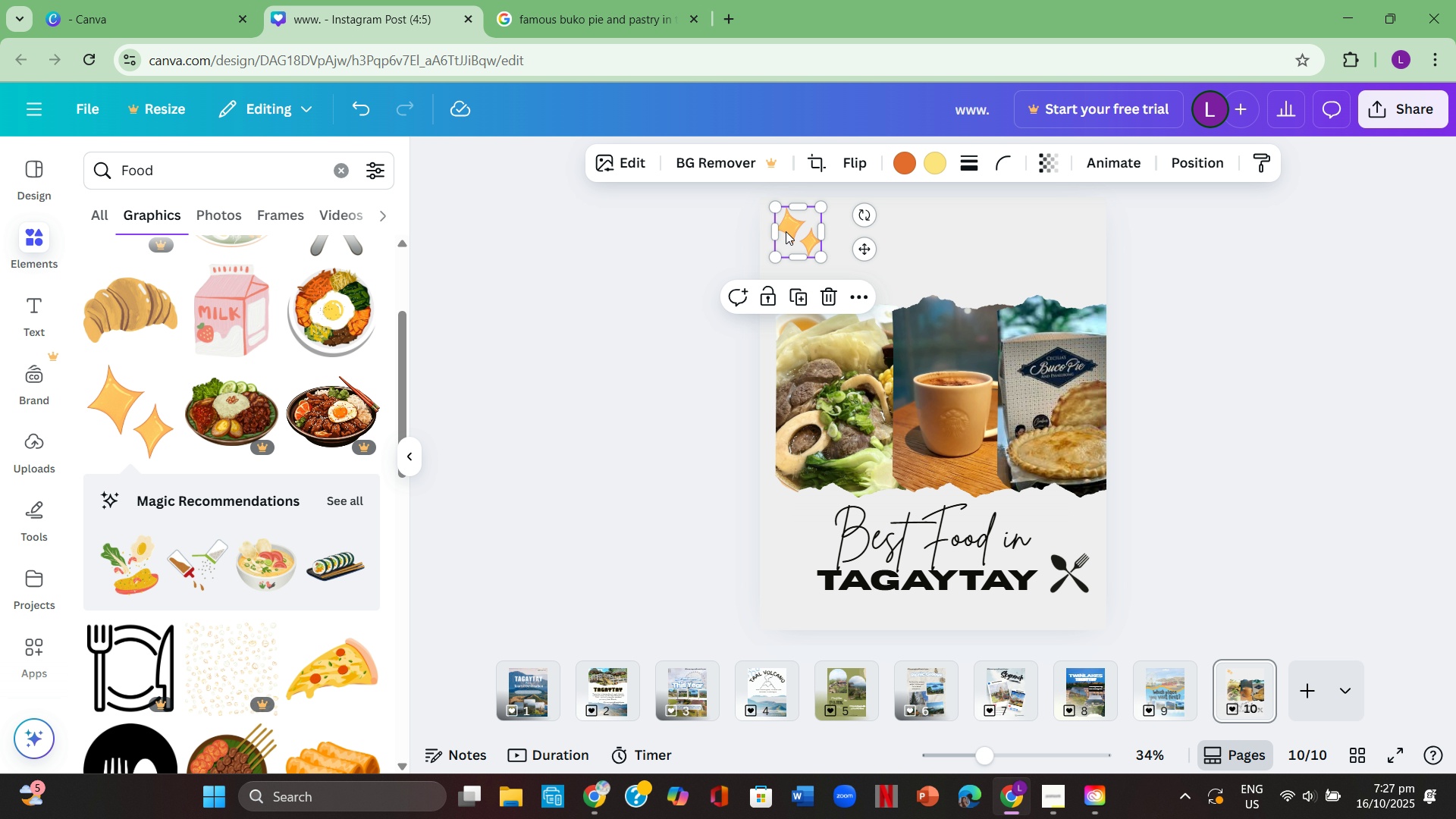 
key(Control+C)
 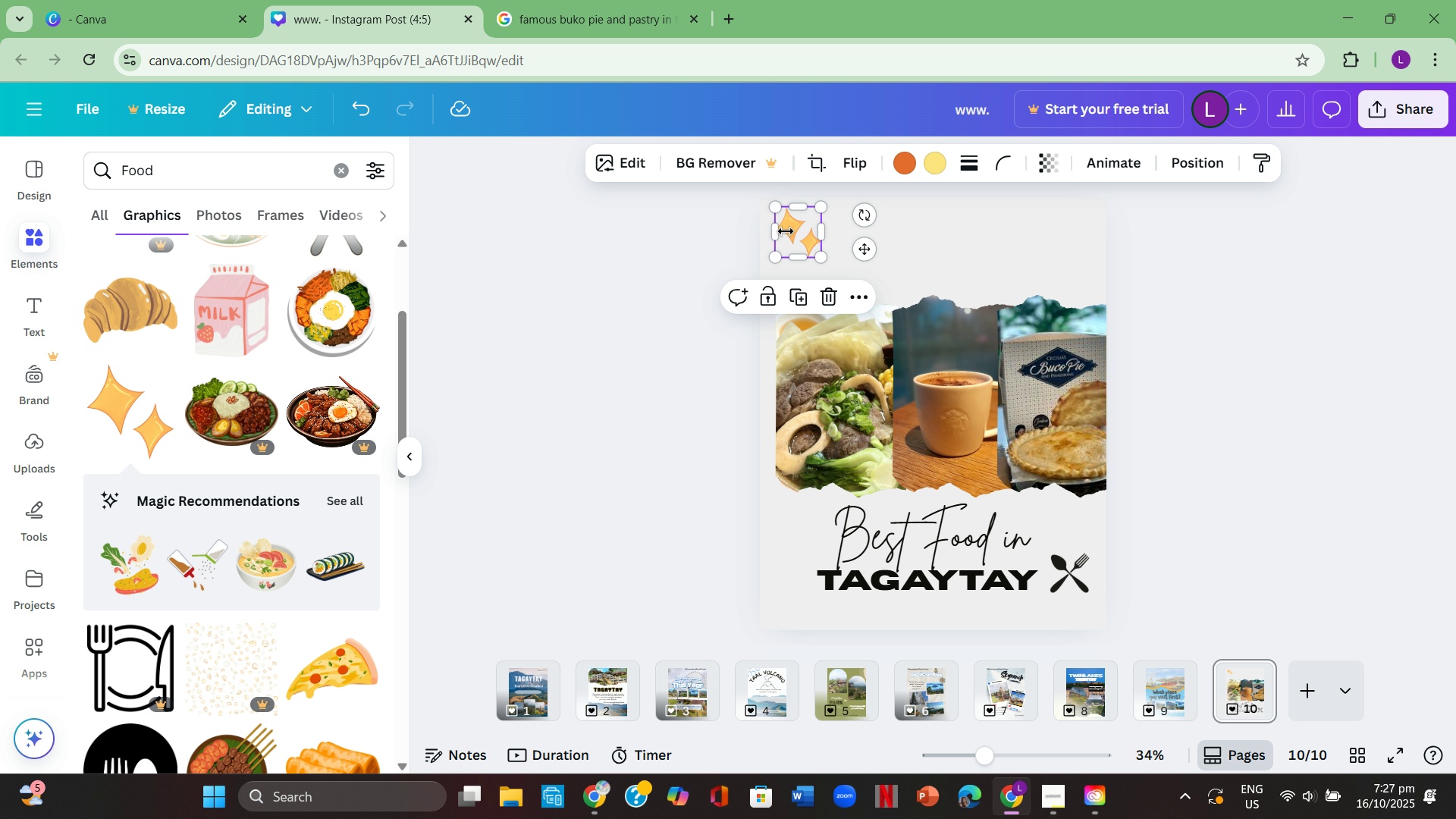 
key(Control+ControlLeft)
 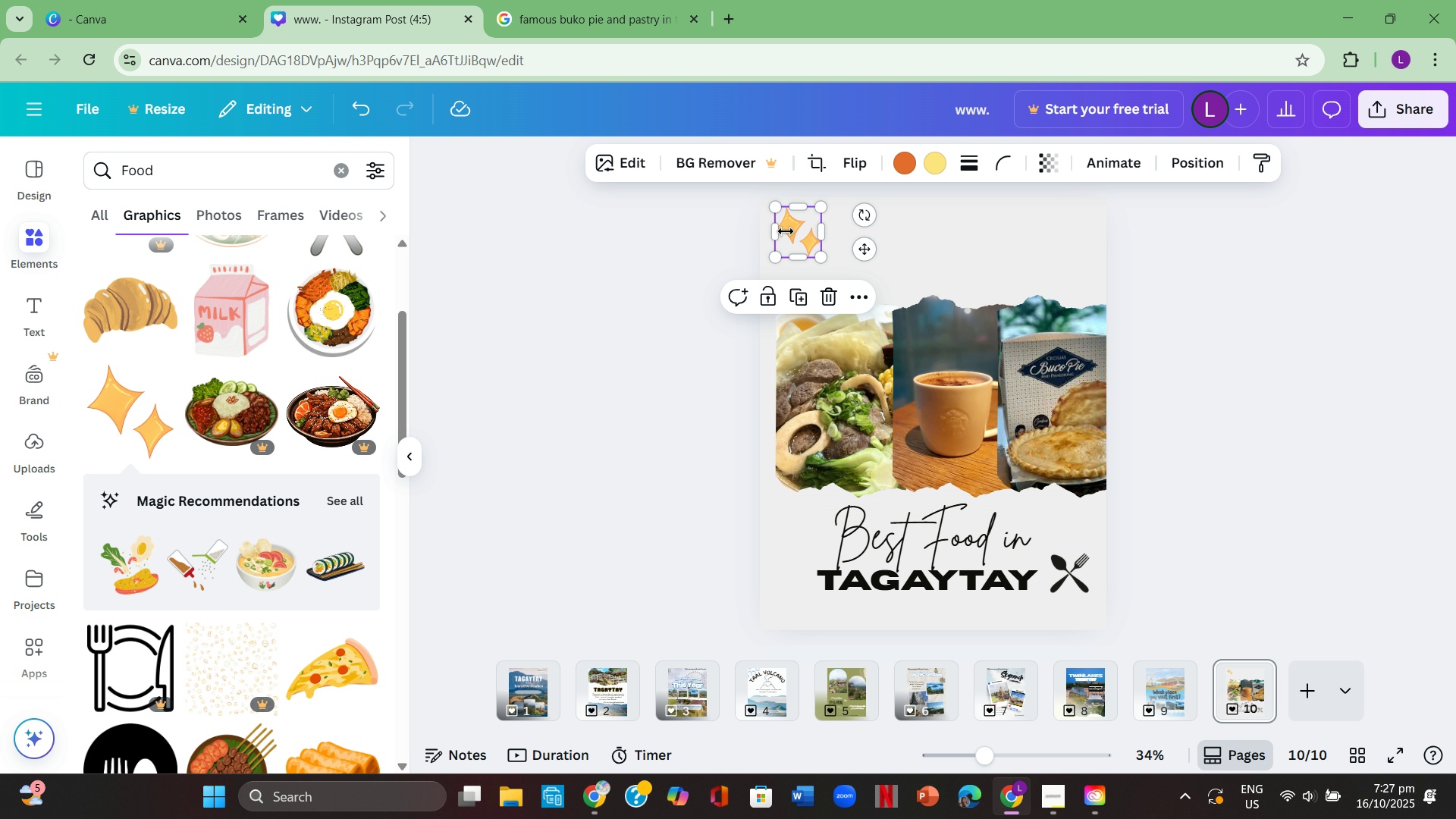 
key(Control+V)
 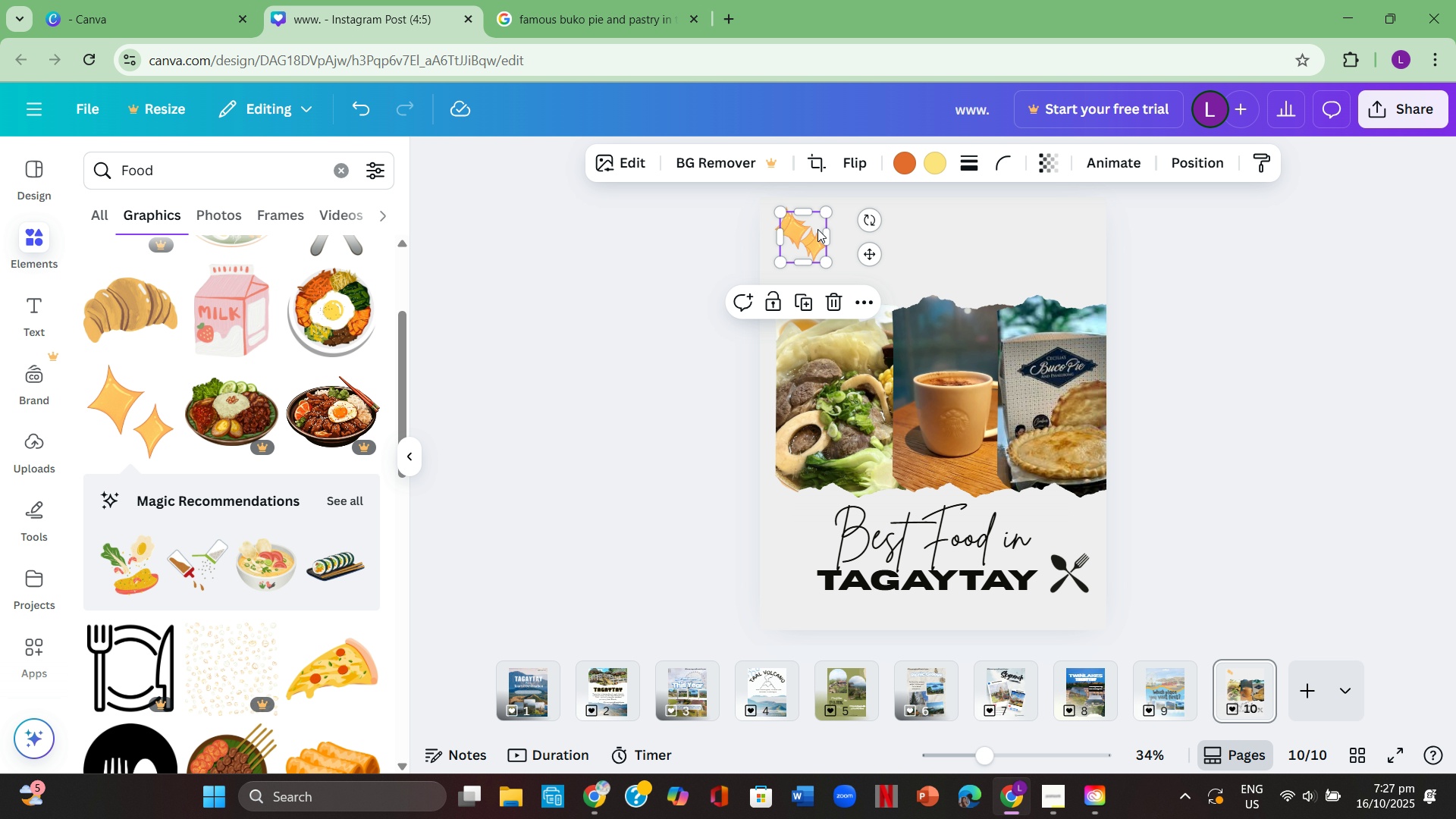 
left_click_drag(start_coordinate=[815, 228], to_coordinate=[1076, 235])
 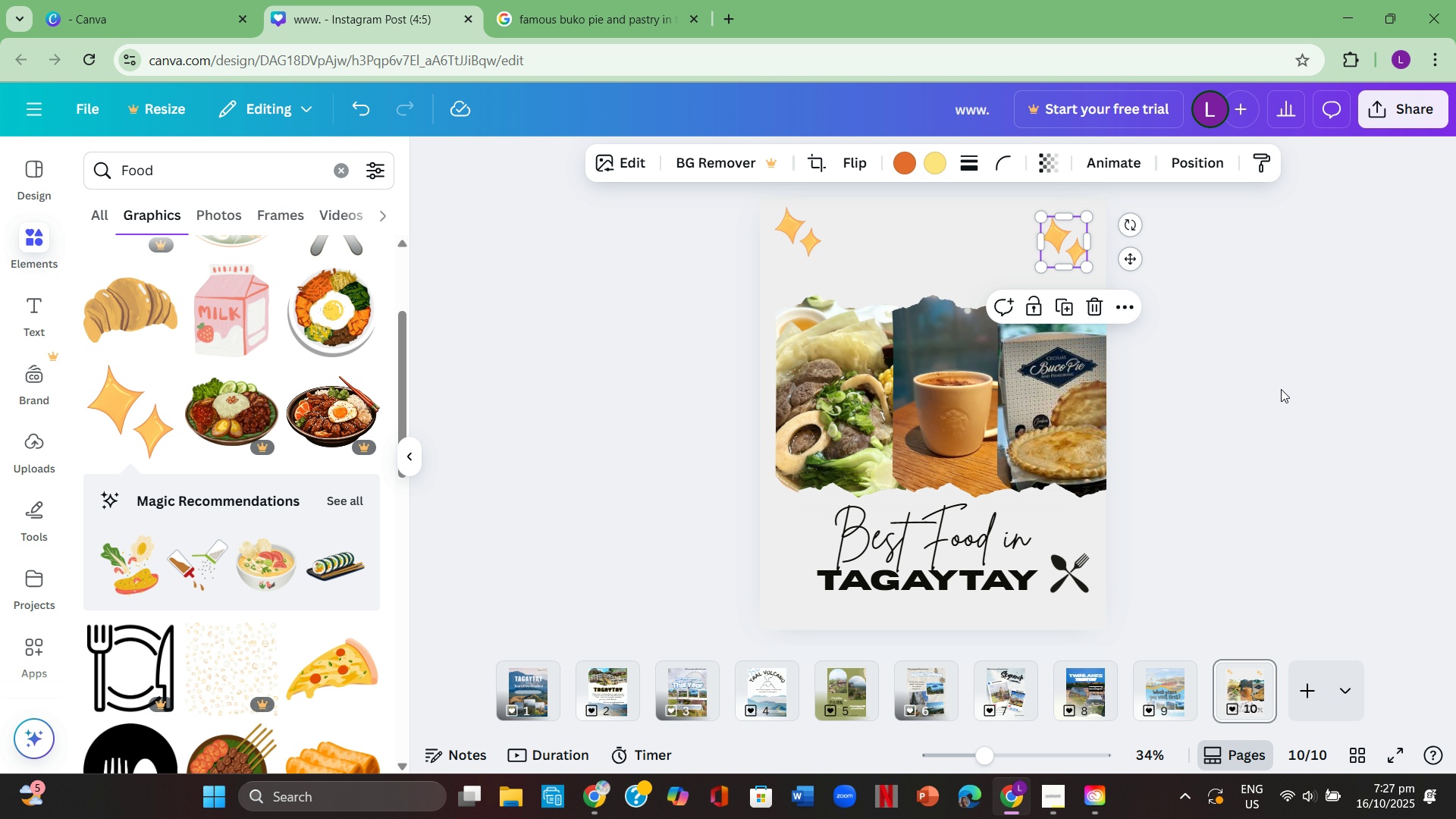 
left_click([1281, 389])
 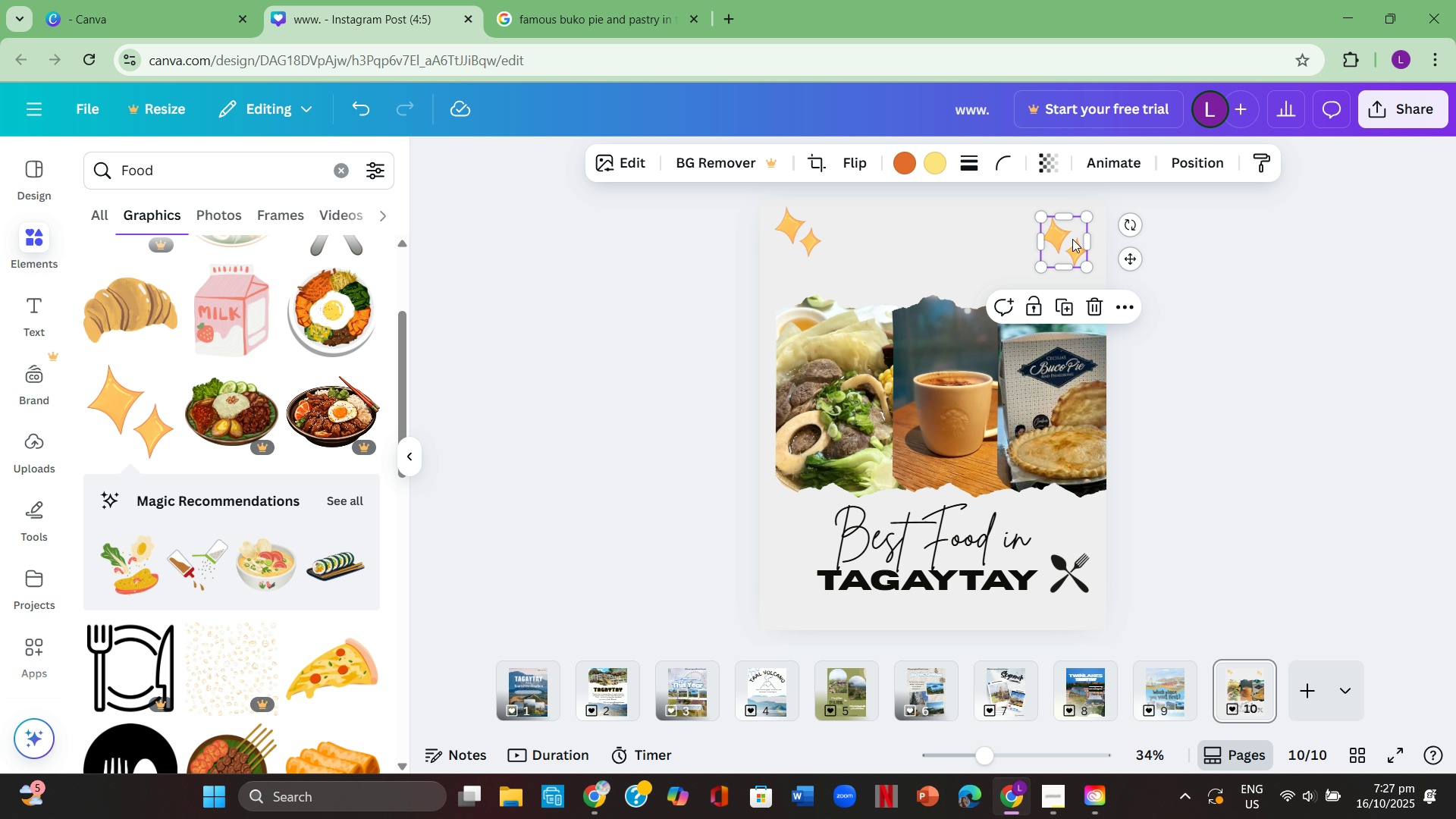 
key(Backspace)
 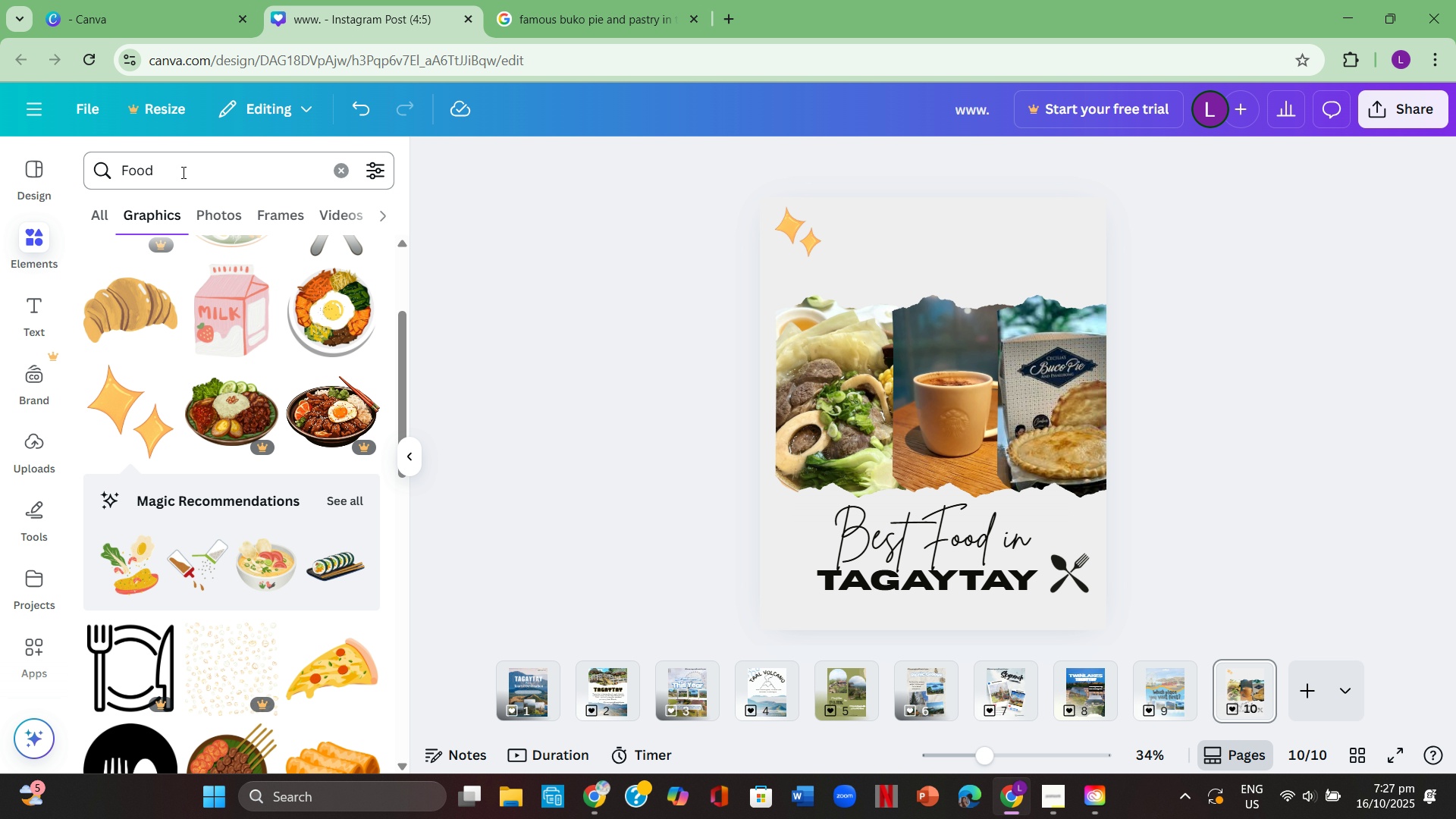 
wait(5.81)
 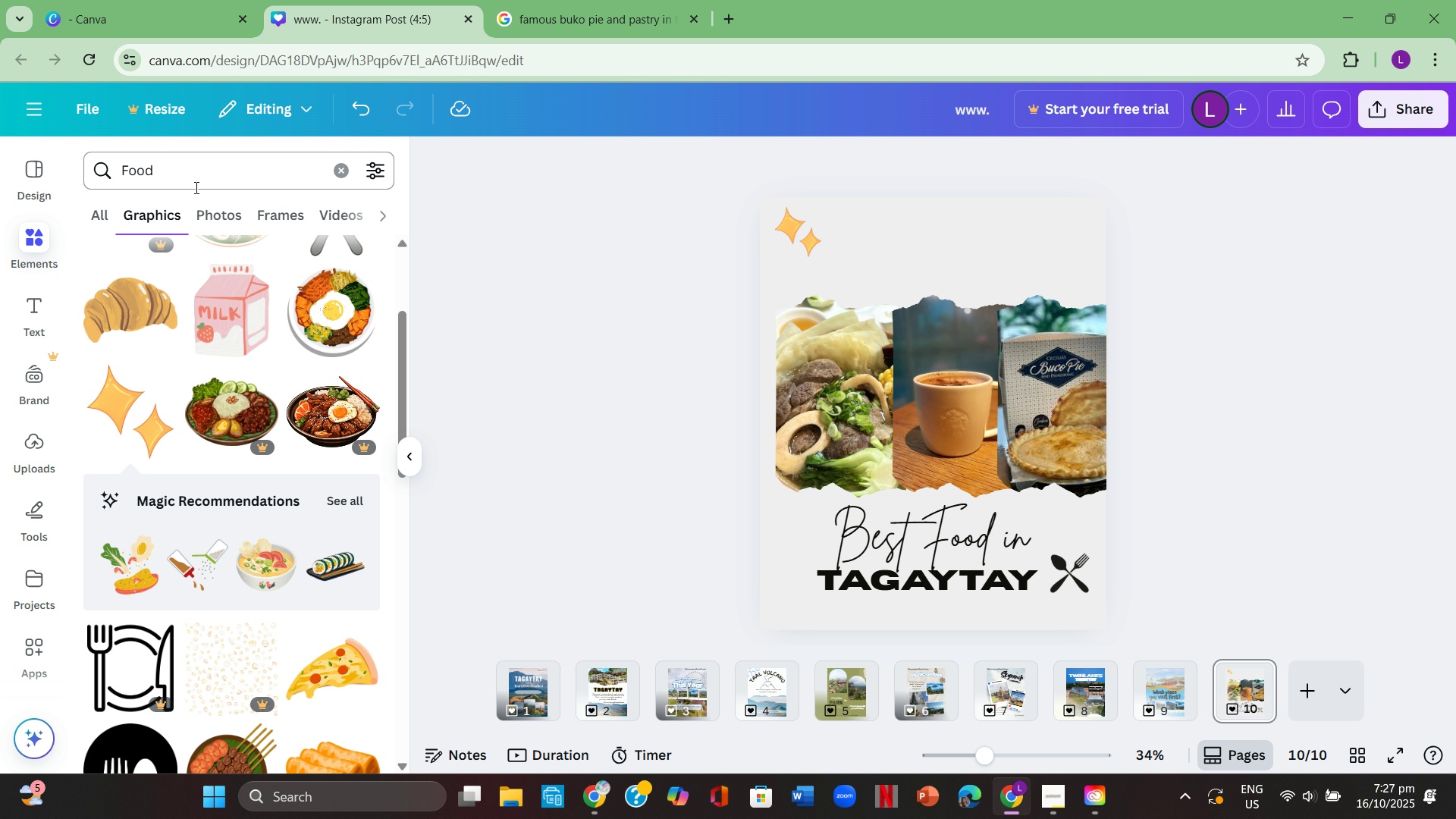 
left_click([340, 172])
 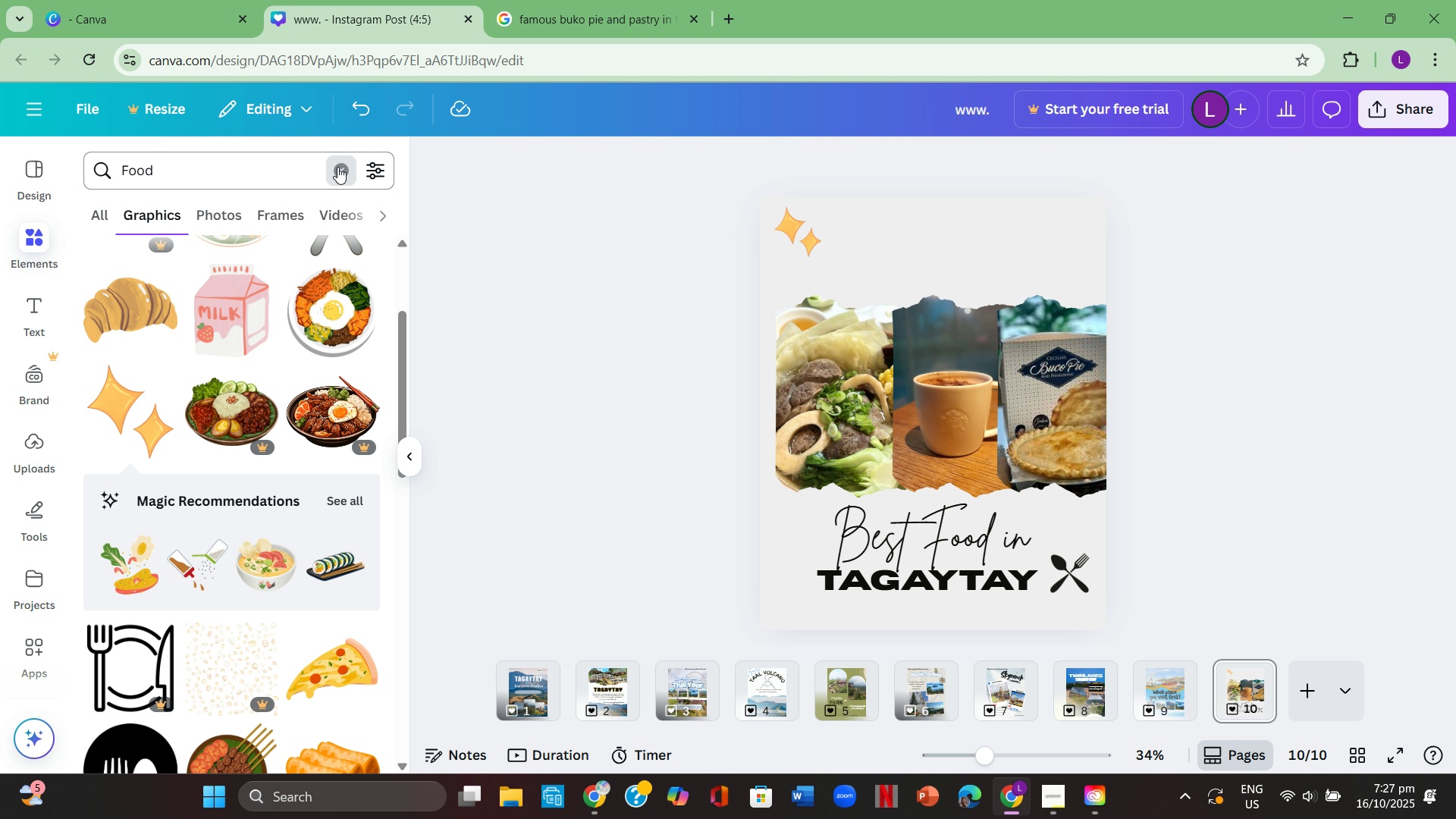 
left_click([339, 167])
 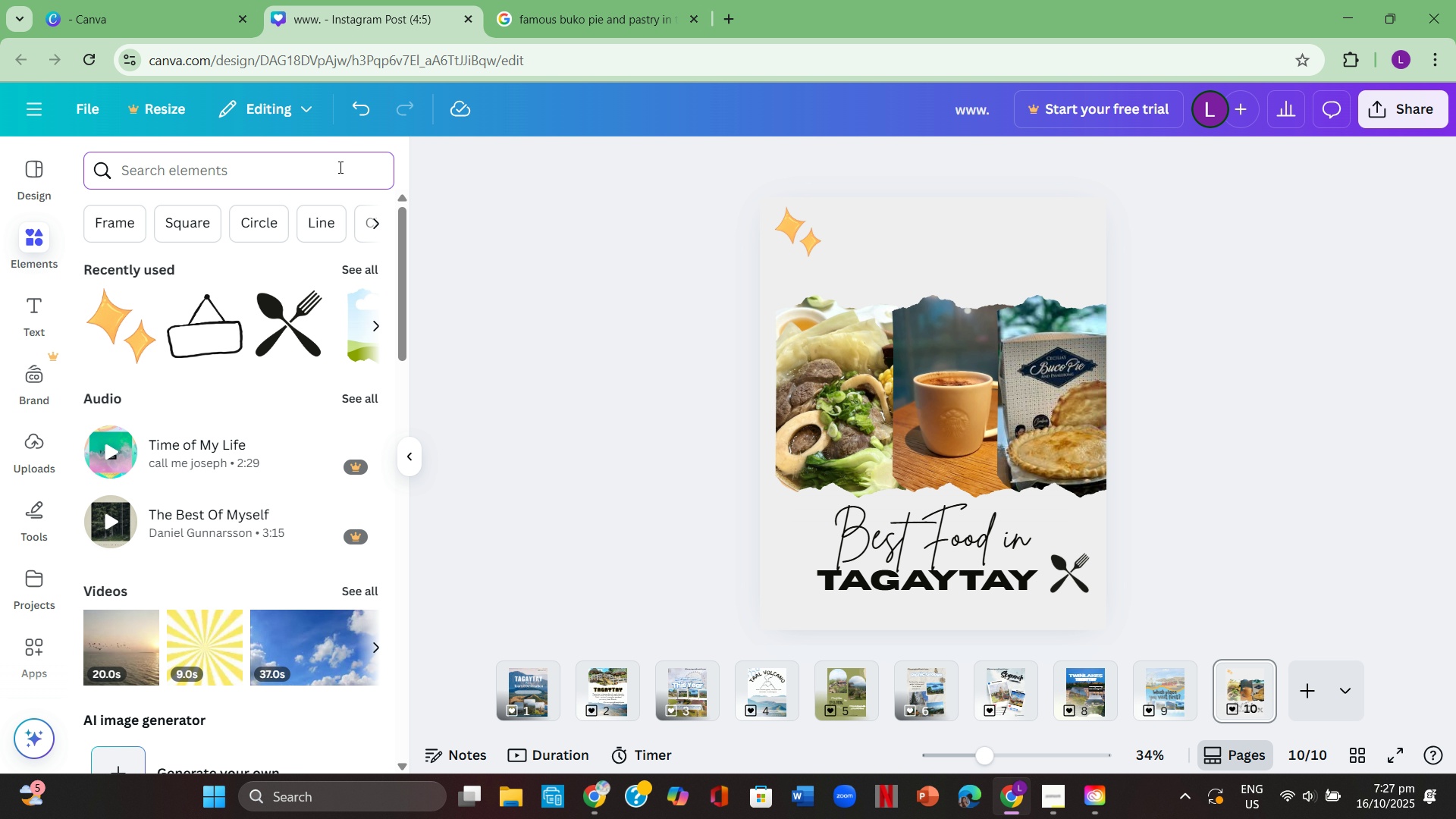 
type(eas)
key(Backspace)
key(Backspace)
type(aesthetic)
 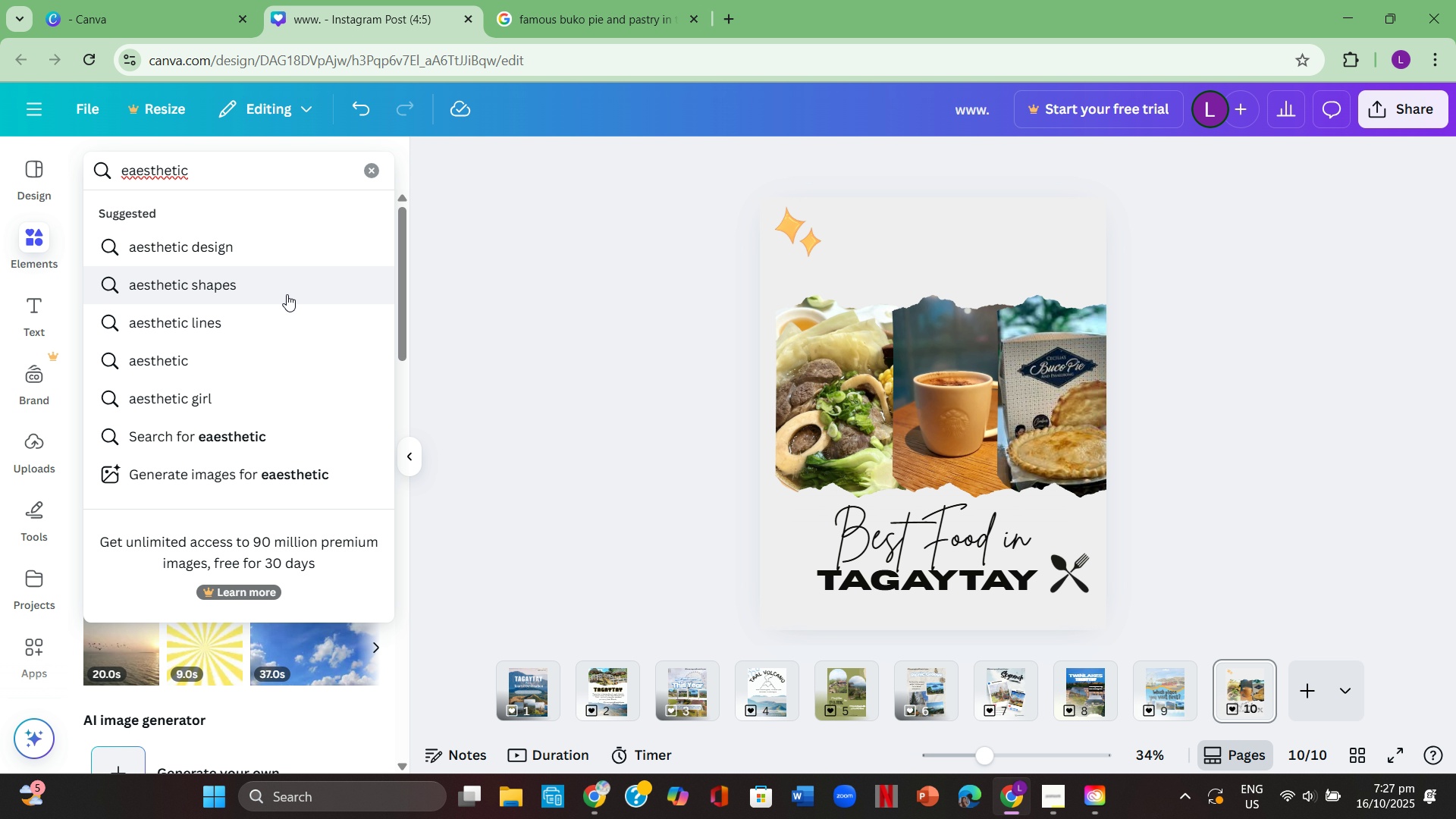 
left_click([285, 310])
 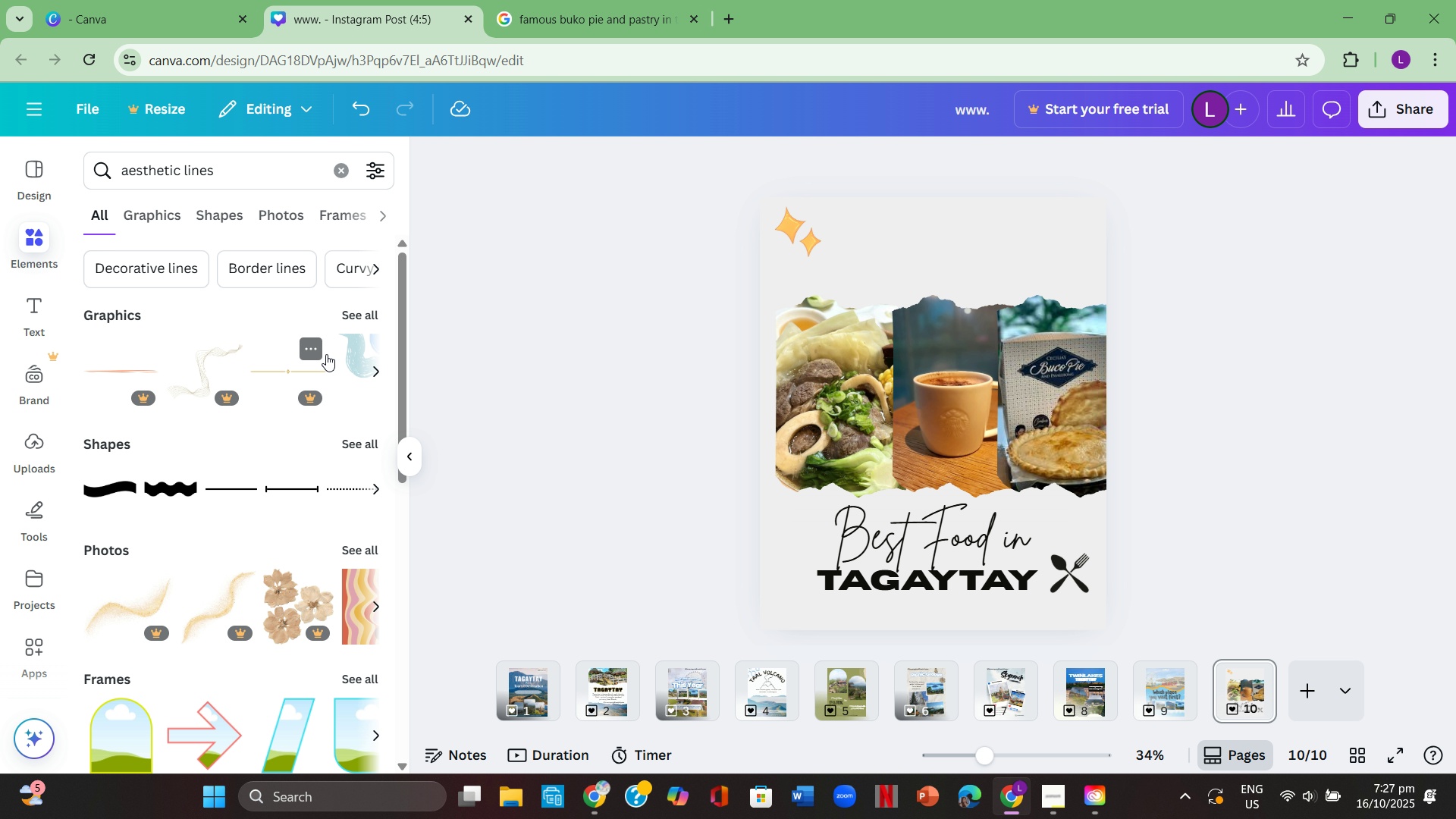 
left_click([366, 312])
 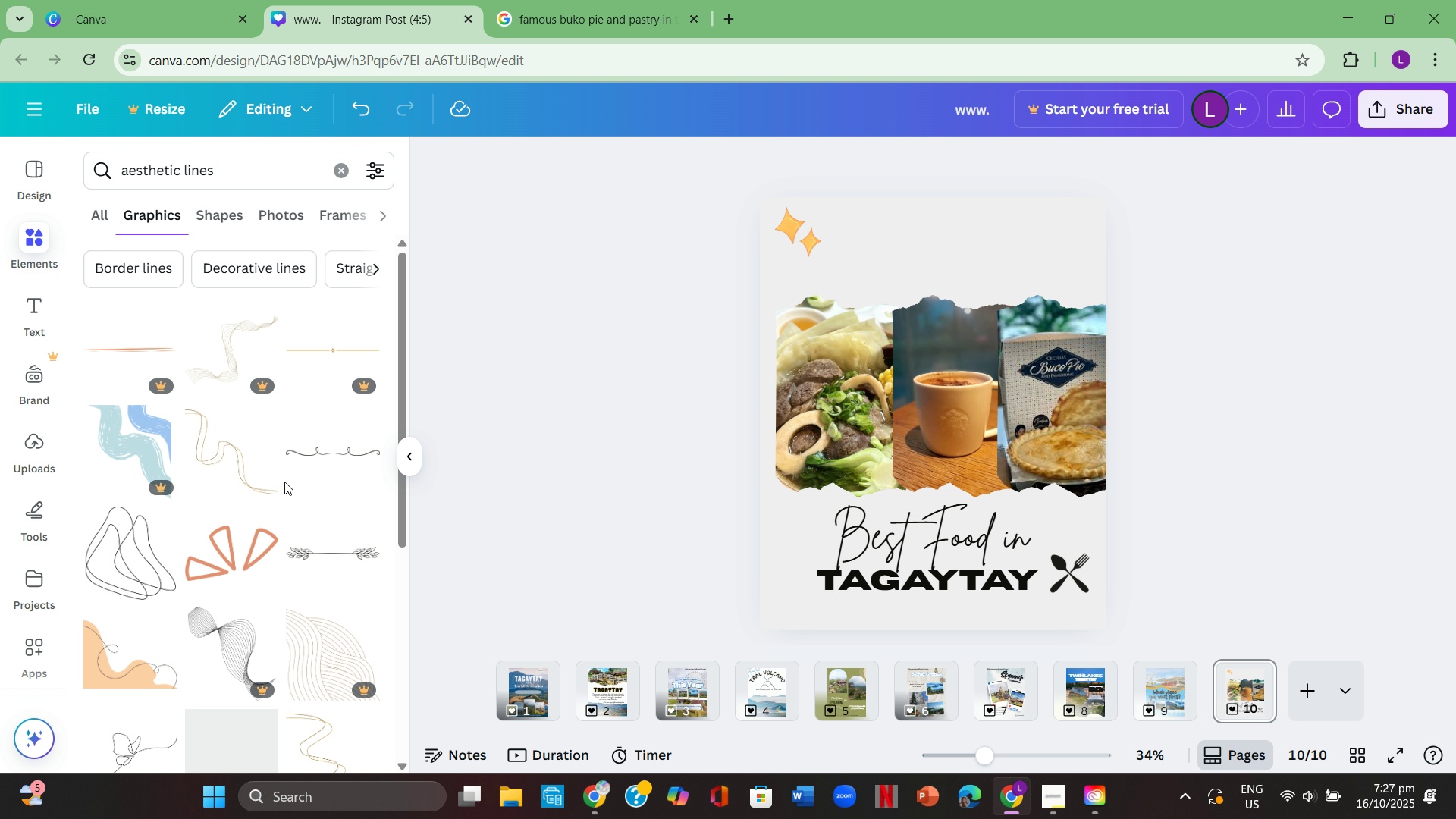 
scroll: coordinate [282, 461], scroll_direction: down, amount: 9.0
 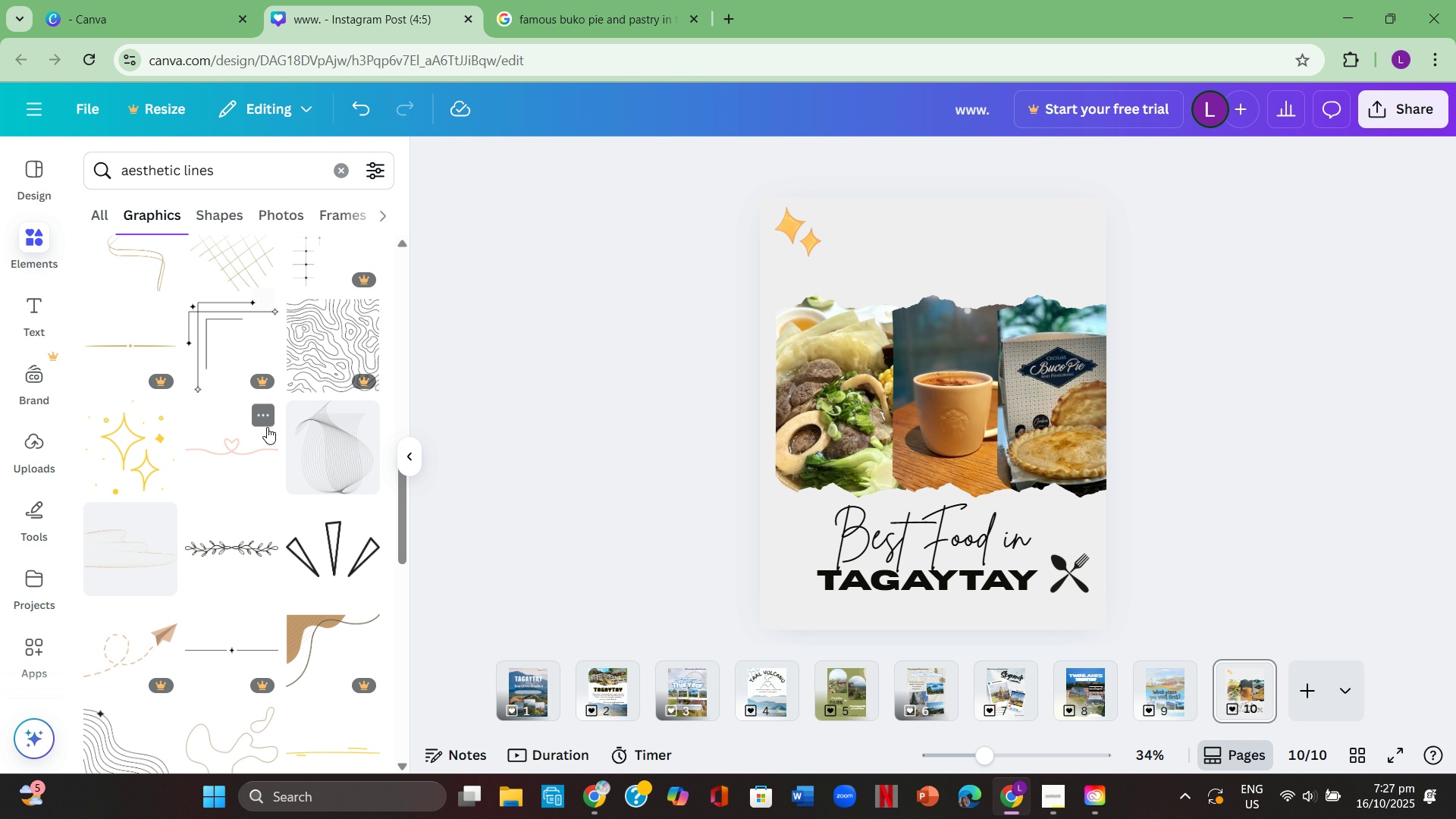 
scroll: coordinate [286, 467], scroll_direction: up, amount: 2.0
 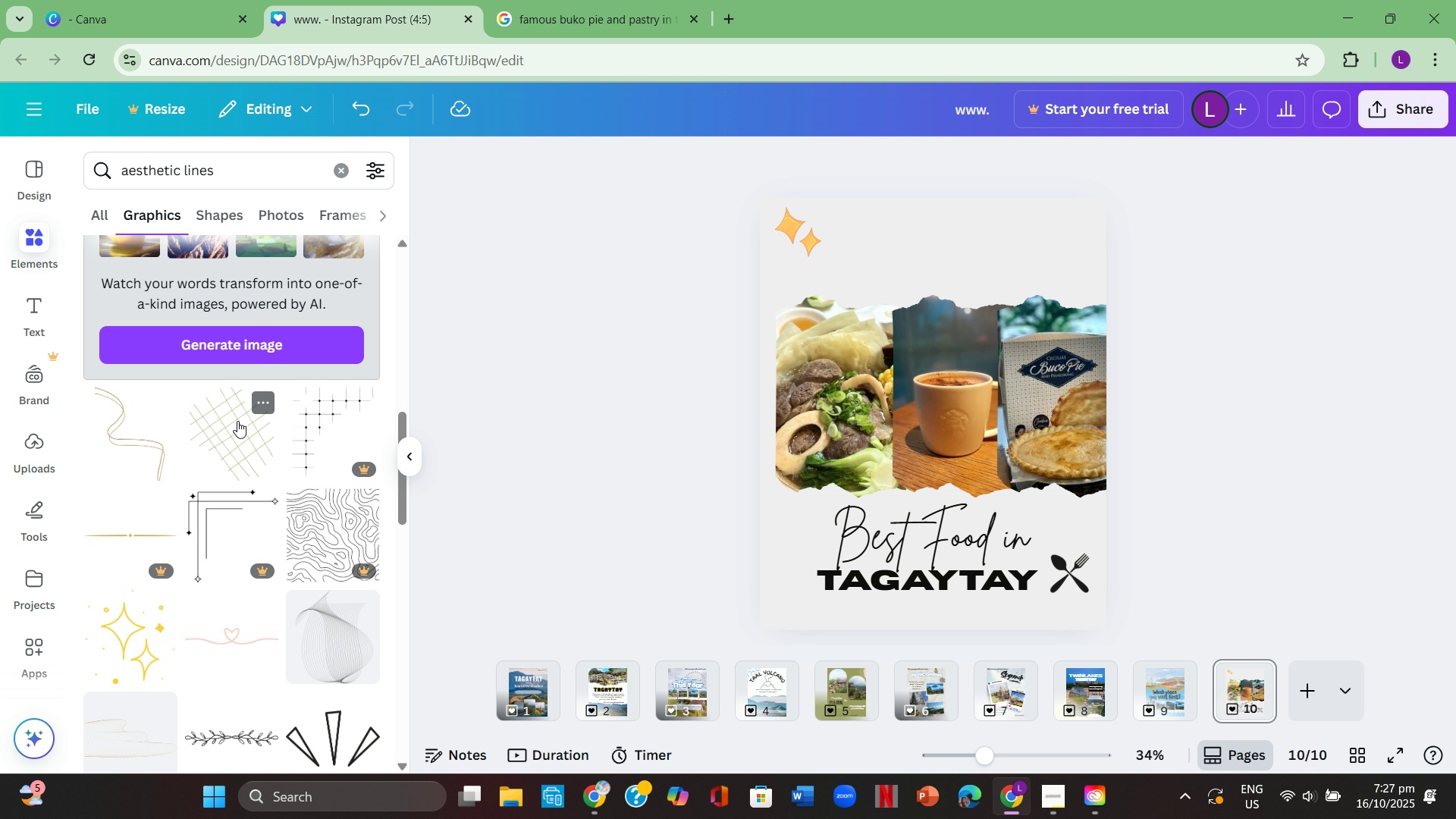 
left_click([237, 422])
 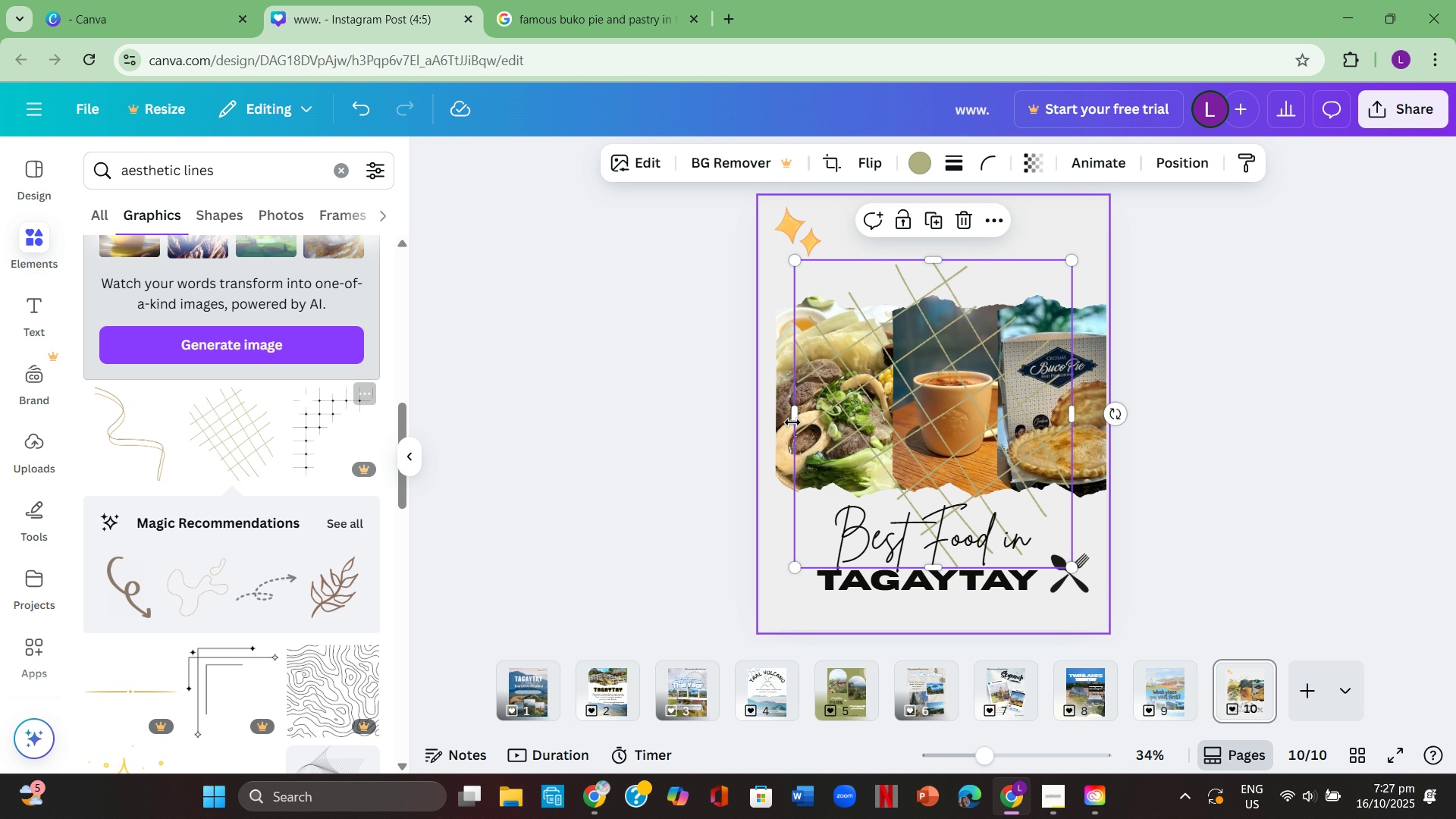 
left_click_drag(start_coordinate=[917, 397], to_coordinate=[883, 384])
 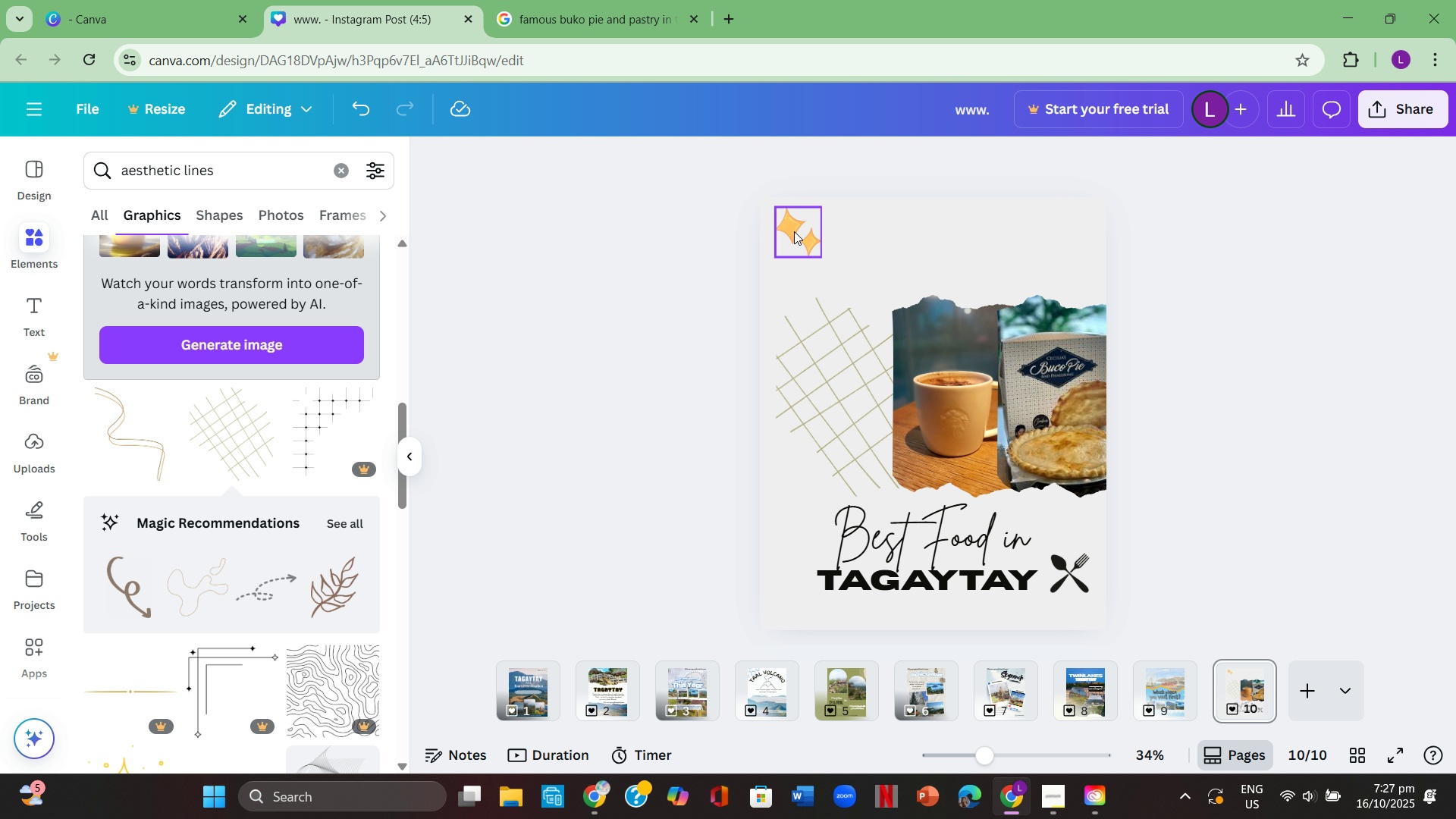 
left_click([794, 231])
 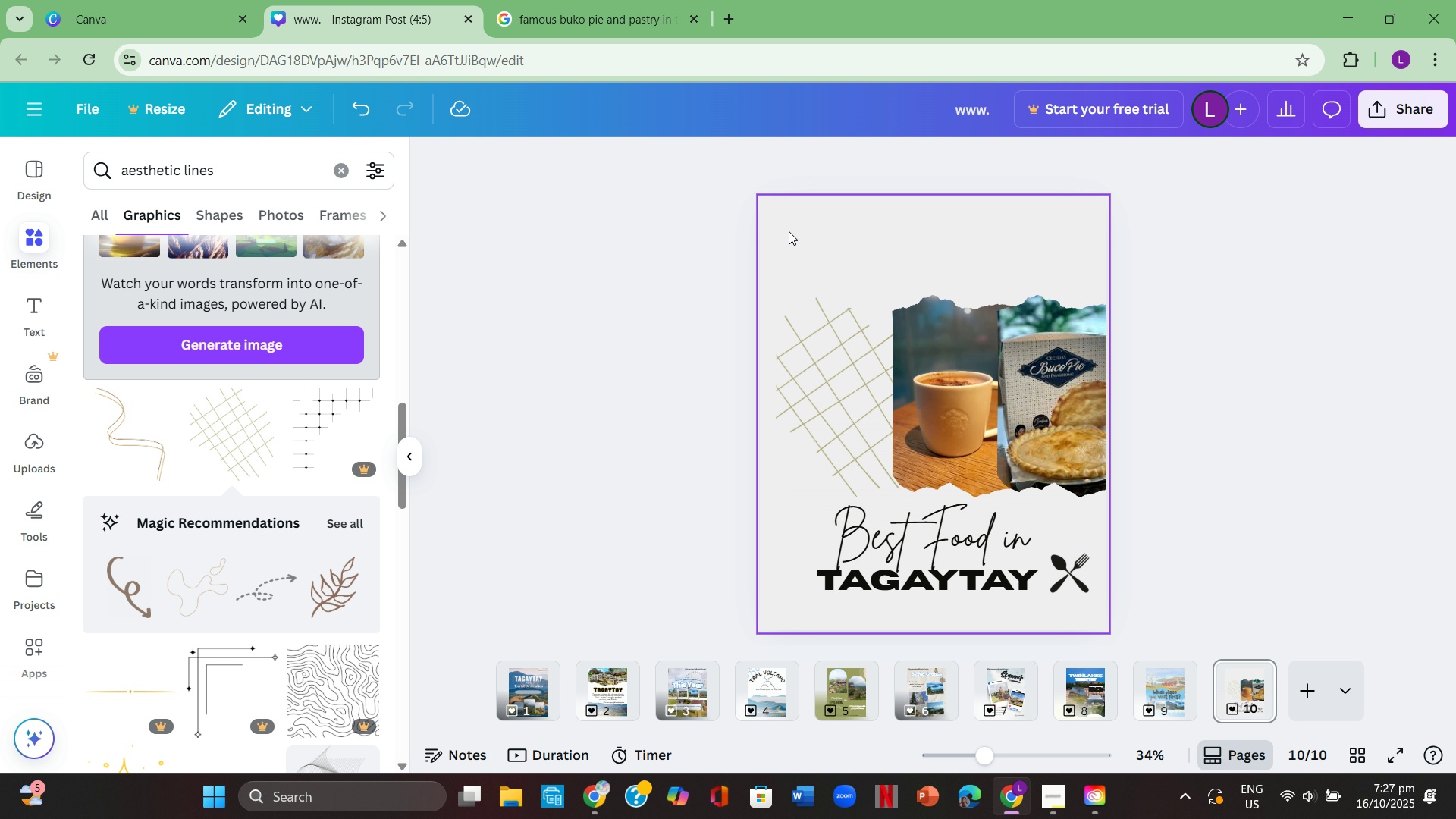 
key(Backspace)
 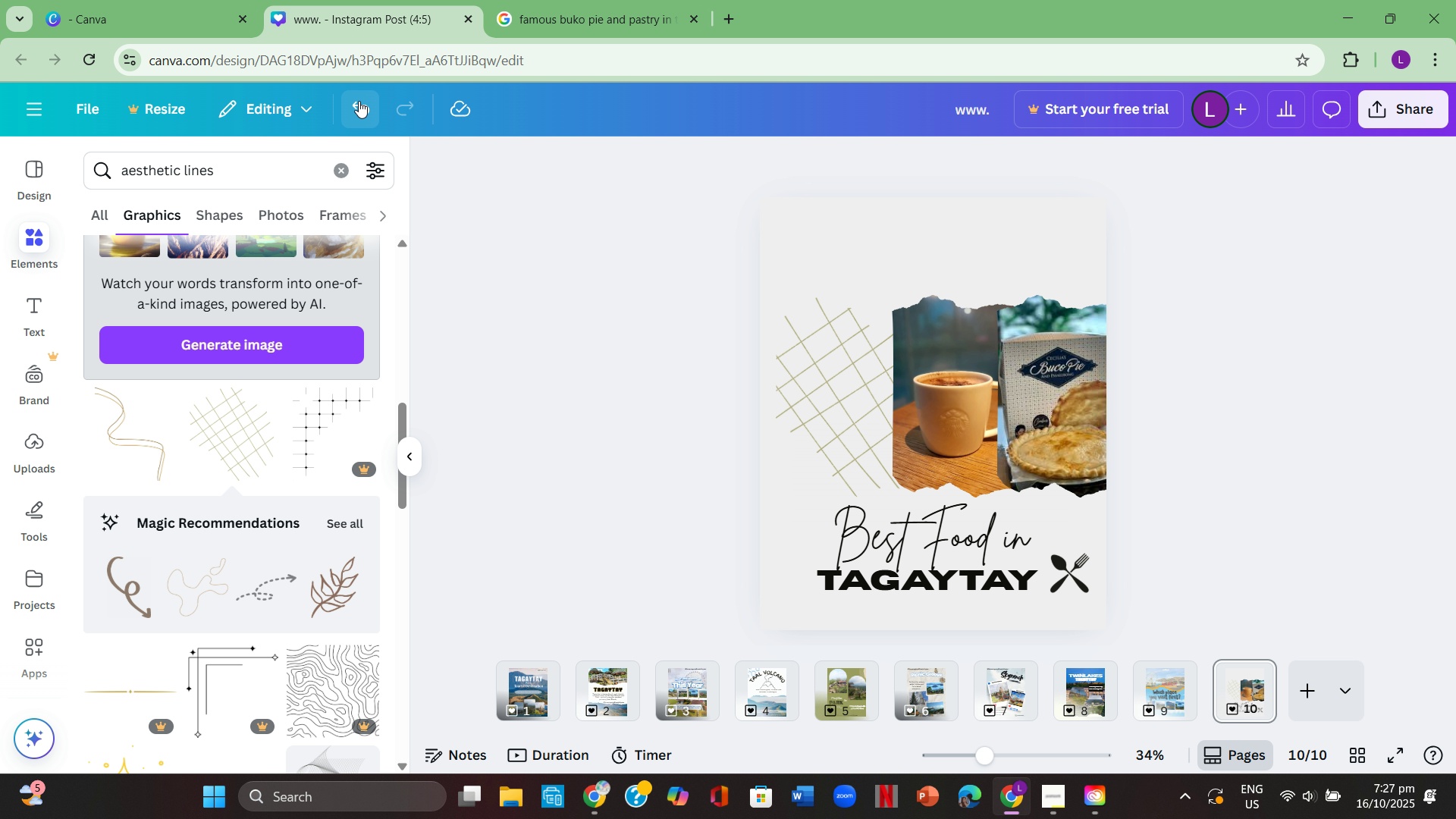 
double_click([359, 101])
 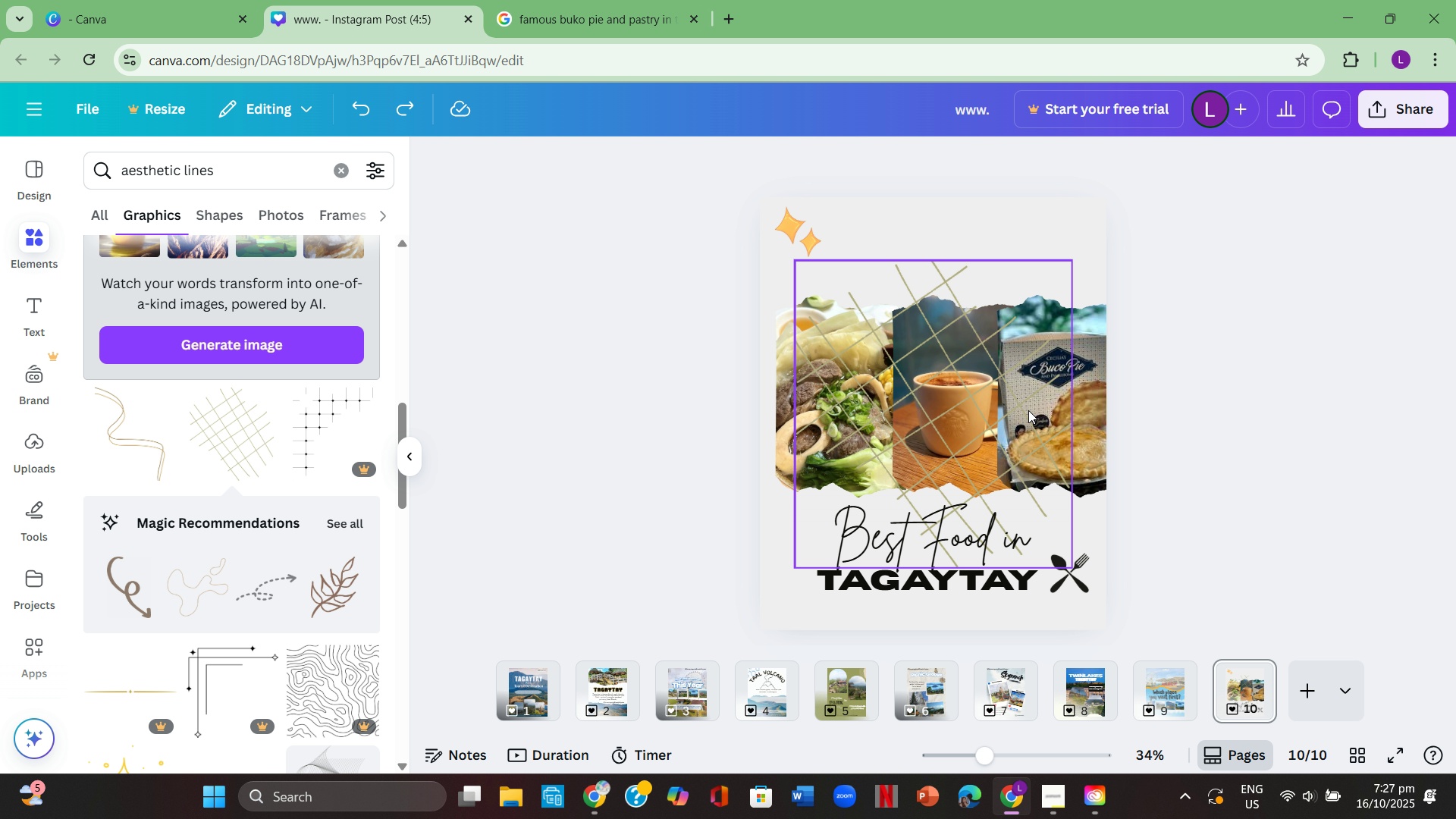 
left_click_drag(start_coordinate=[955, 410], to_coordinate=[836, 176])
 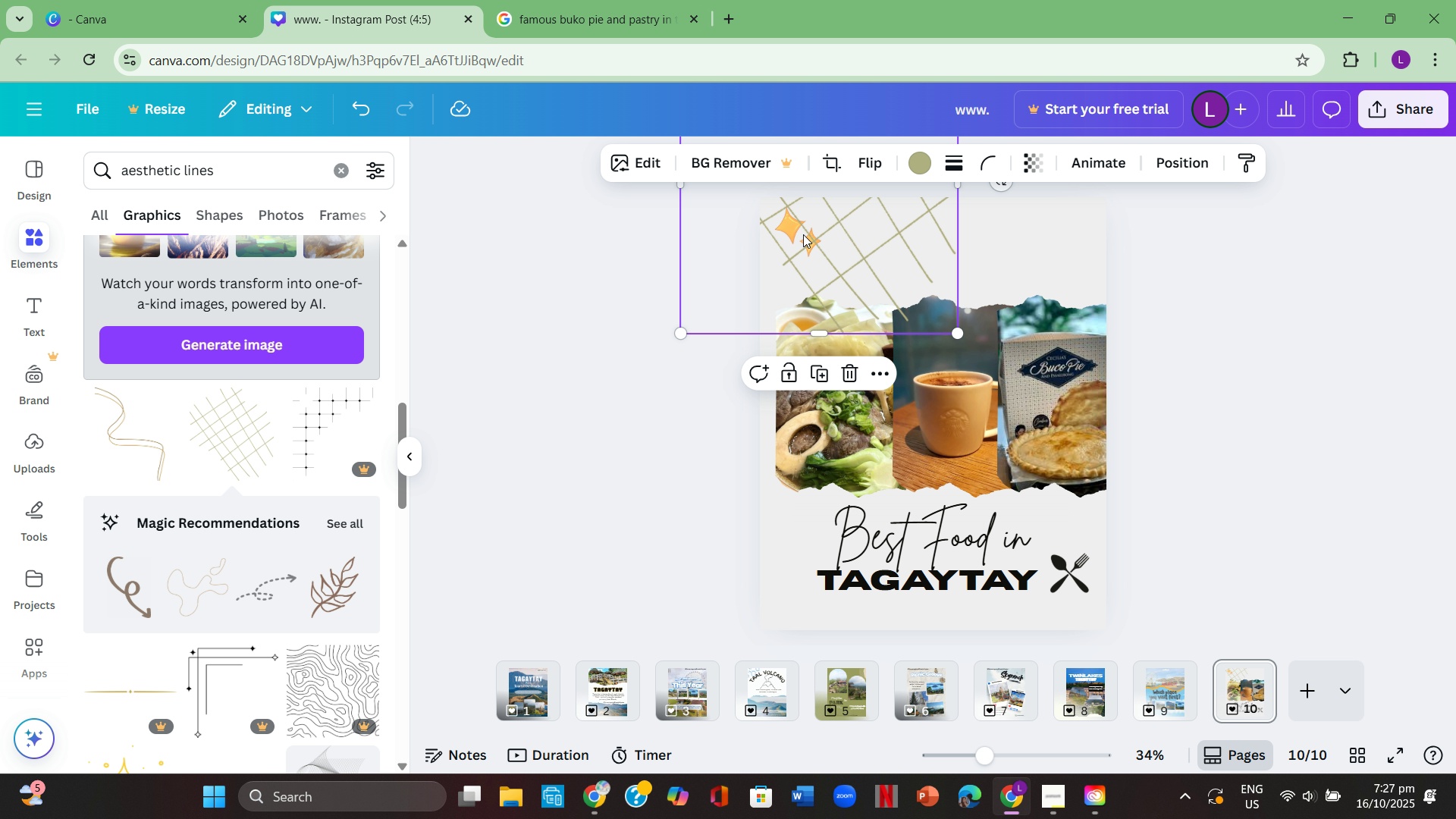 
left_click([795, 237])
 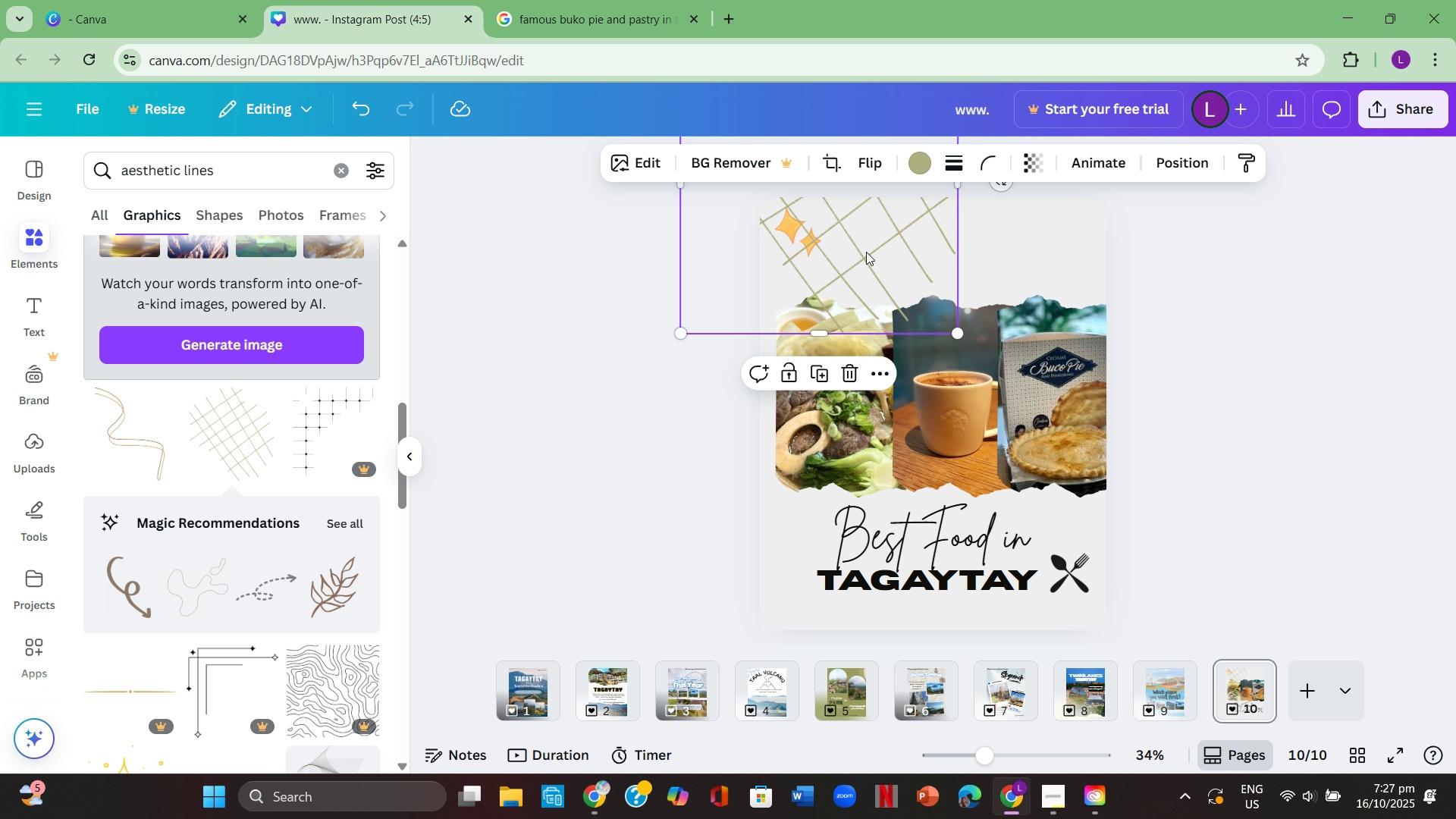 
left_click_drag(start_coordinate=[866, 252], to_coordinate=[1116, 243])
 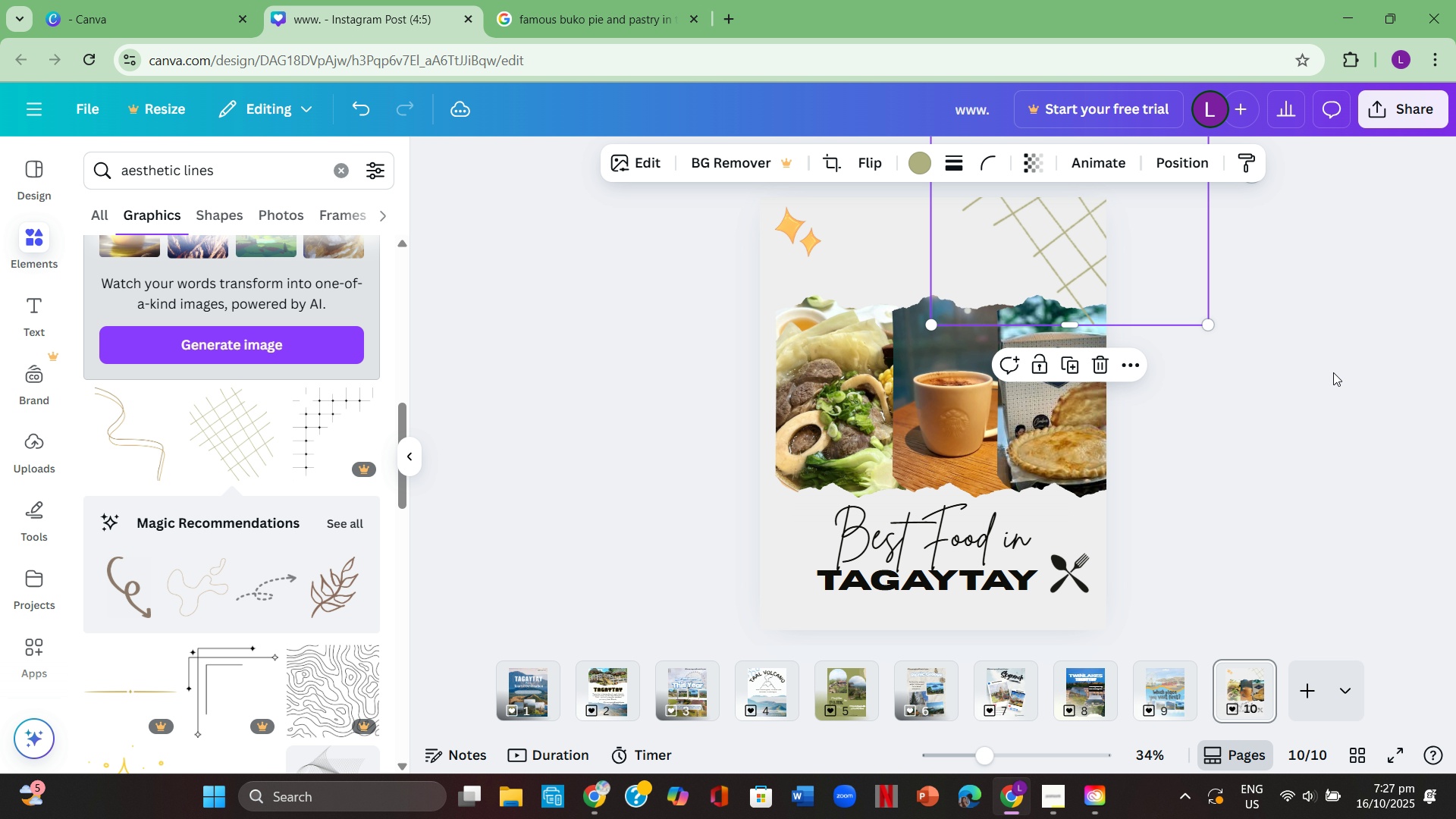 
left_click([1333, 372])
 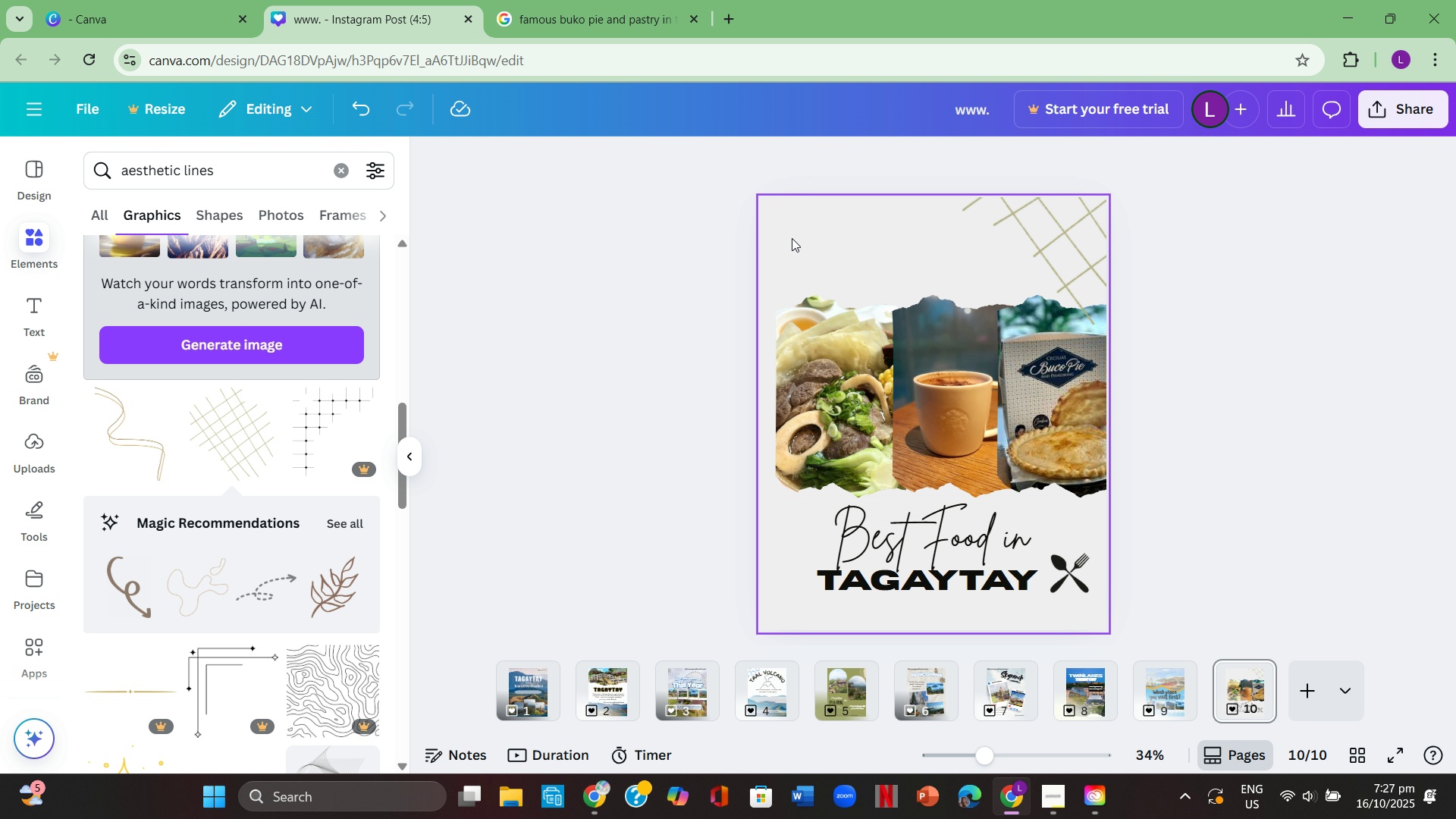 
key(Backspace)
 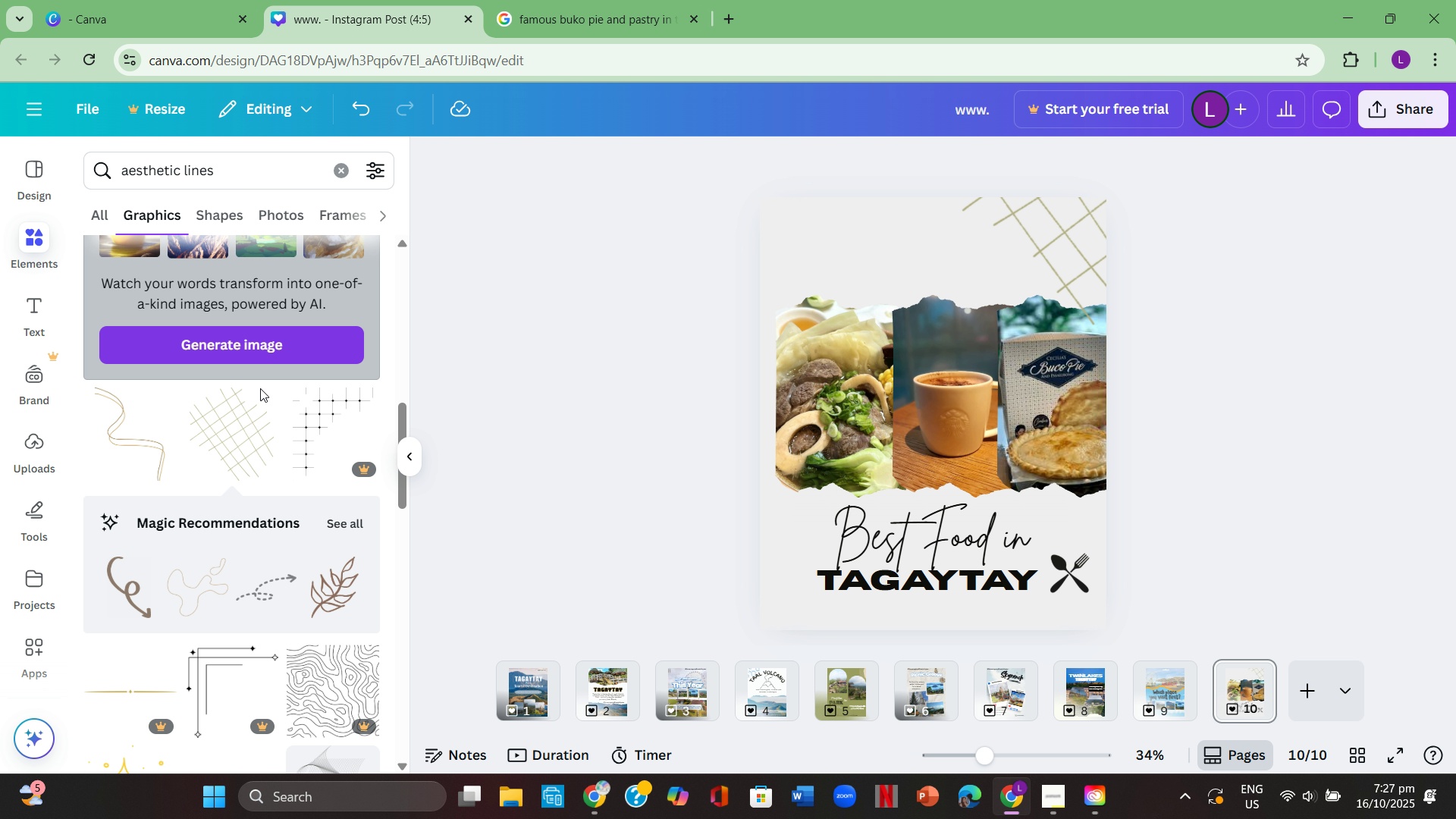 
scroll: coordinate [215, 386], scroll_direction: down, amount: 10.0
 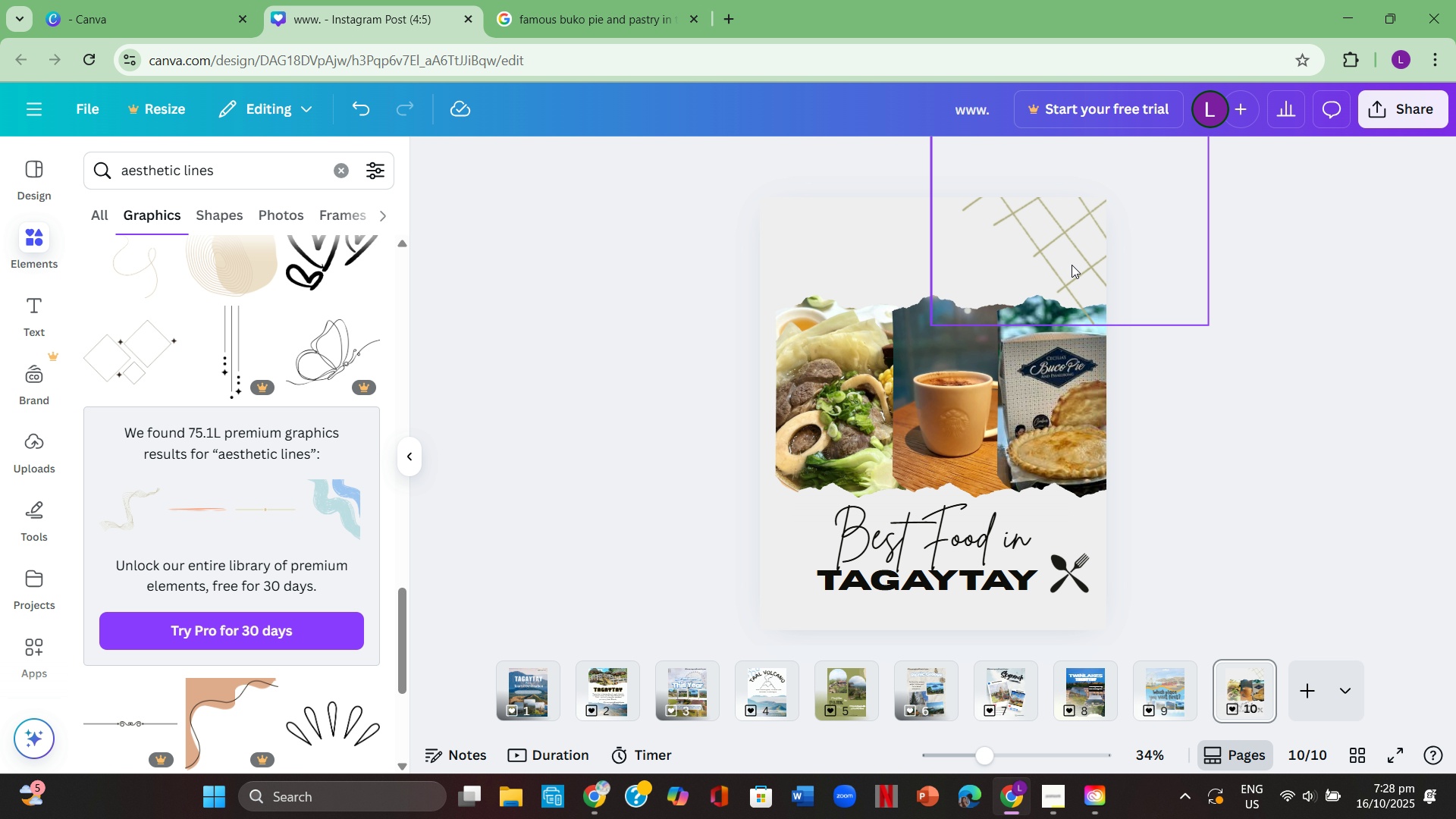 
left_click_drag(start_coordinate=[1090, 242], to_coordinate=[1090, 229])
 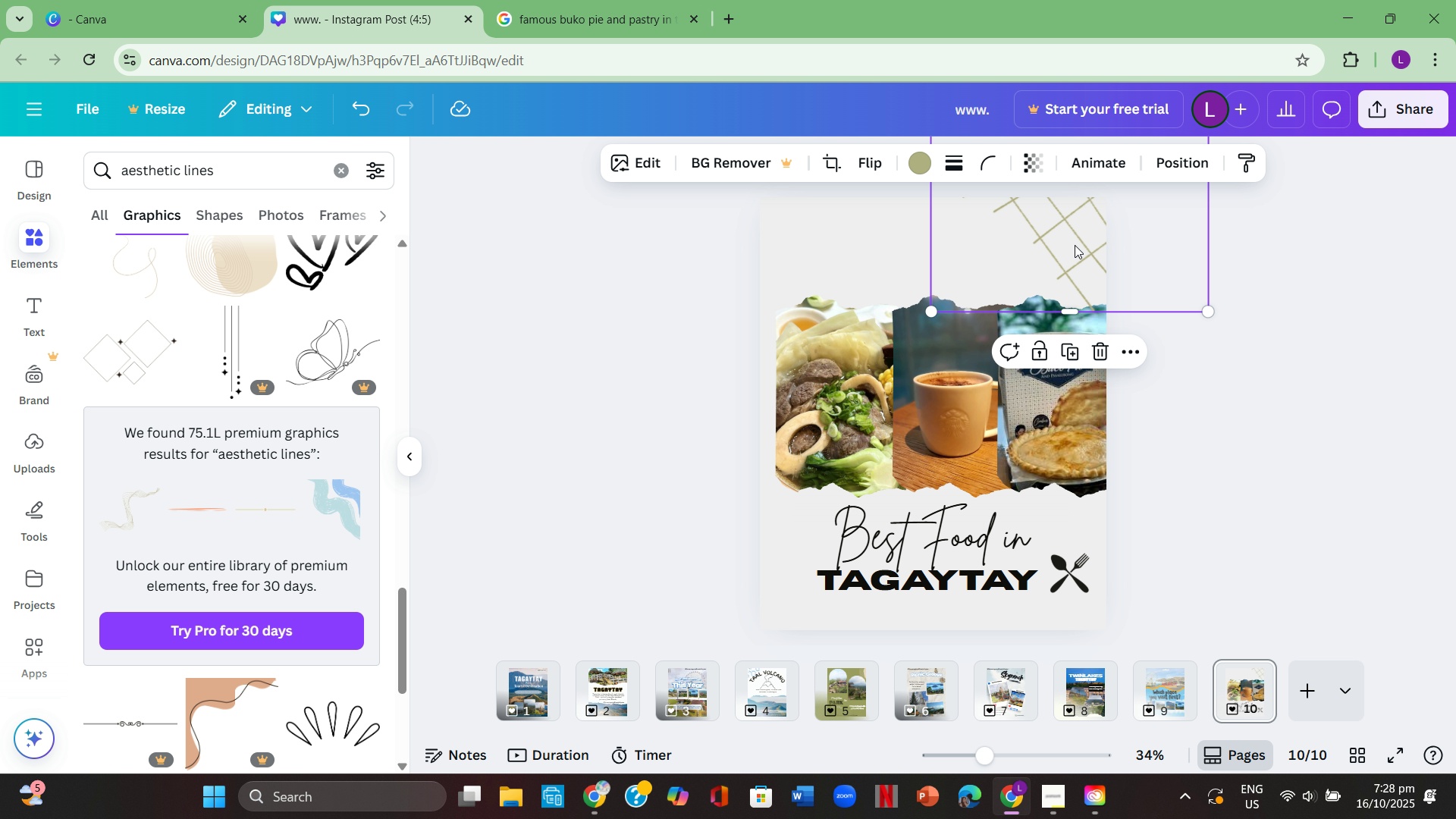 
left_click_drag(start_coordinate=[1078, 230], to_coordinate=[1098, 258])
 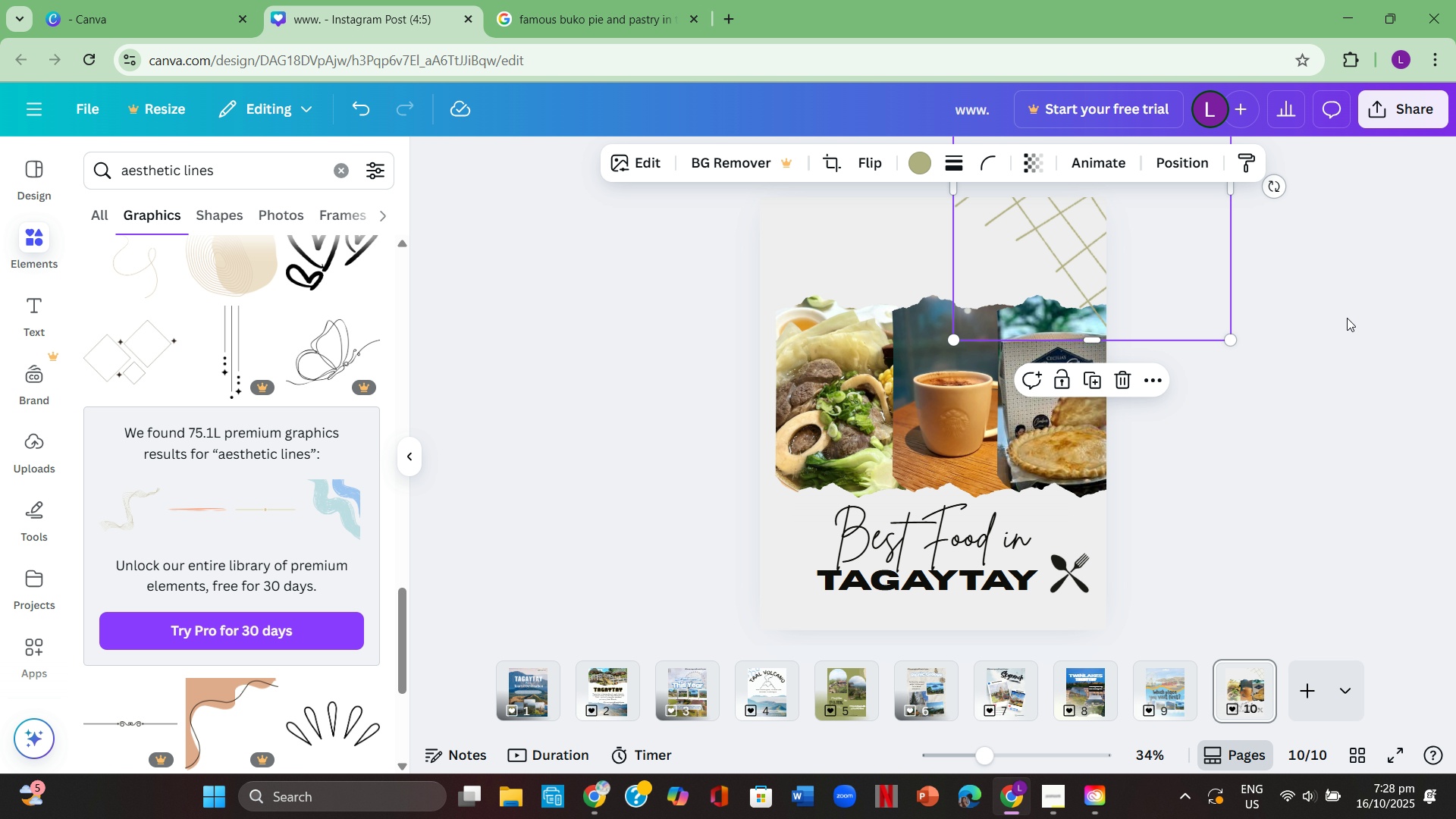 
left_click([1347, 318])
 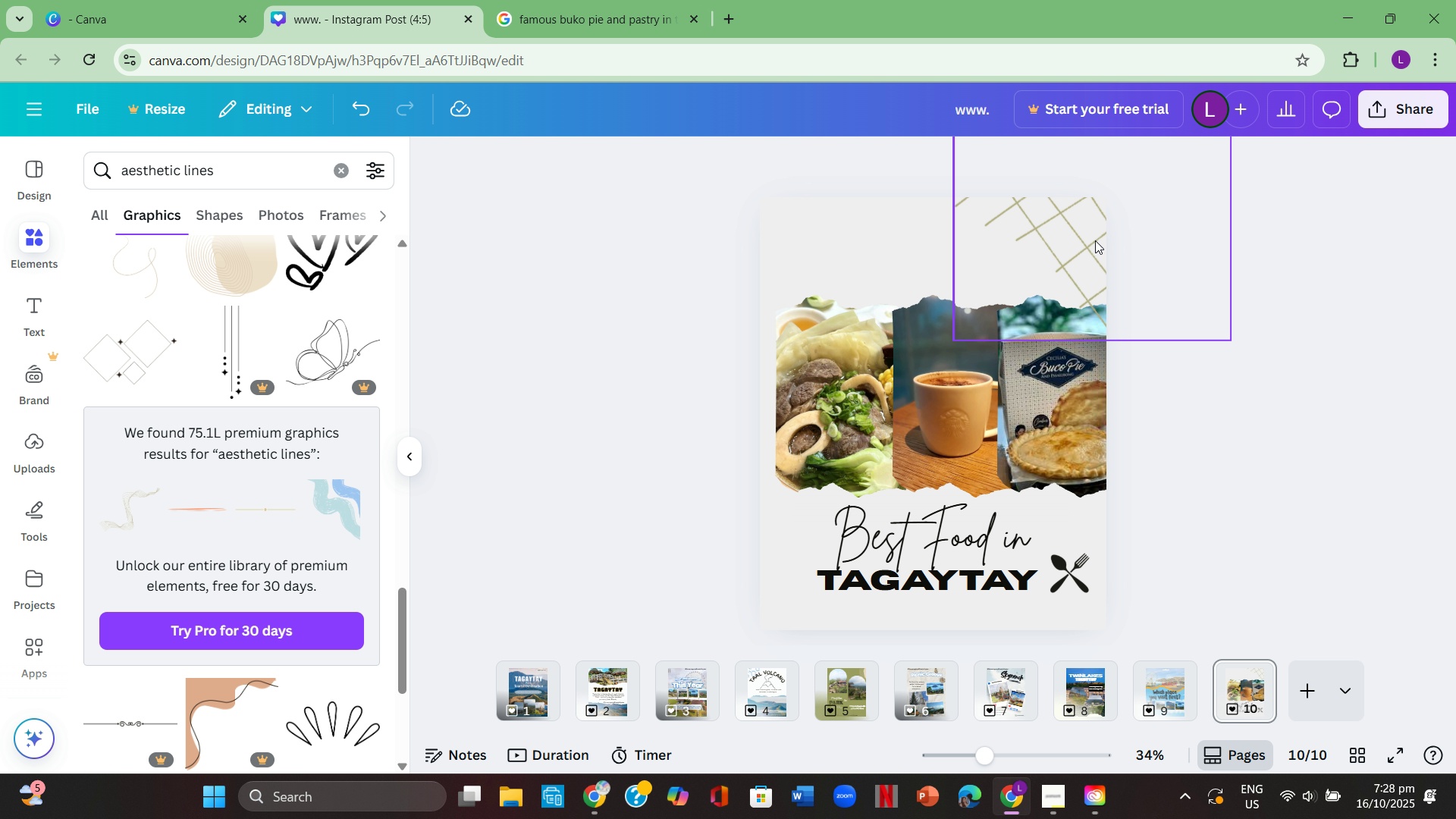 
left_click([1084, 238])
 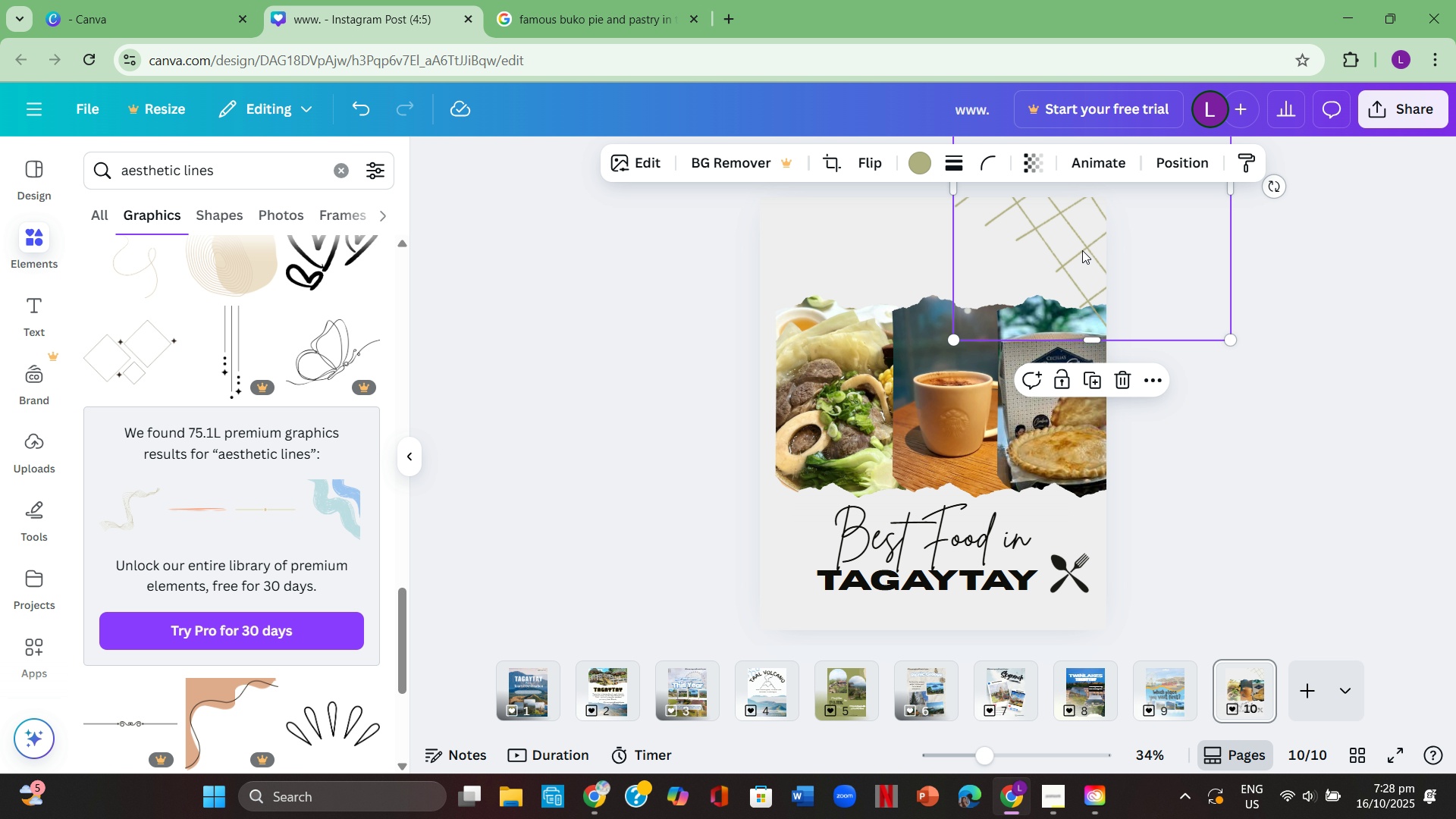 
key(Control+ControlLeft)
 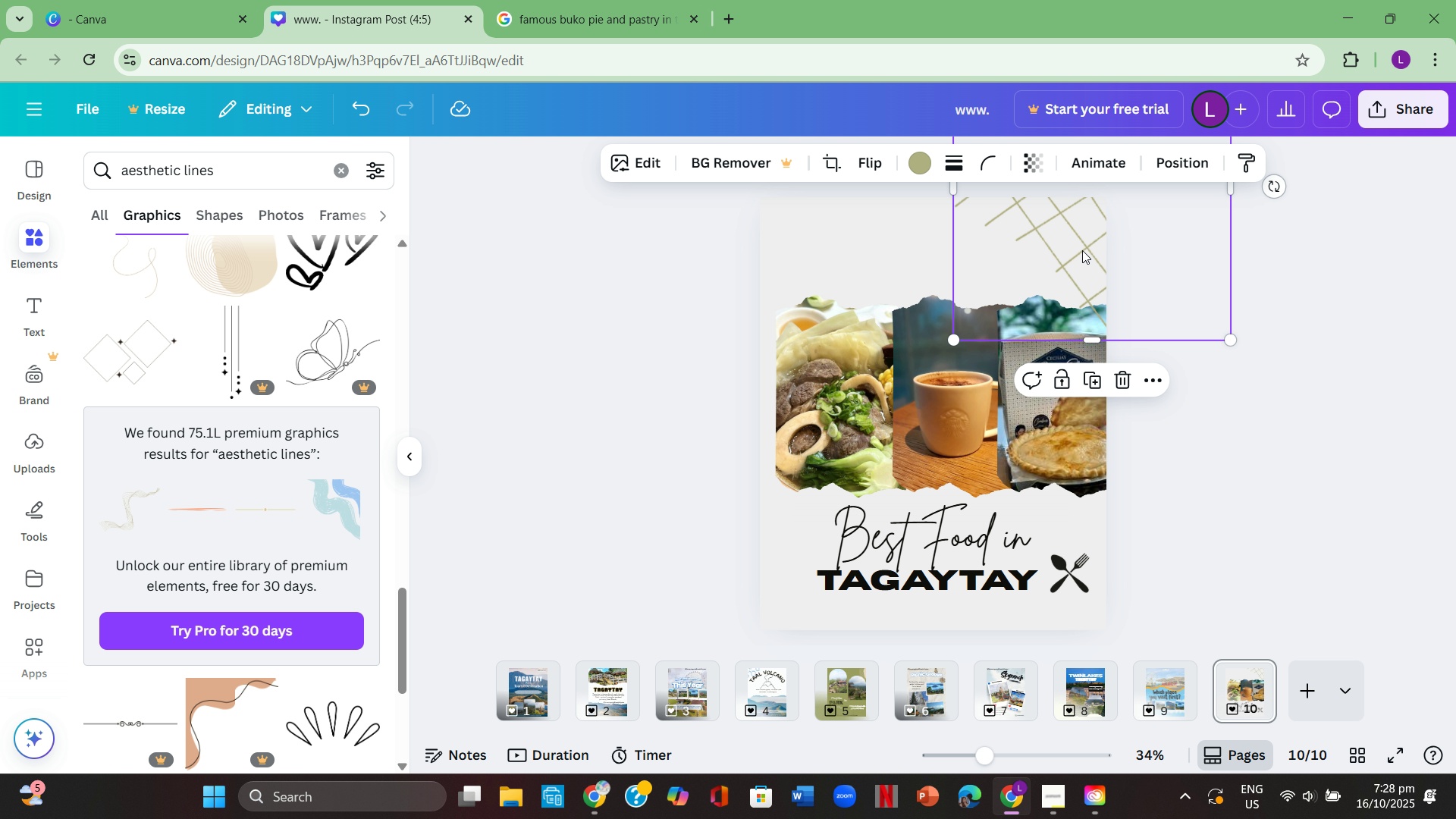 
key(Control+C)
 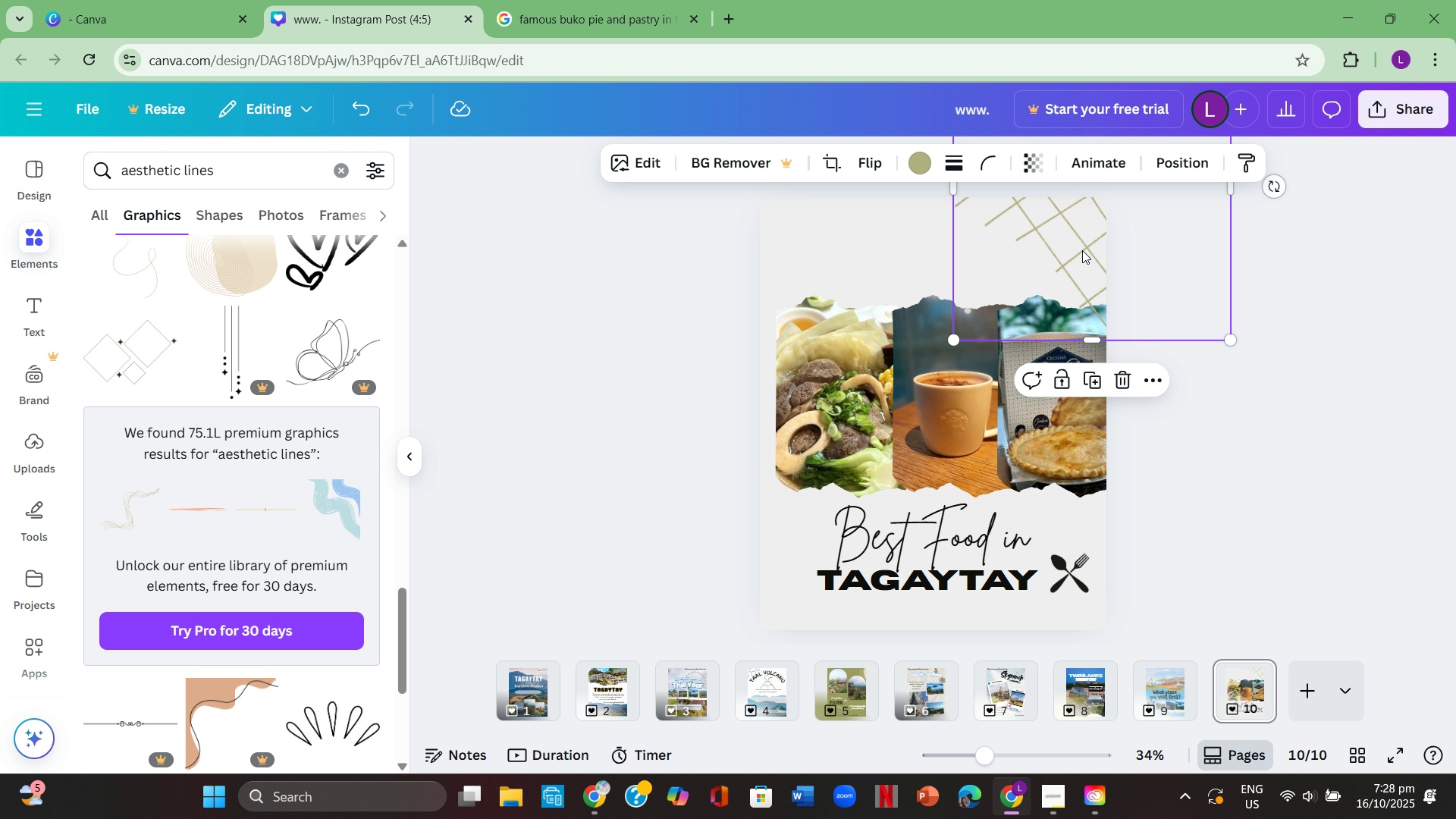 
key(Control+ControlLeft)
 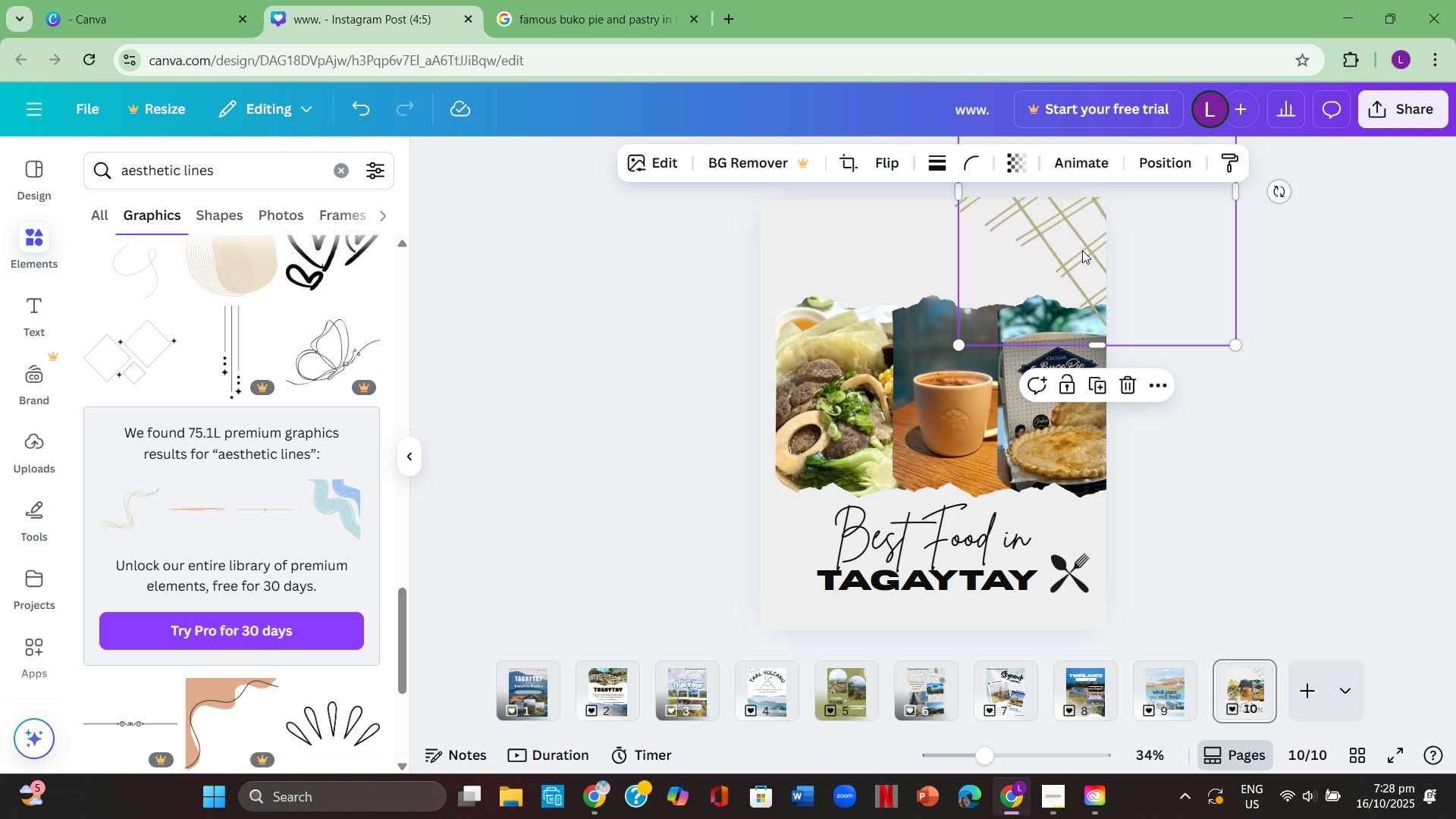 
key(Control+V)
 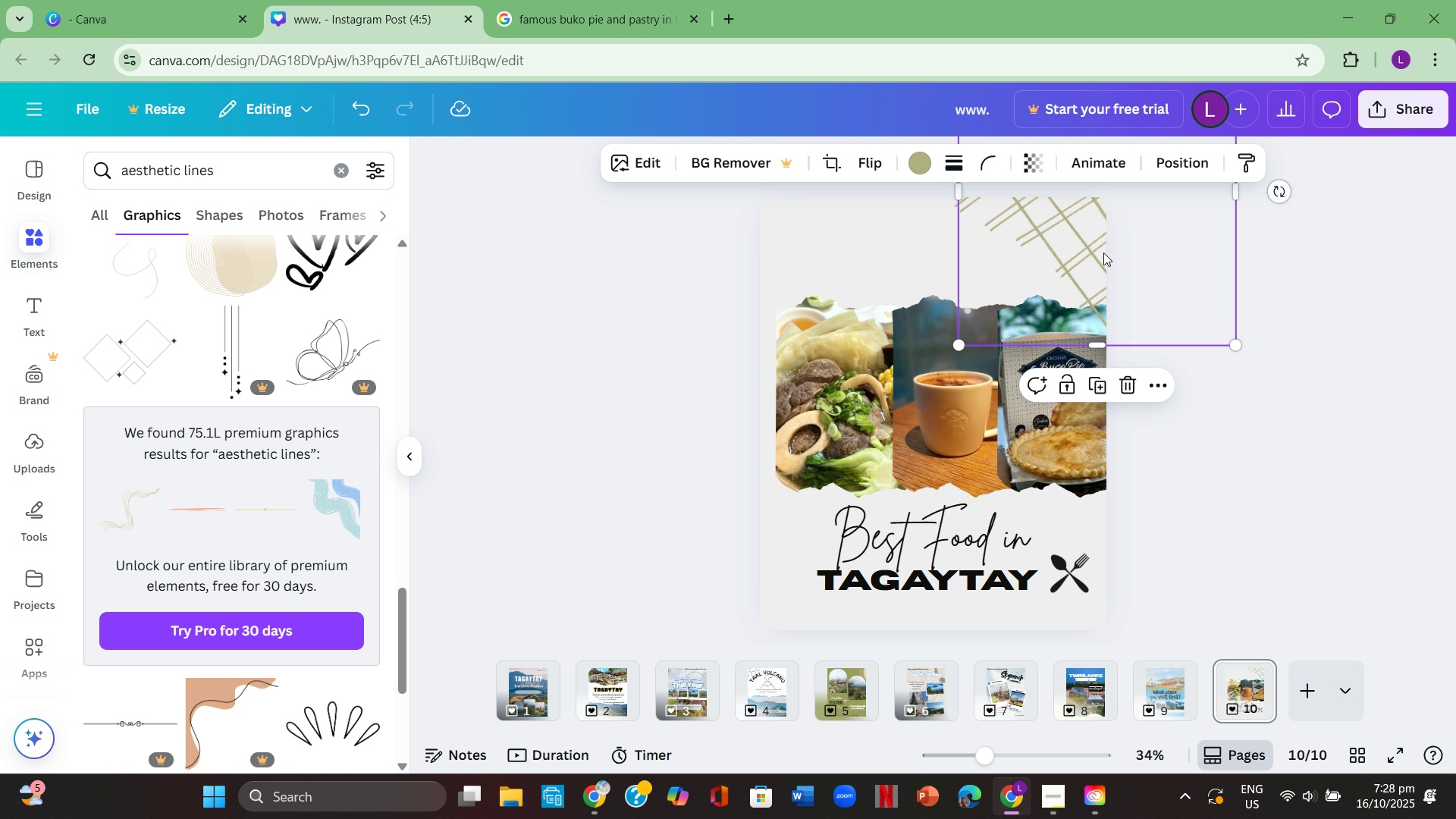 
left_click_drag(start_coordinate=[1094, 243], to_coordinate=[1280, 489])
 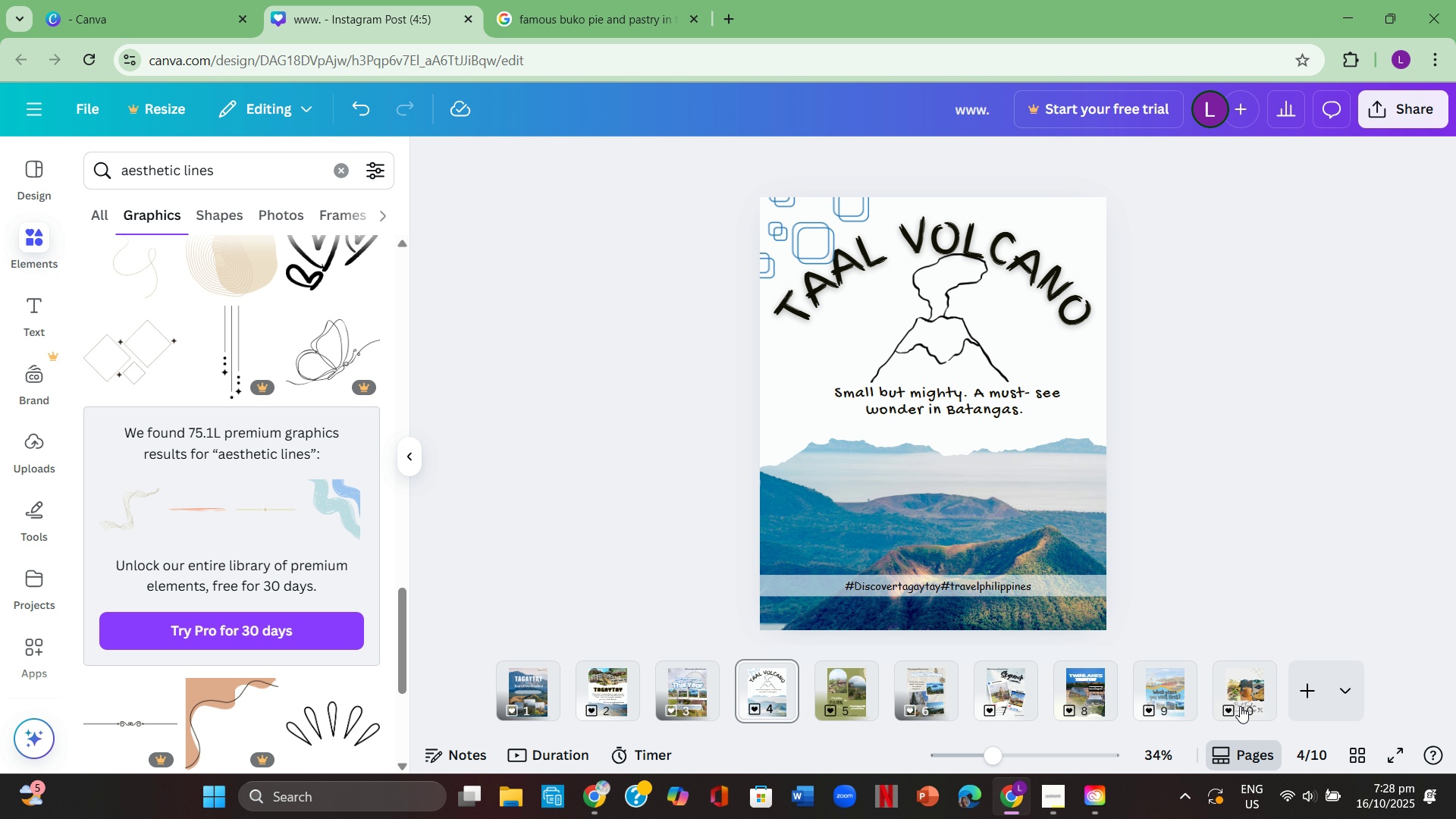 
left_click([1241, 701])
 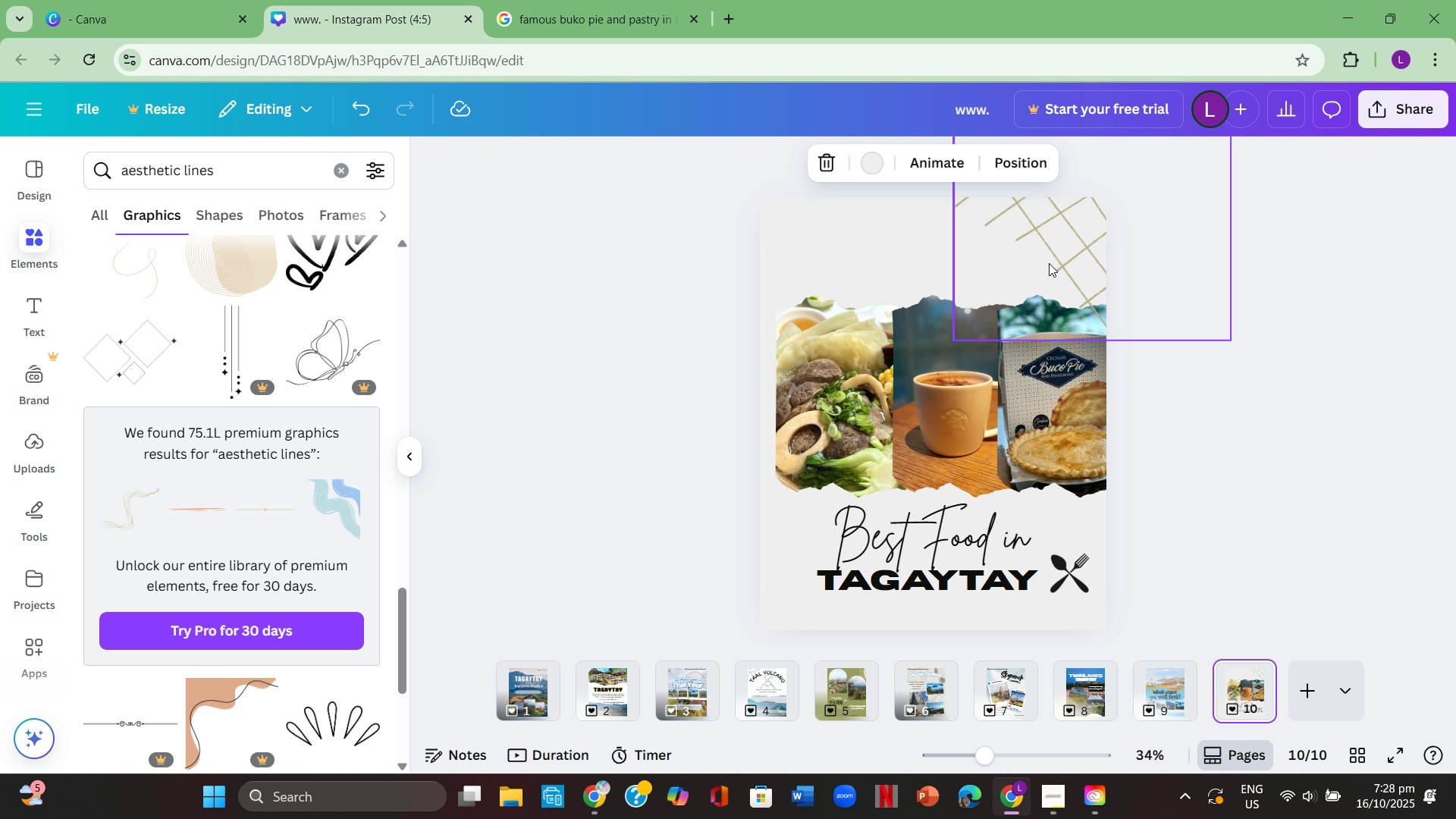 
left_click([1059, 253])
 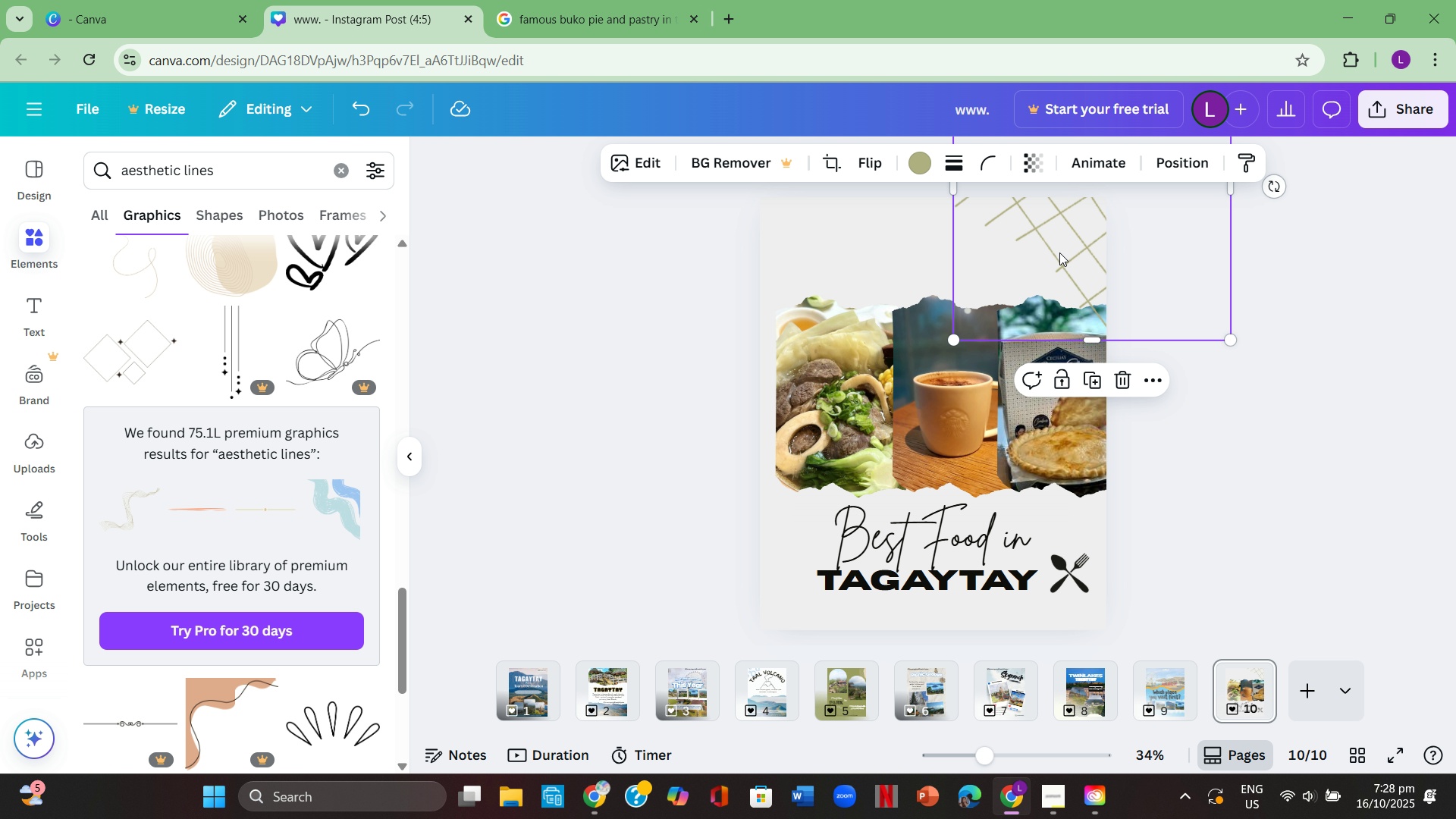 
key(Control+ControlLeft)
 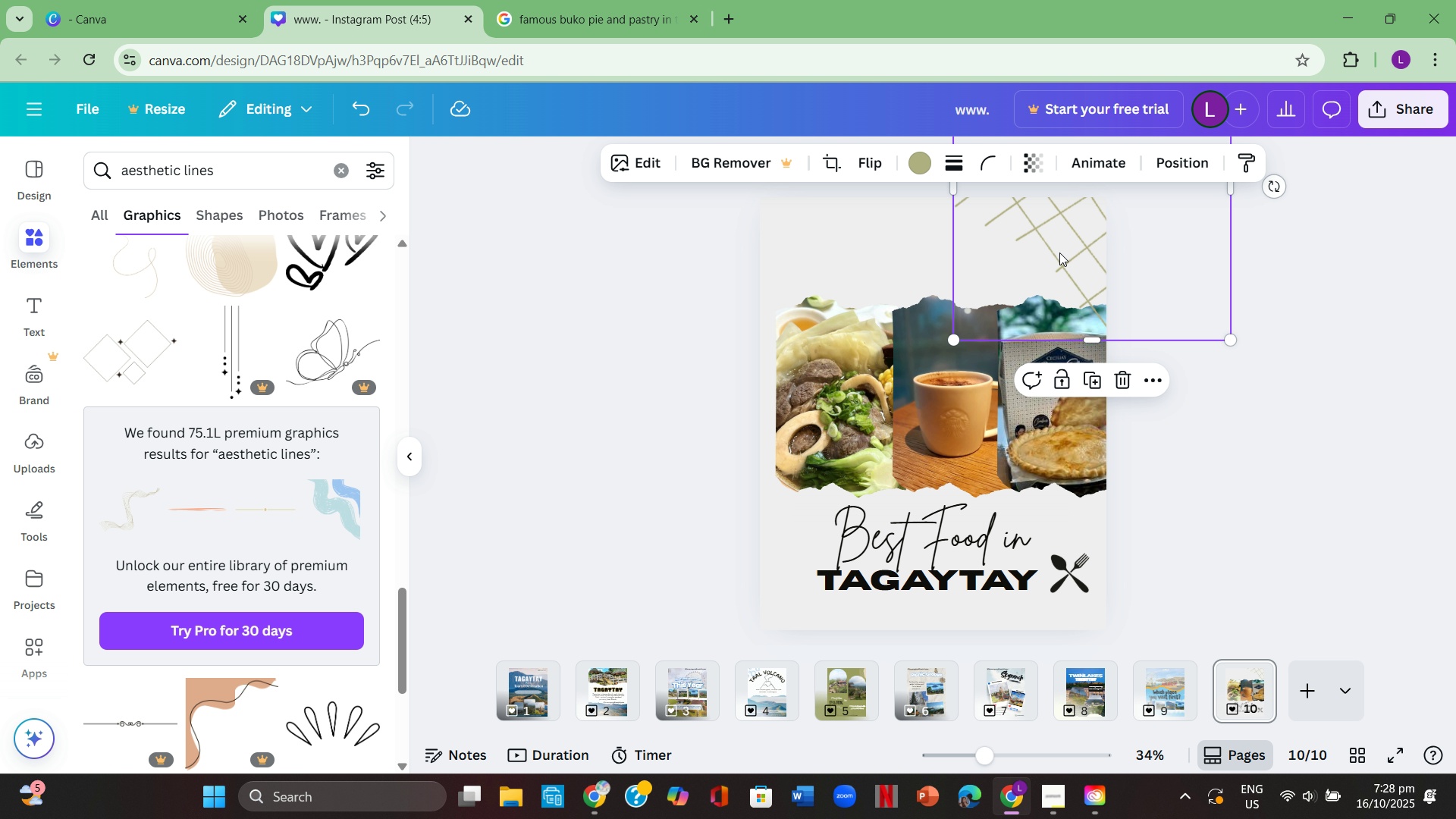 
key(Control+C)
 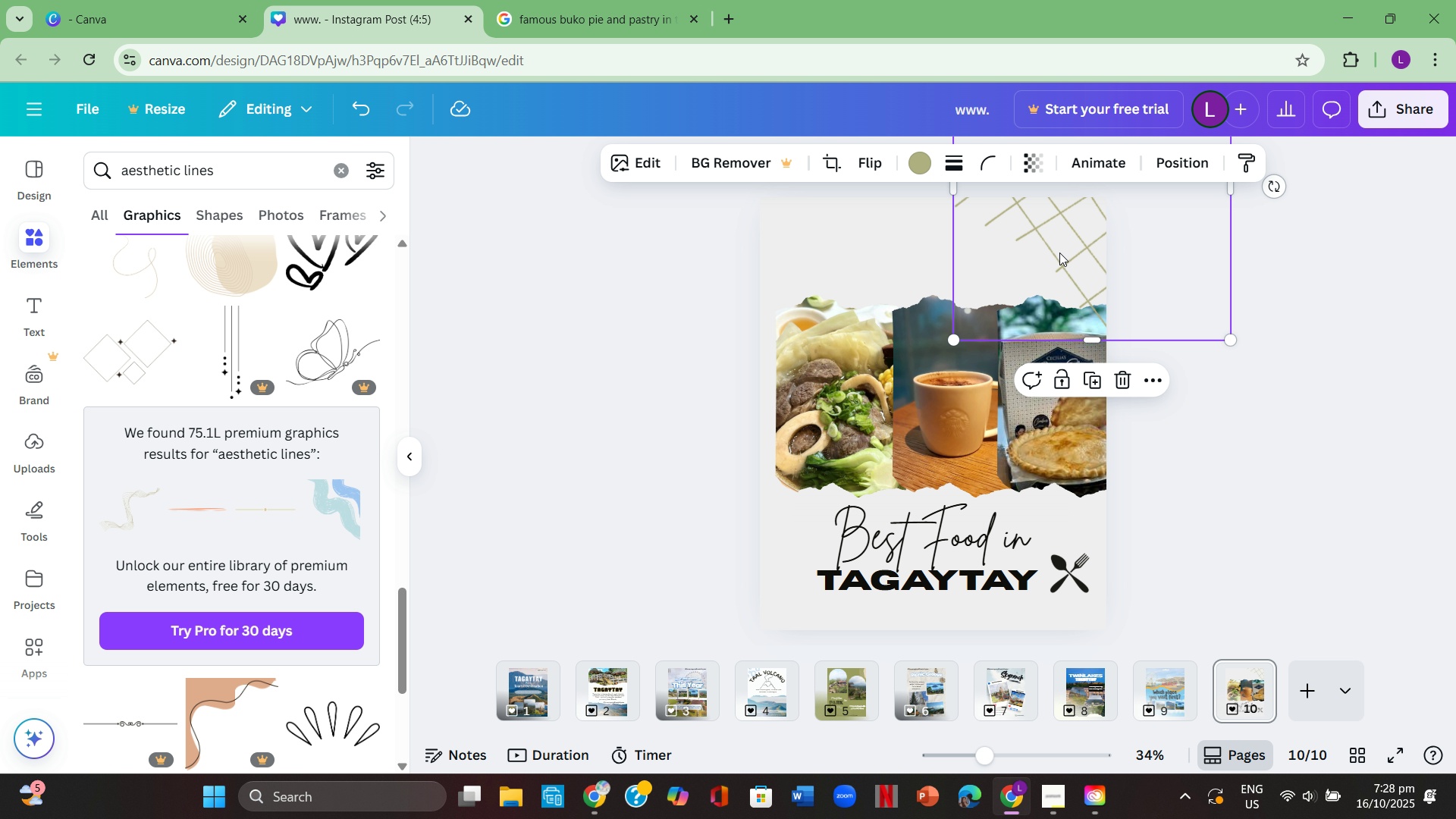 
key(Control+ControlLeft)
 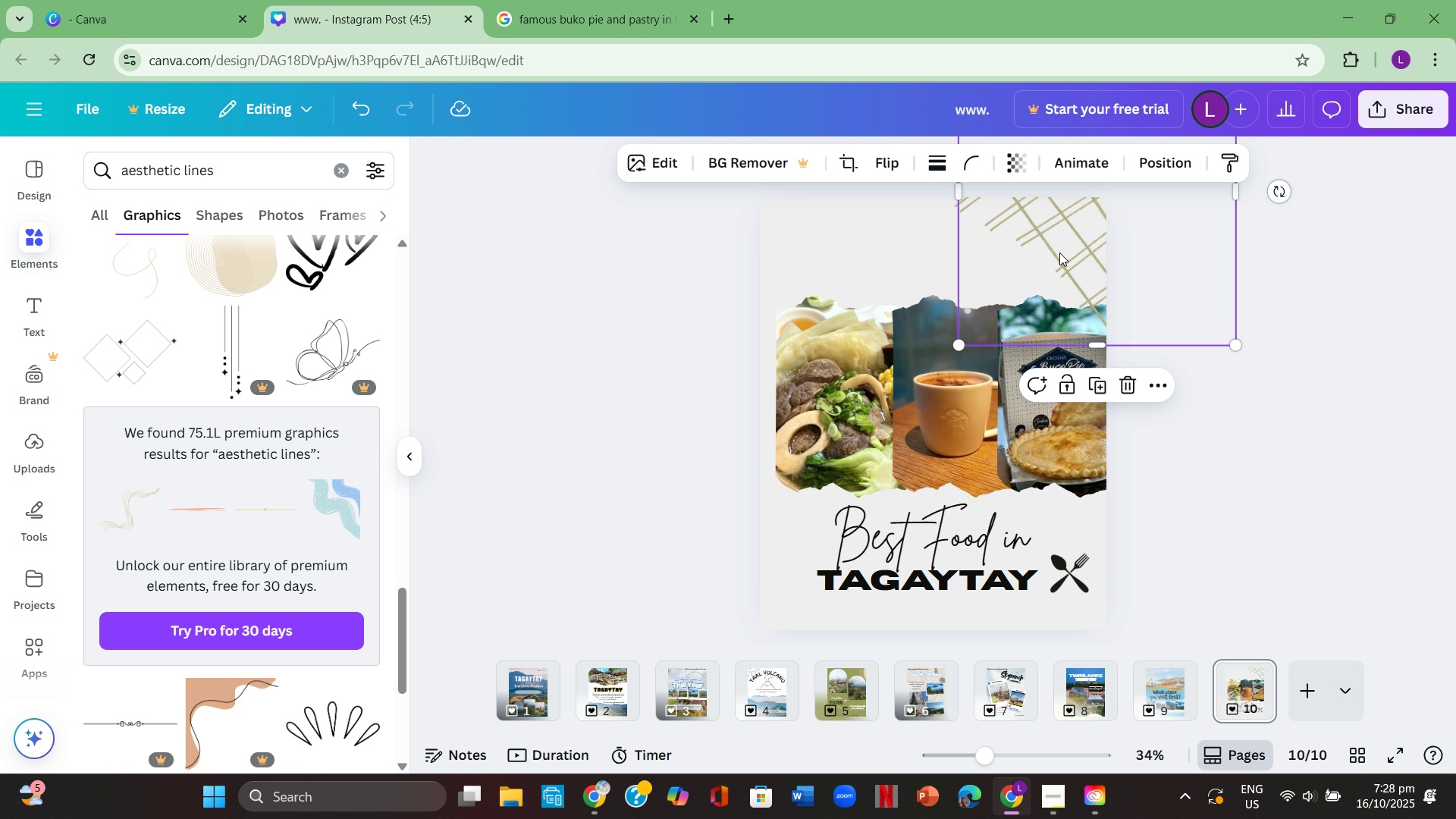 
key(Control+V)
 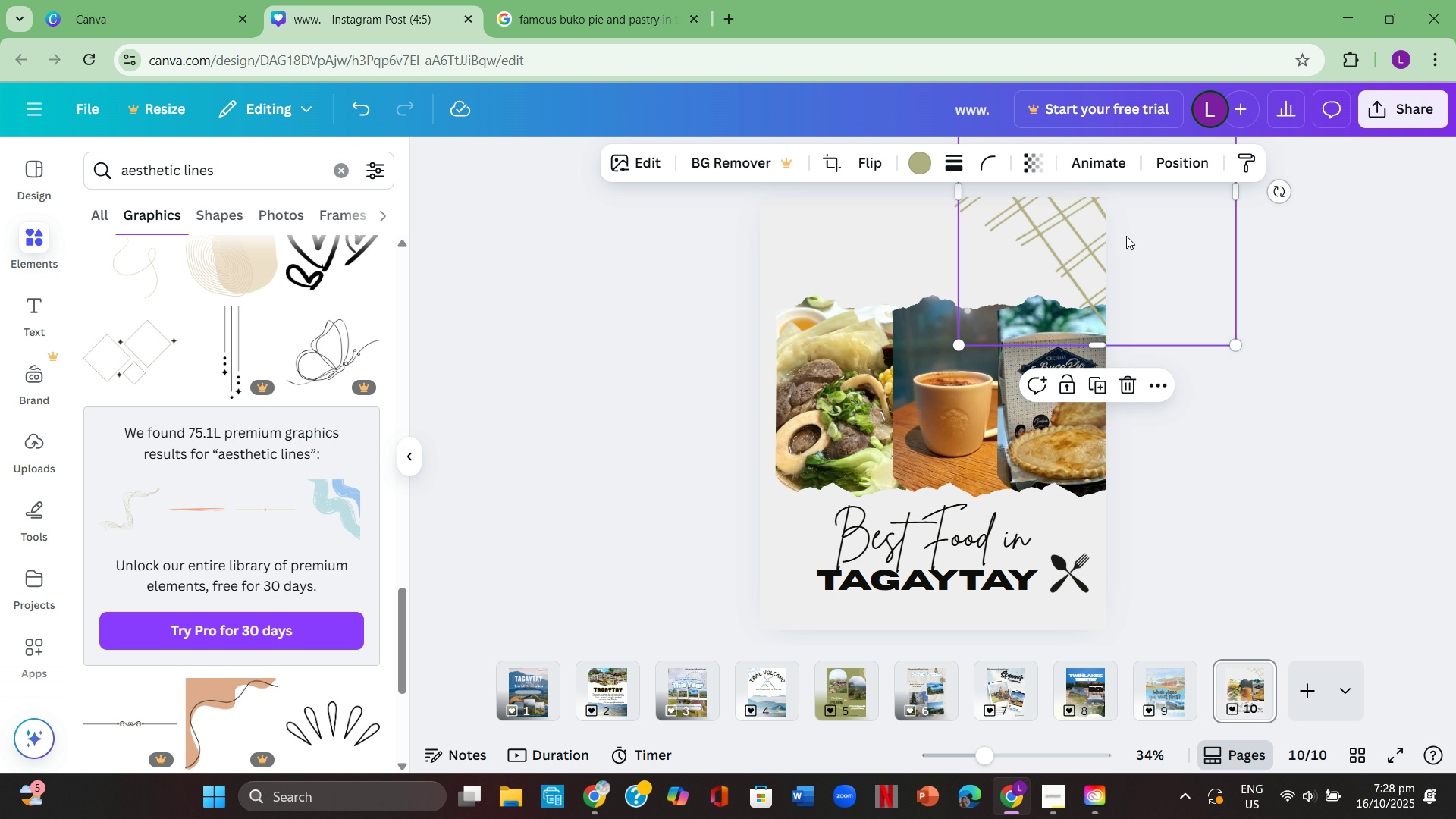 
left_click_drag(start_coordinate=[1081, 247], to_coordinate=[723, 589])
 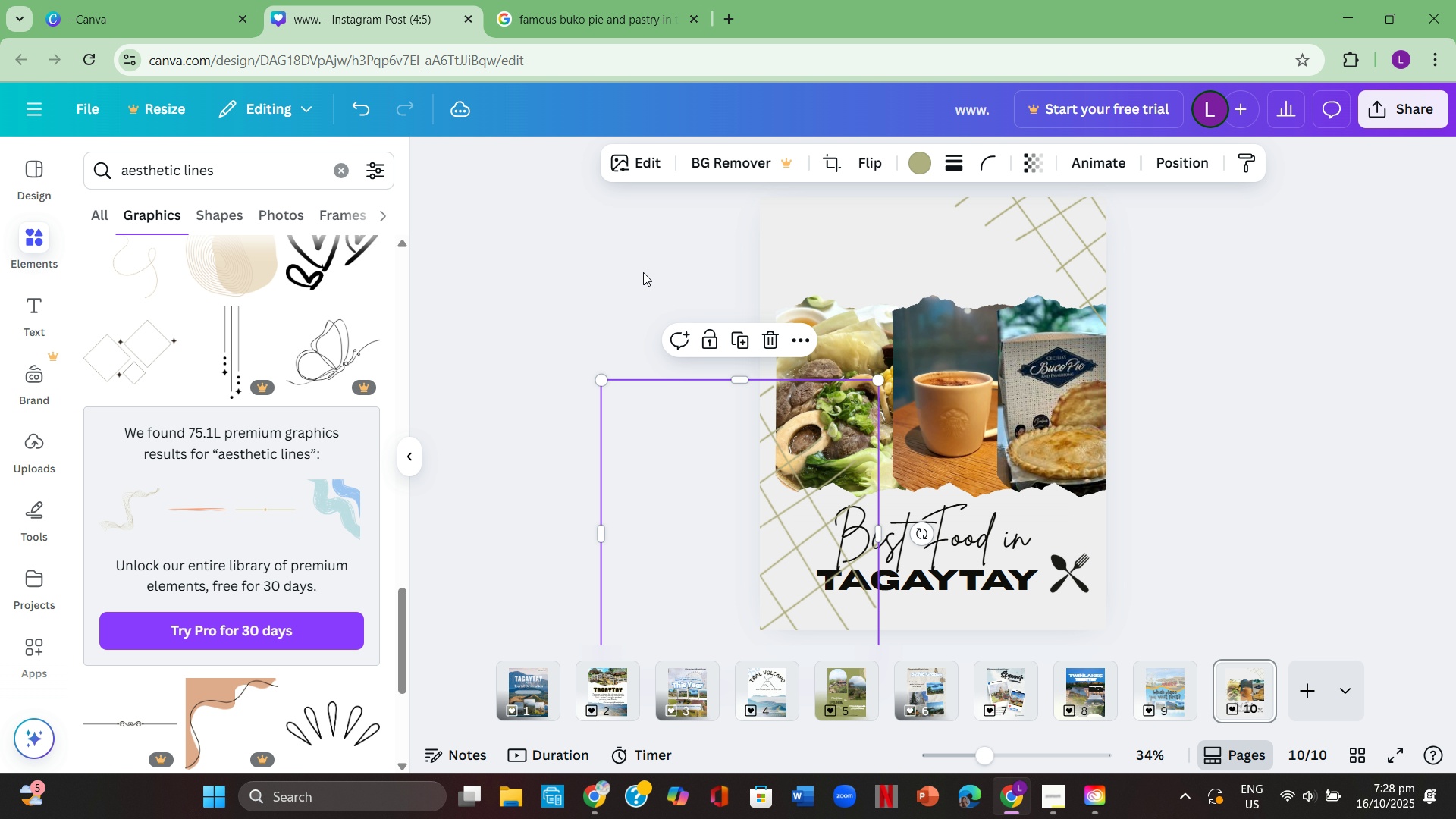 
left_click([644, 271])
 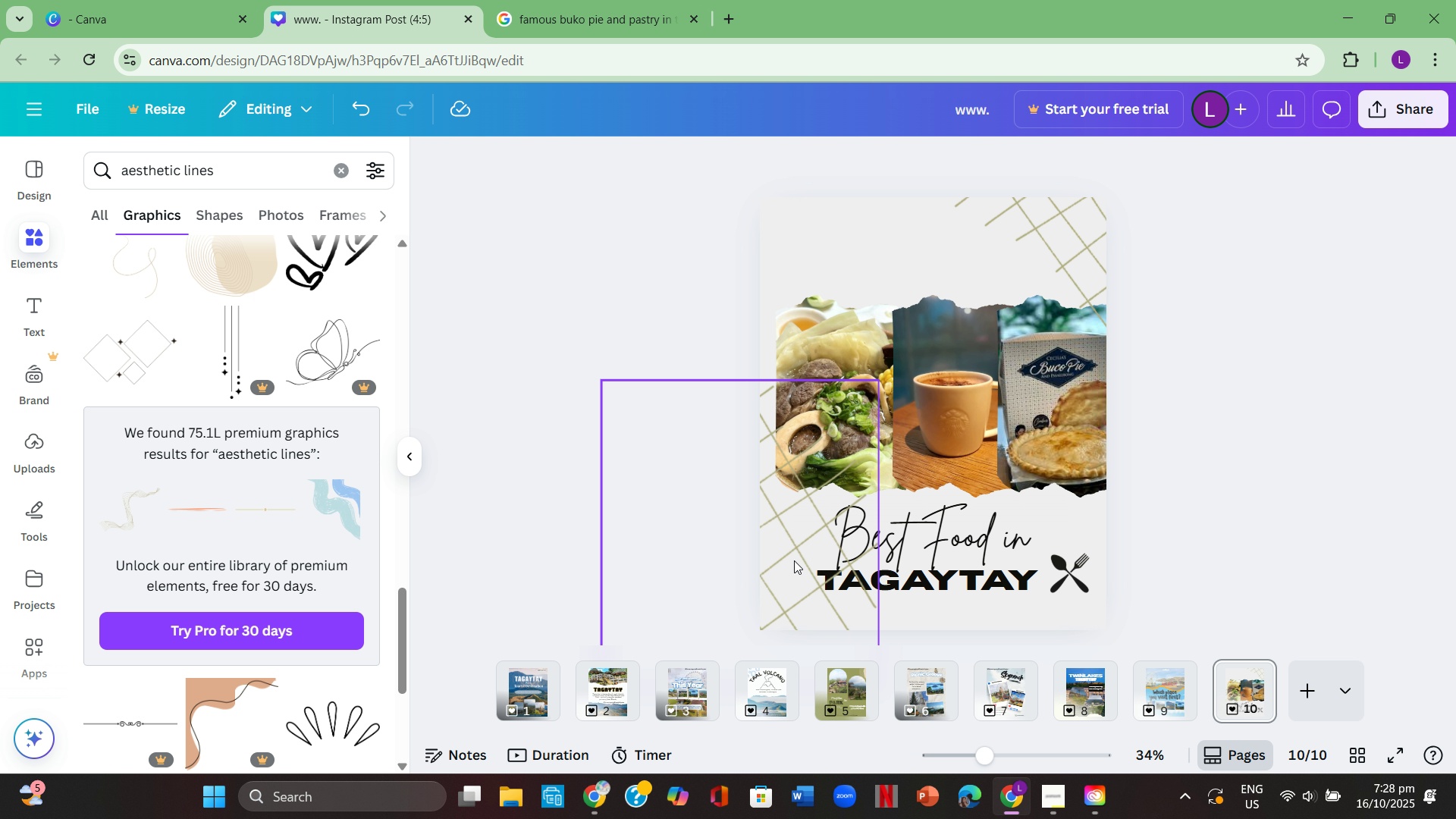 
left_click([794, 560])
 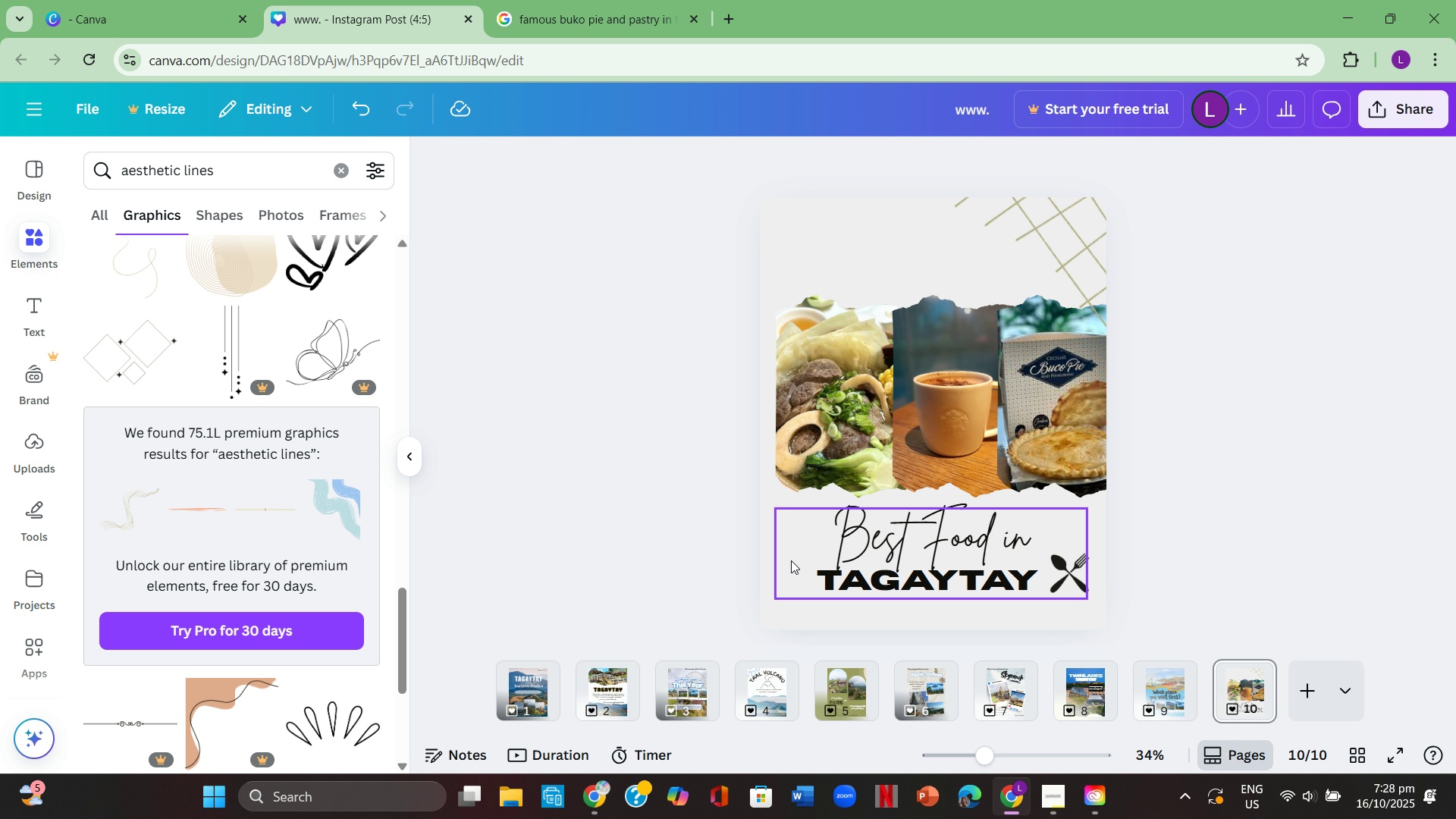 
key(Backspace)
 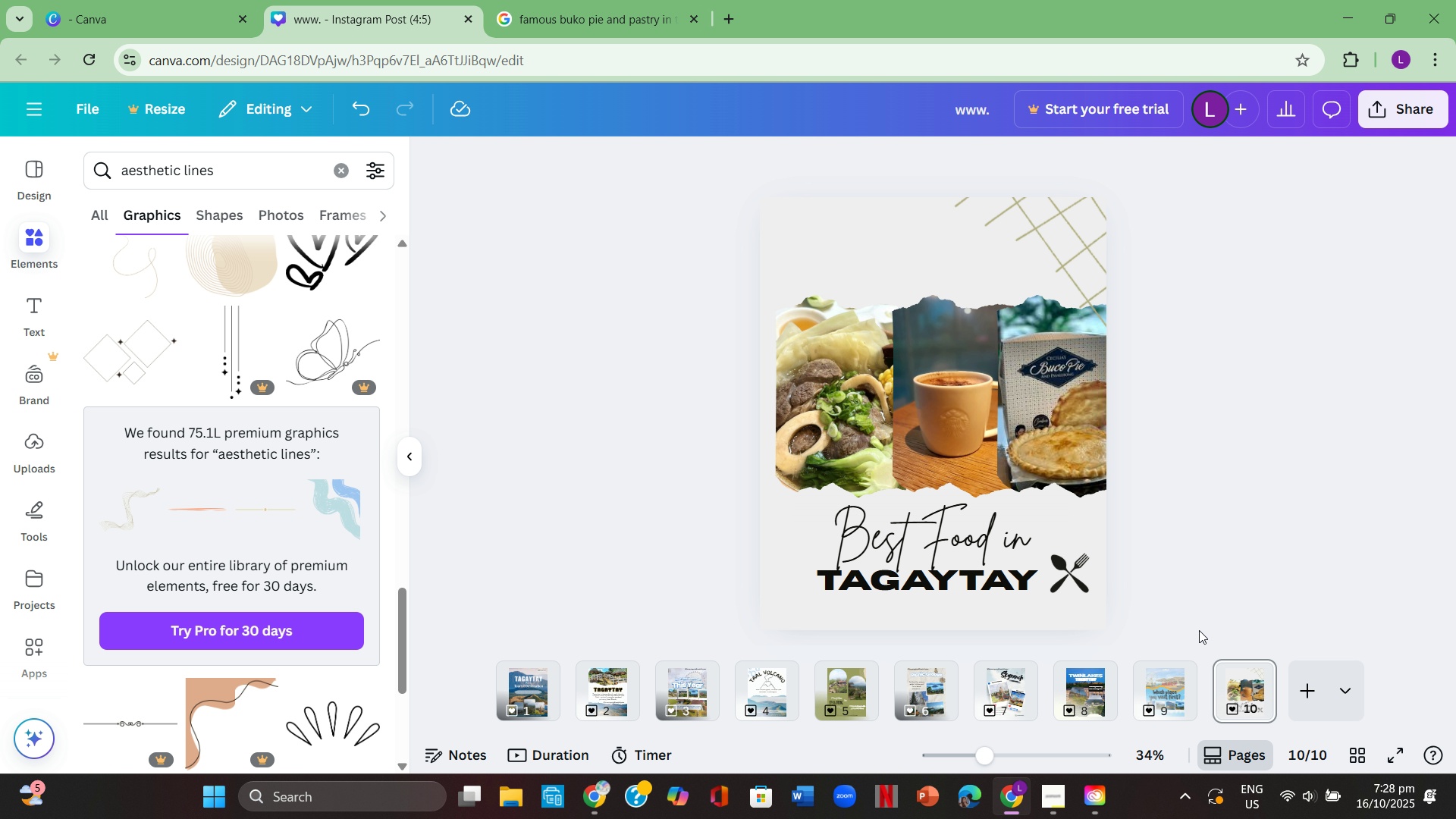 
left_click([1251, 623])
 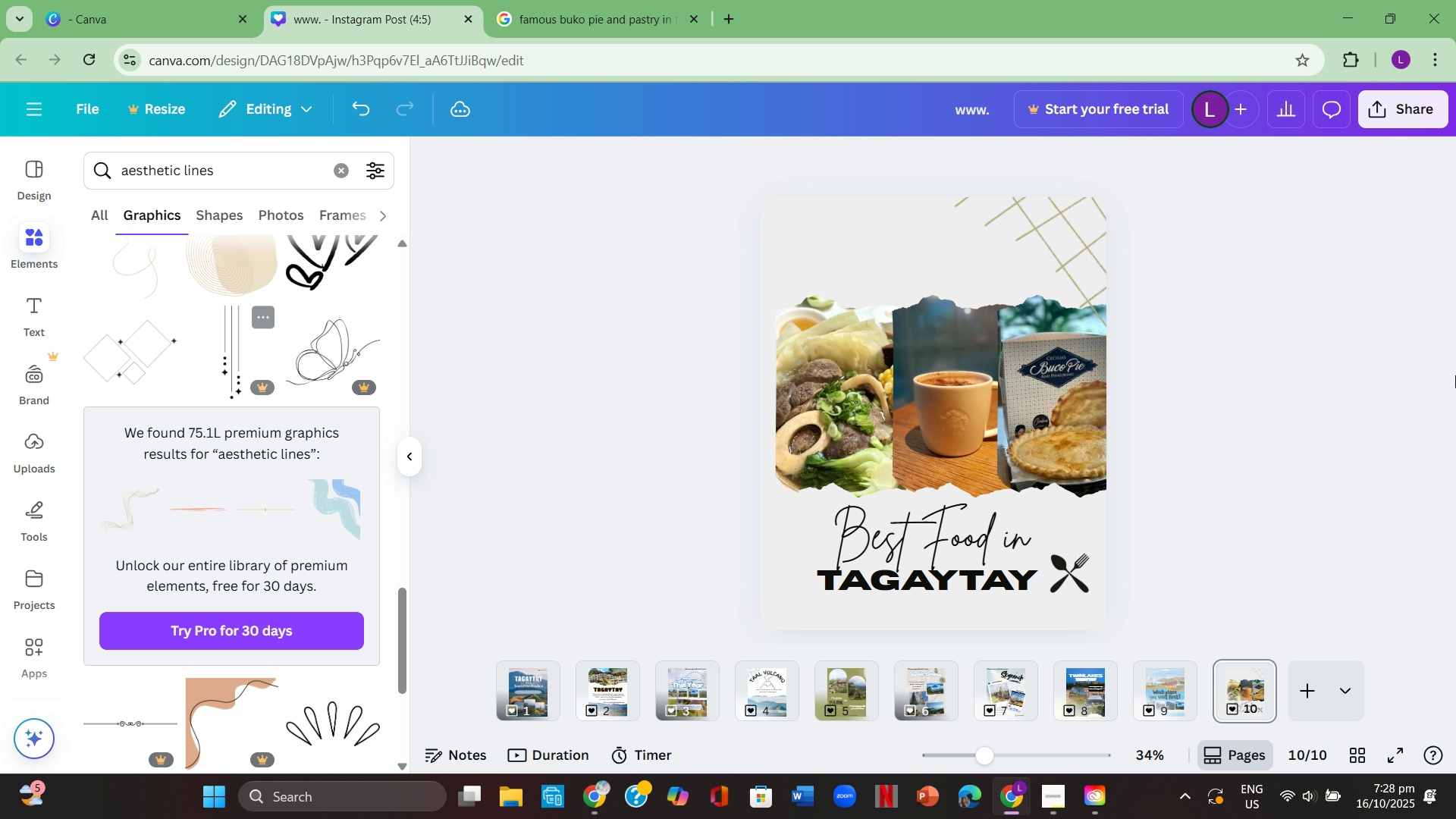 
left_click([129, 353])
 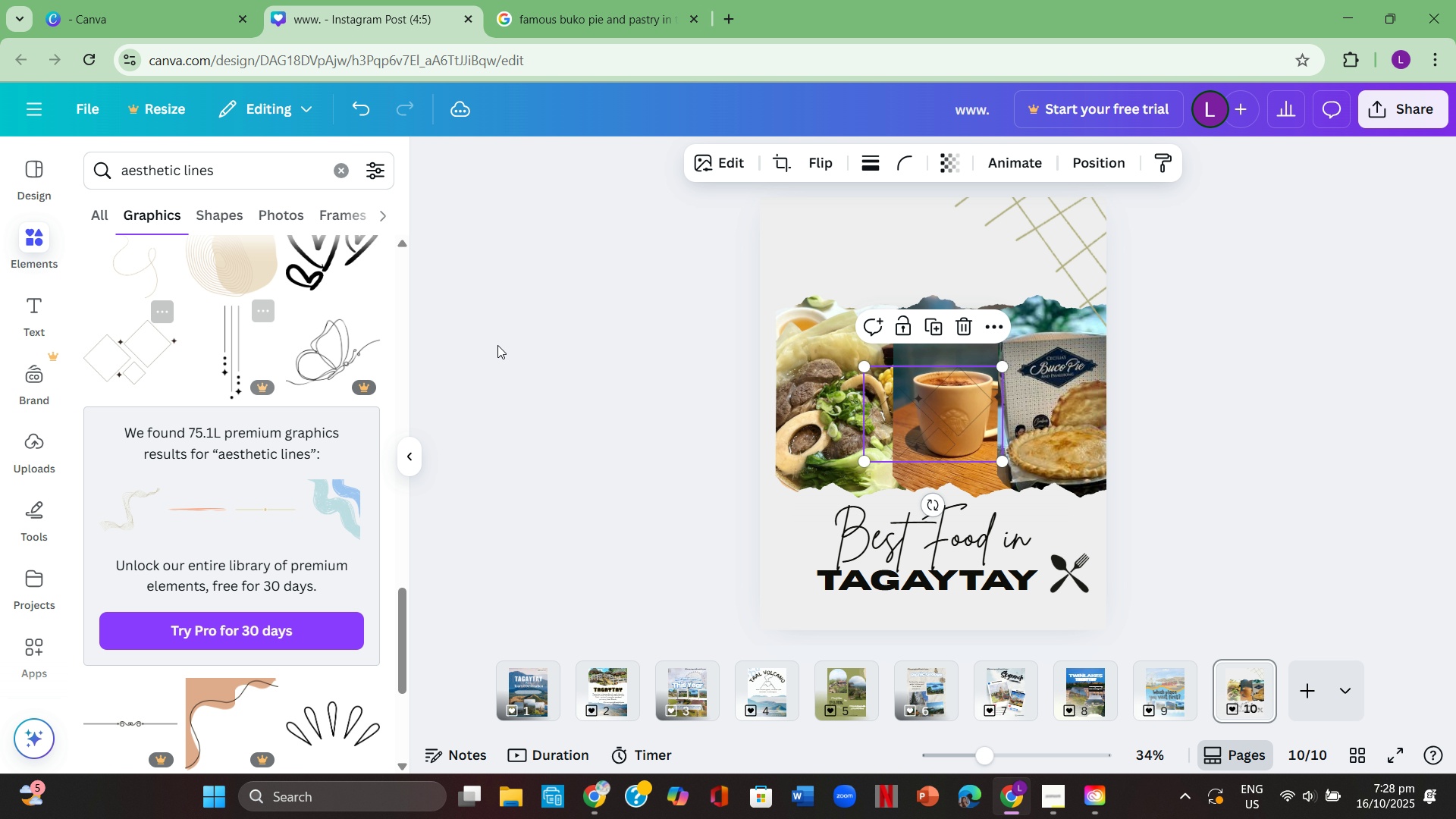 
left_click_drag(start_coordinate=[942, 424], to_coordinate=[828, 240])
 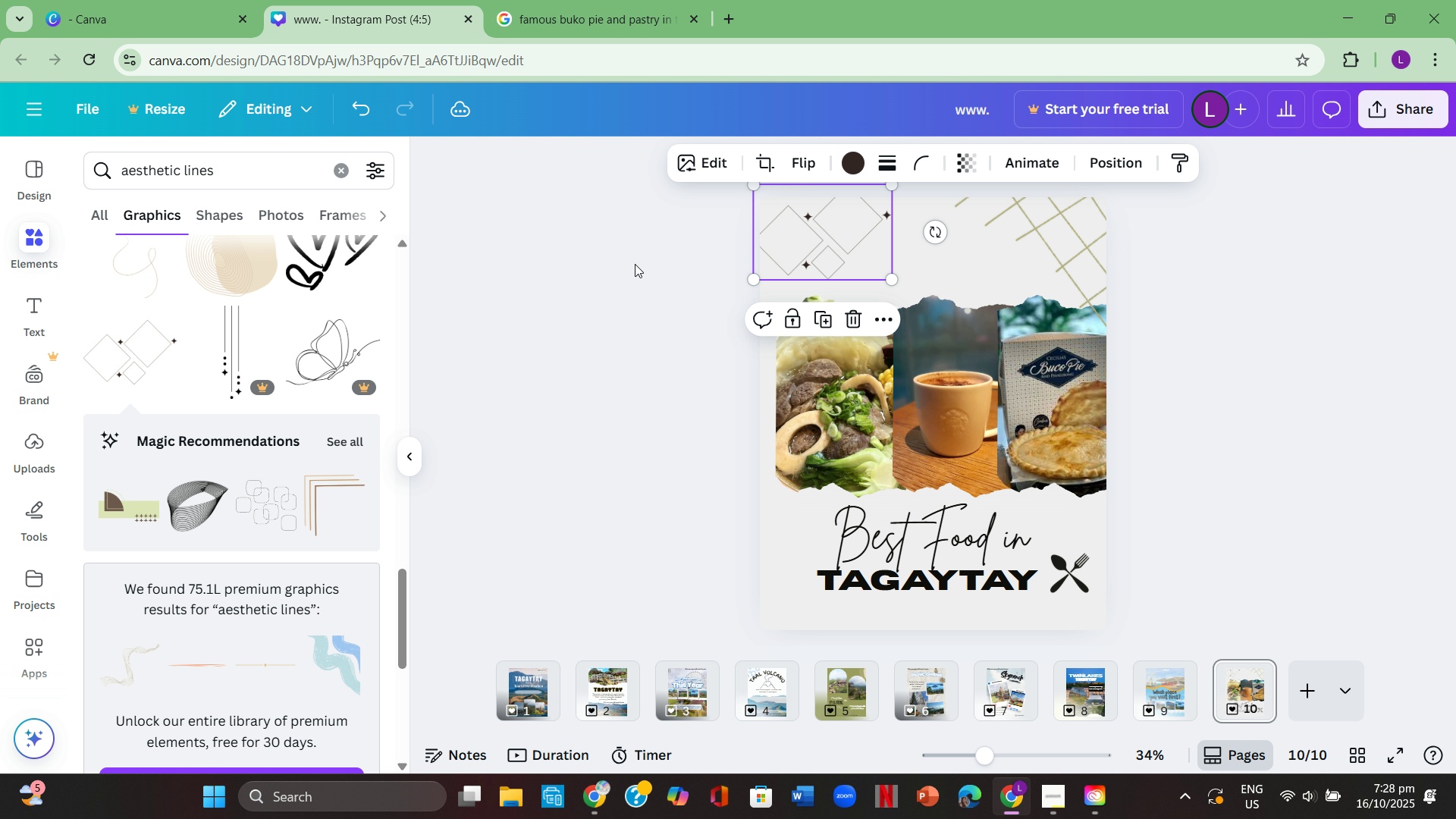 
left_click([635, 264])
 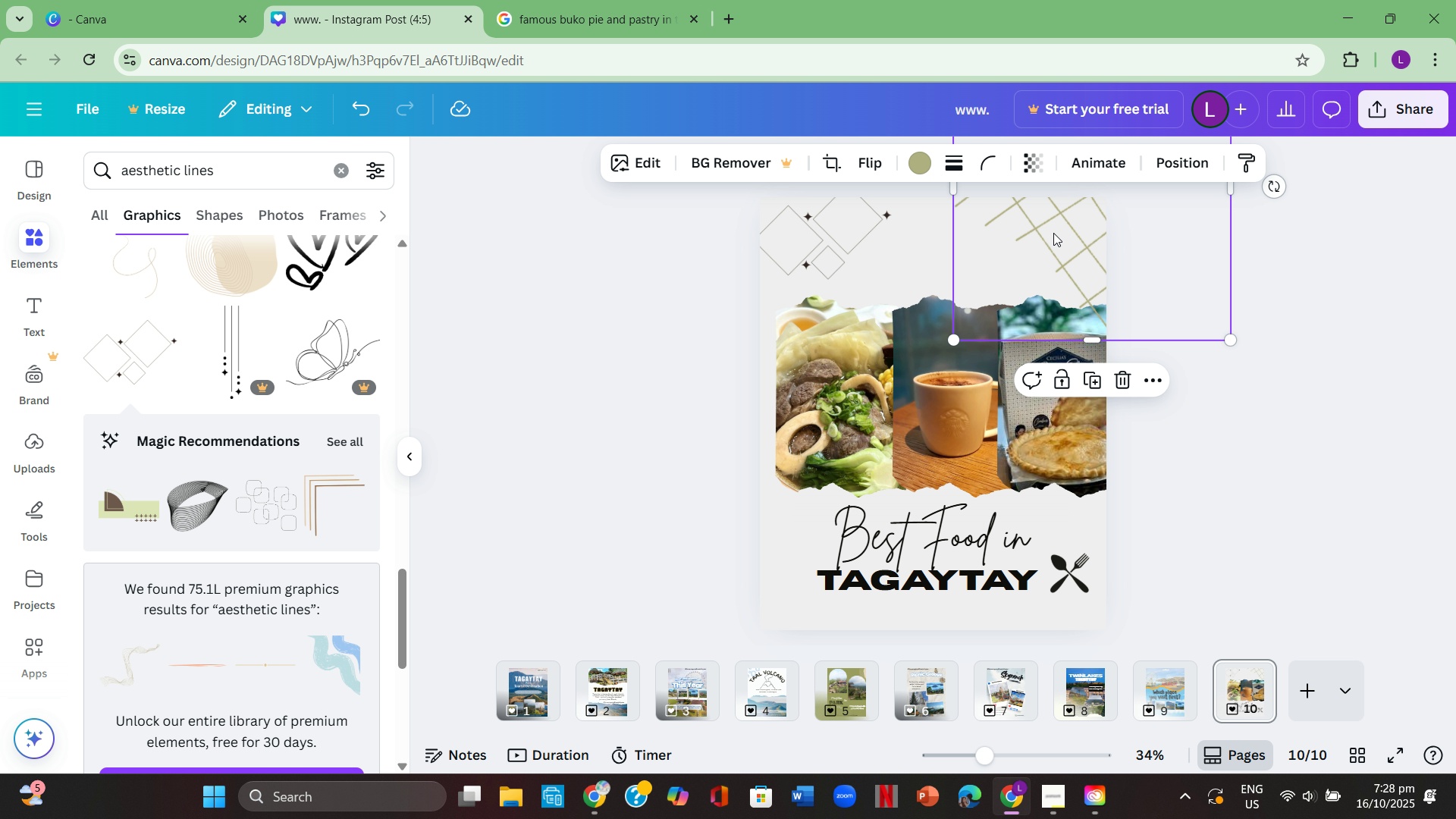 
key(Backspace)
 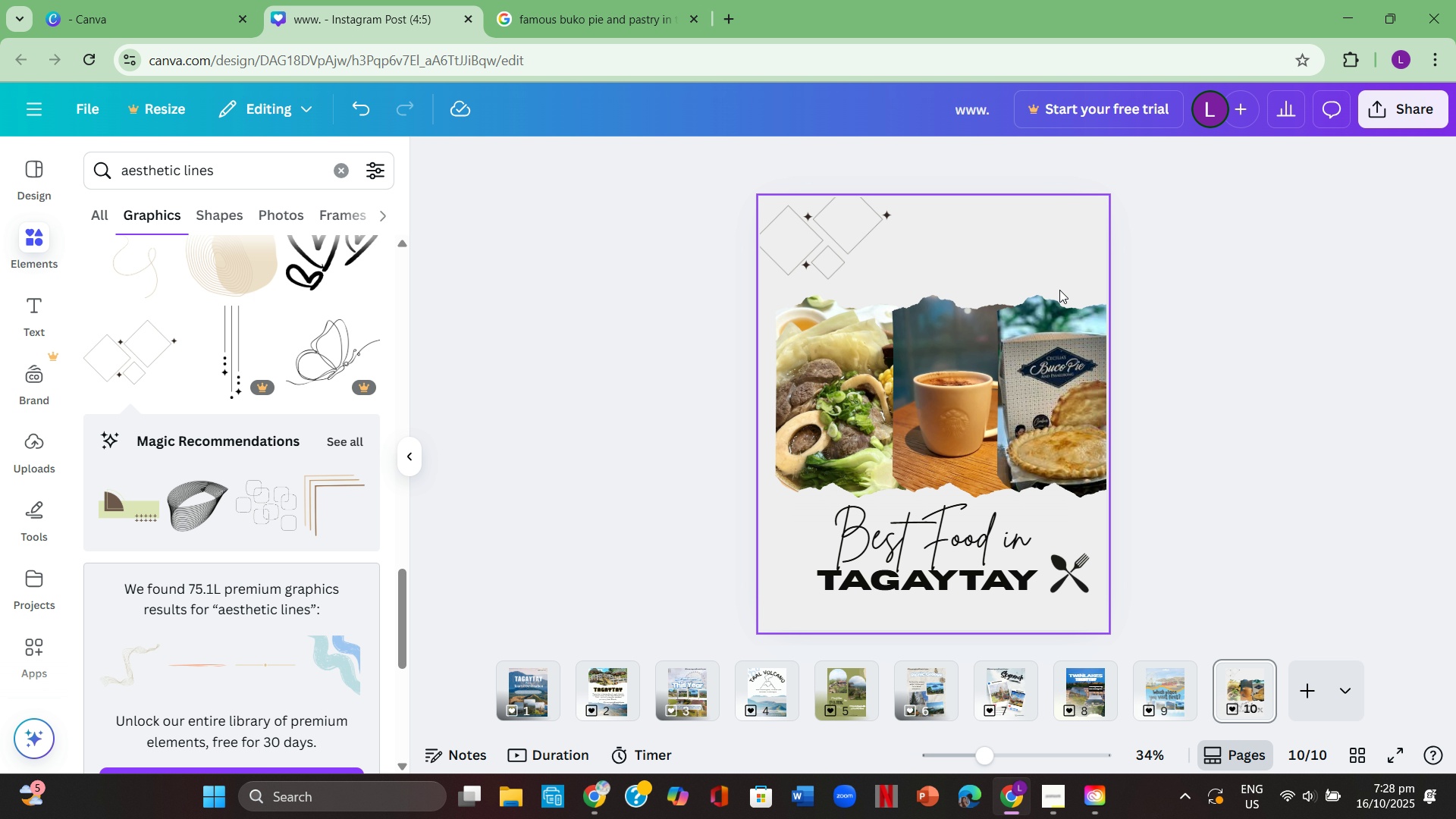 
left_click([1274, 353])
 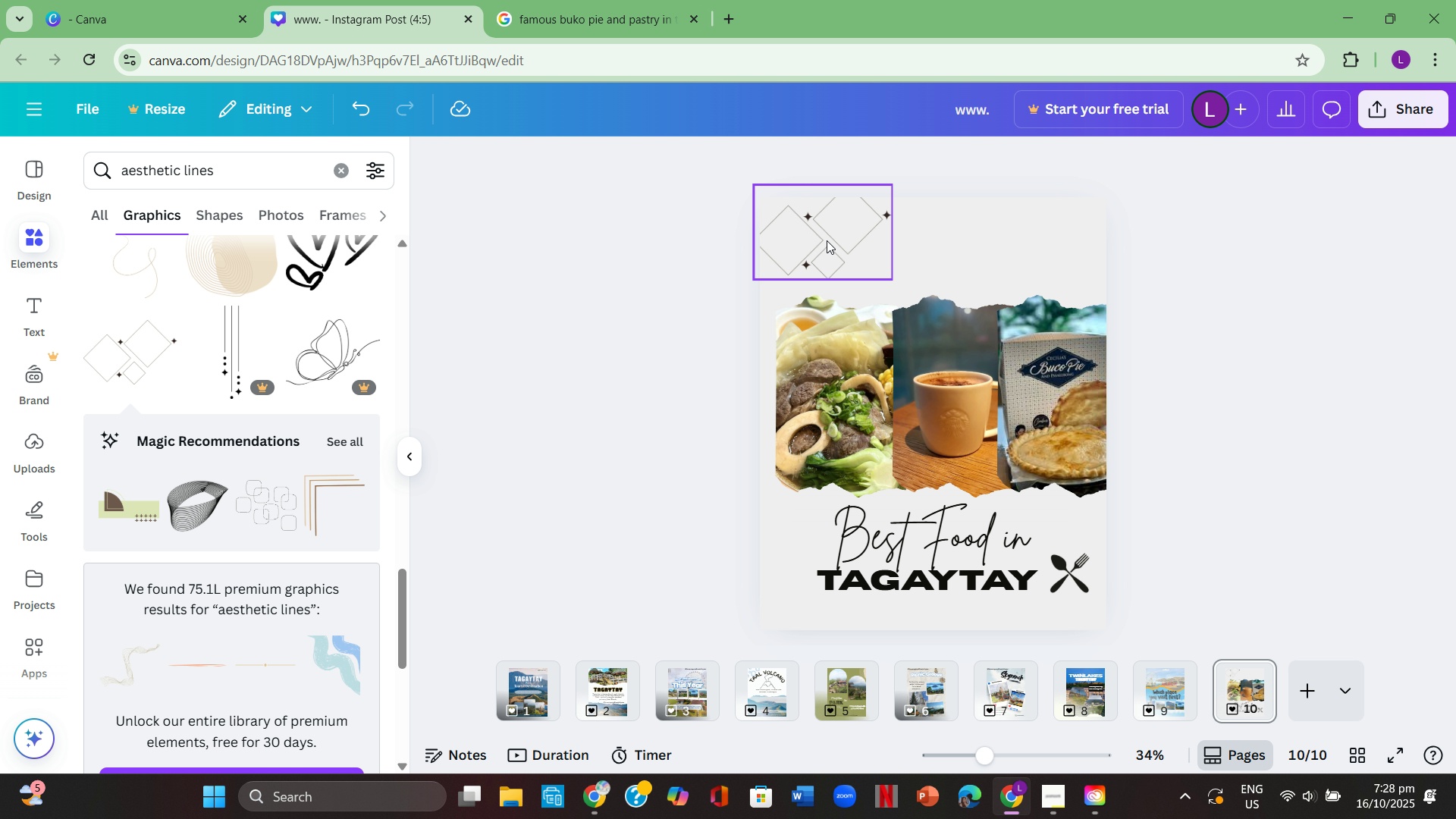 
left_click([819, 235])
 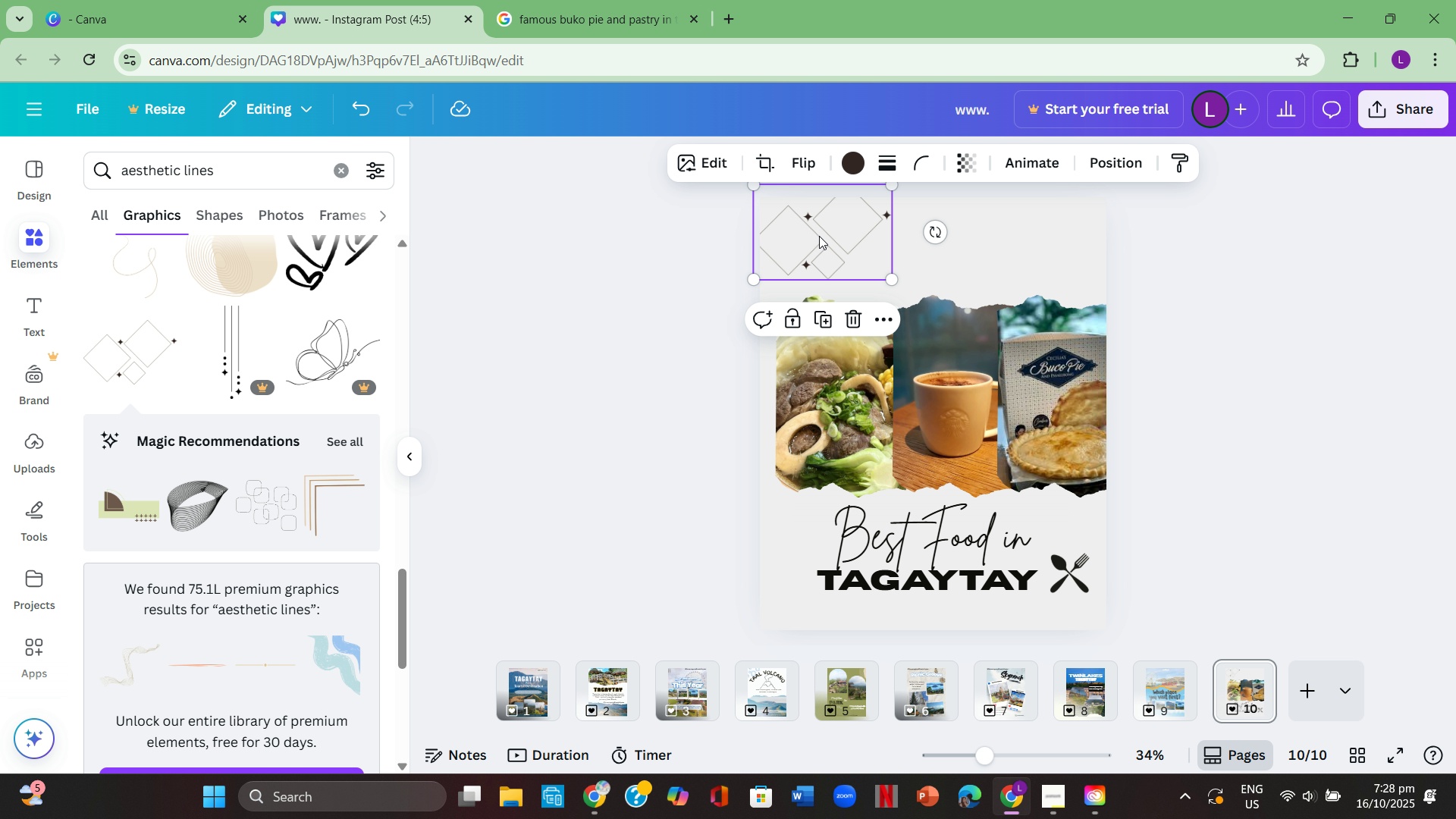 
key(Control+ControlLeft)
 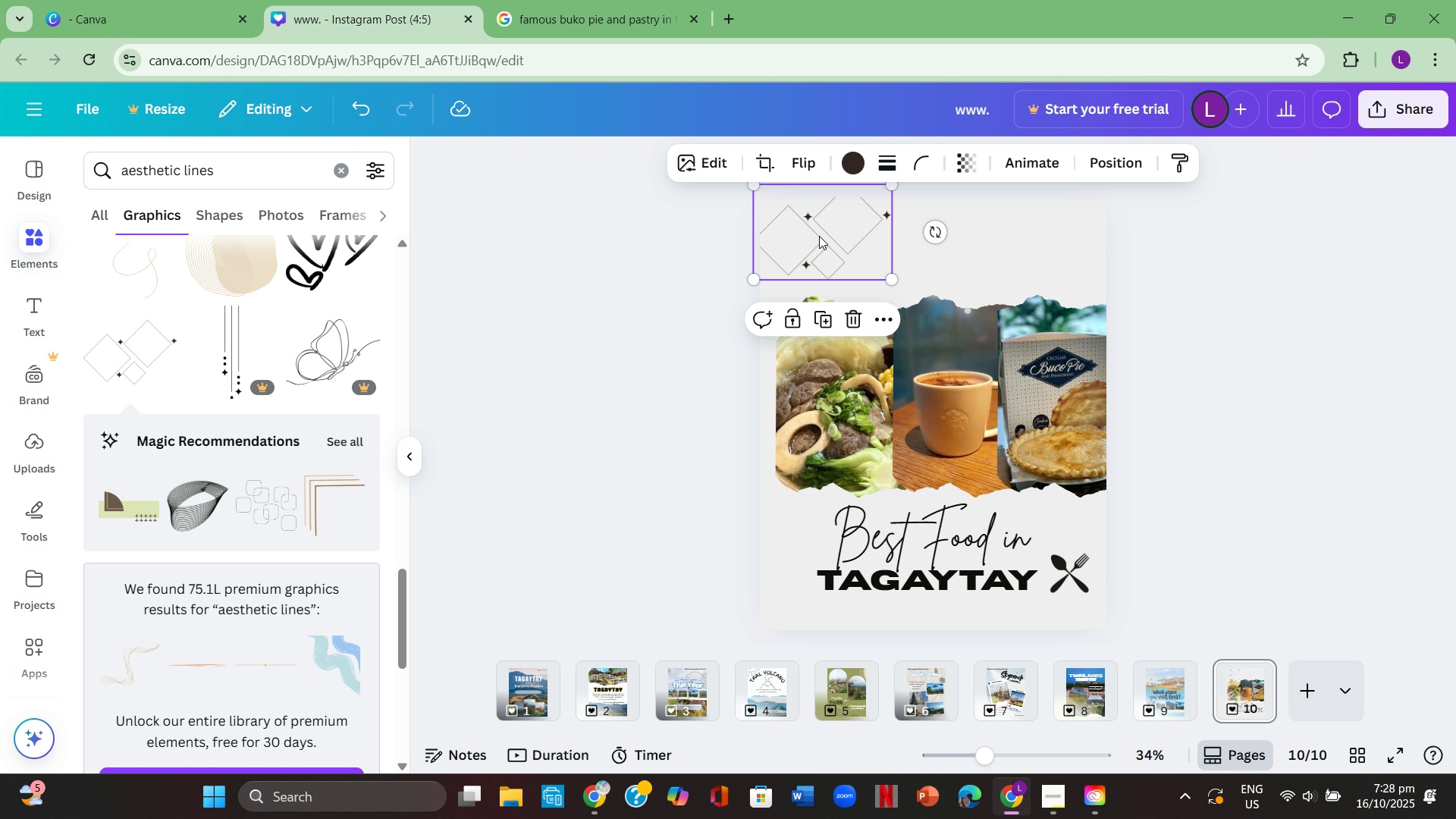 
key(Control+C)
 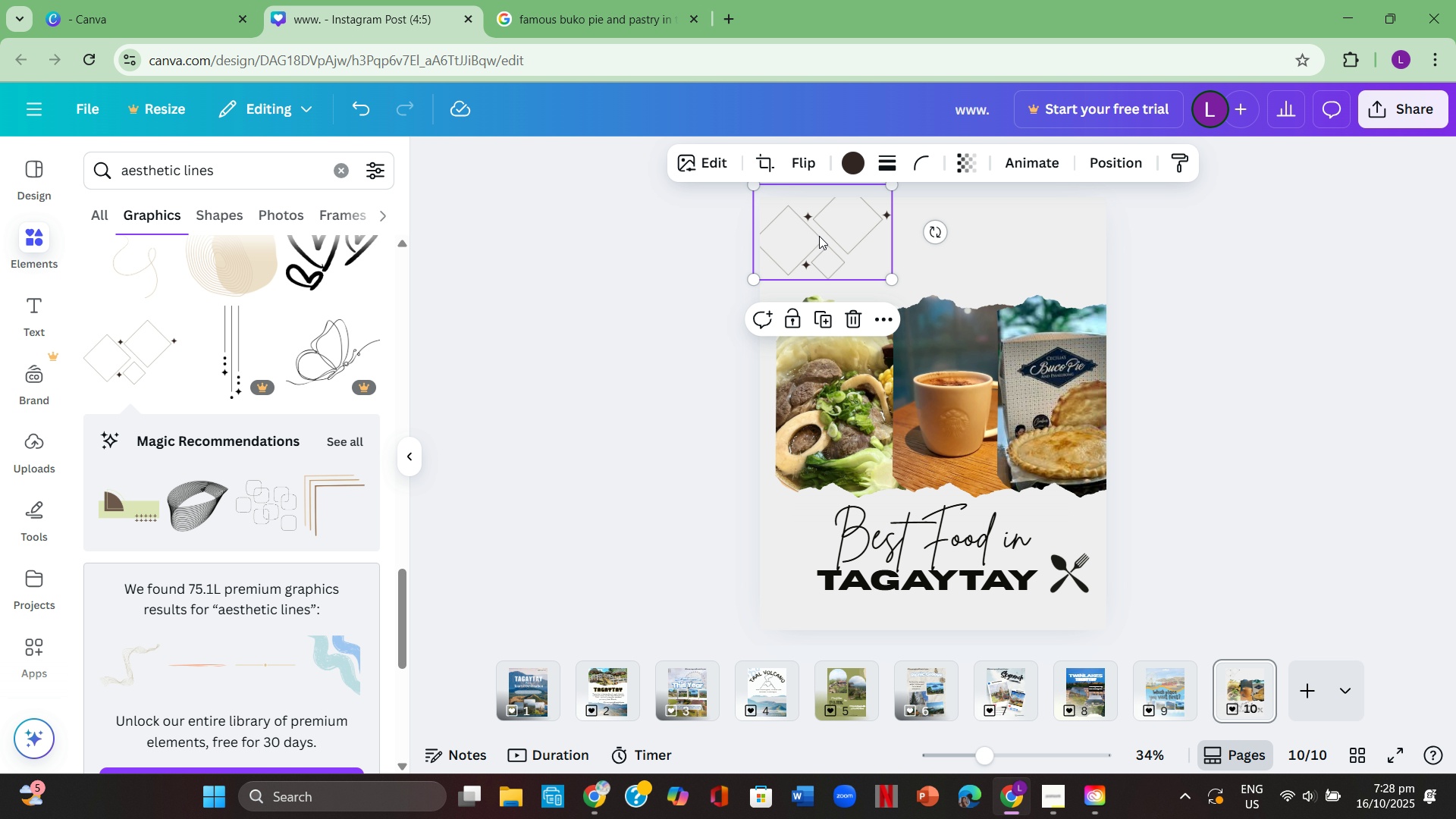 
key(Control+ControlLeft)
 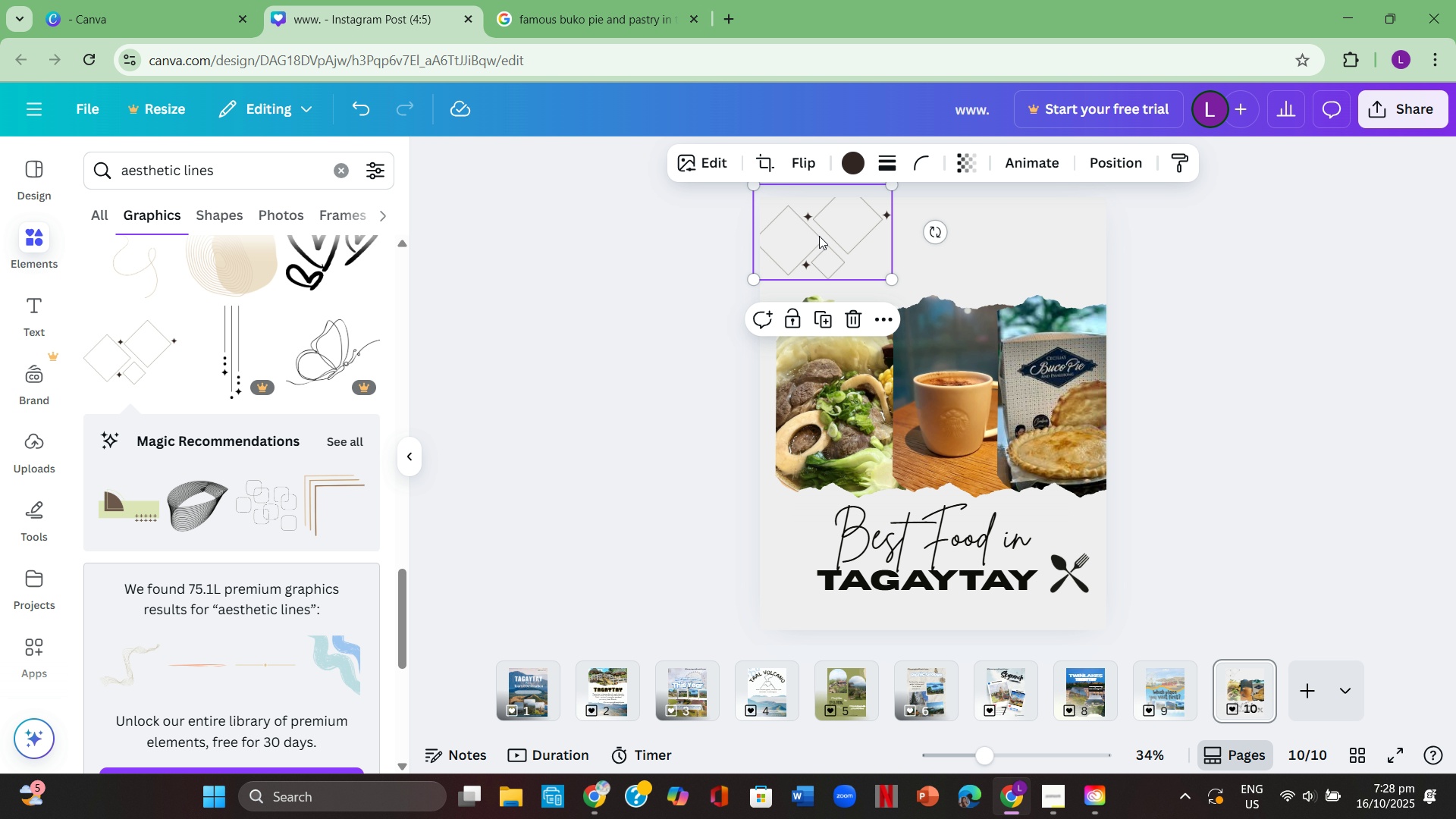 
key(Control+V)
 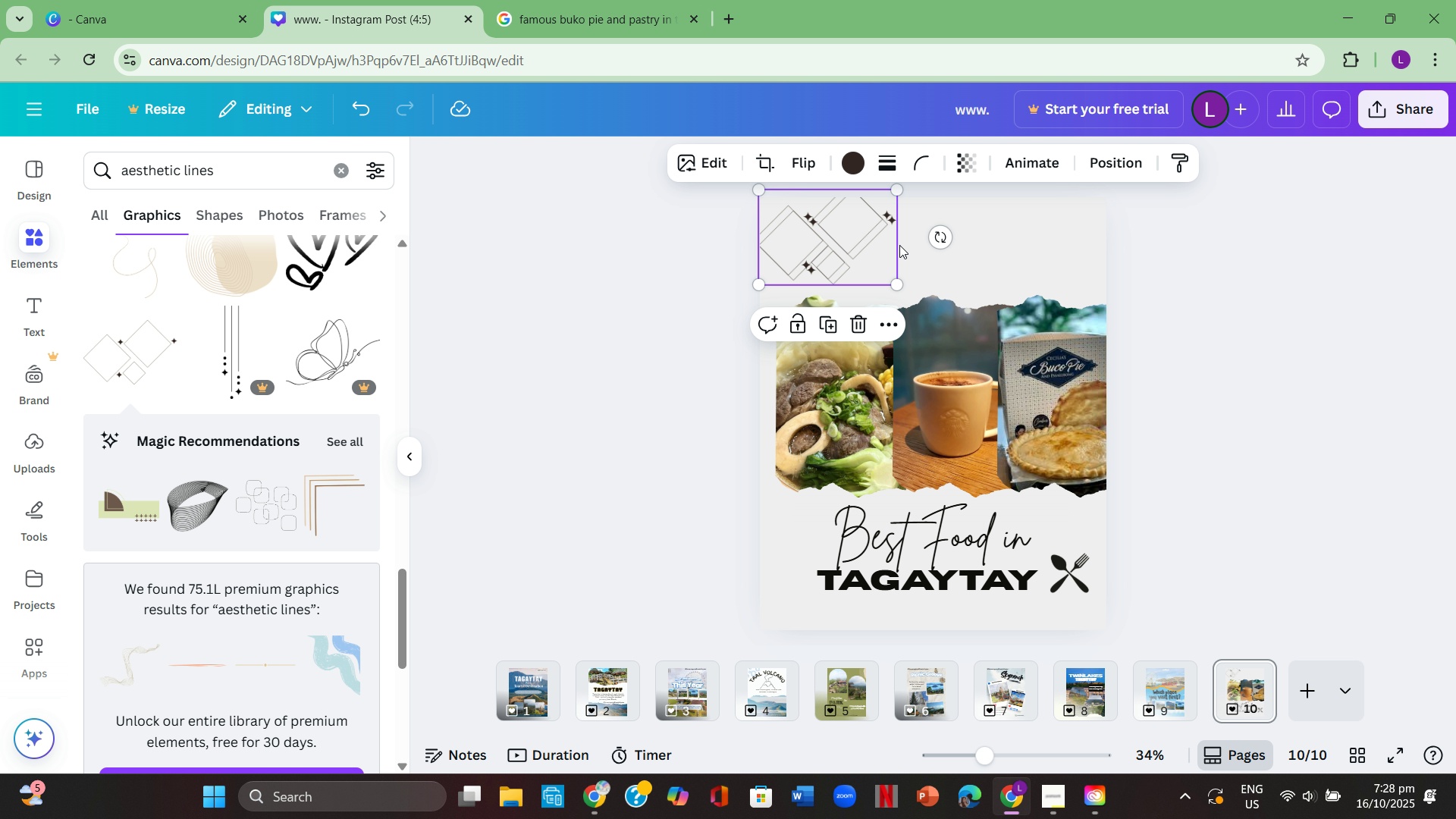 
left_click([1130, 246])
 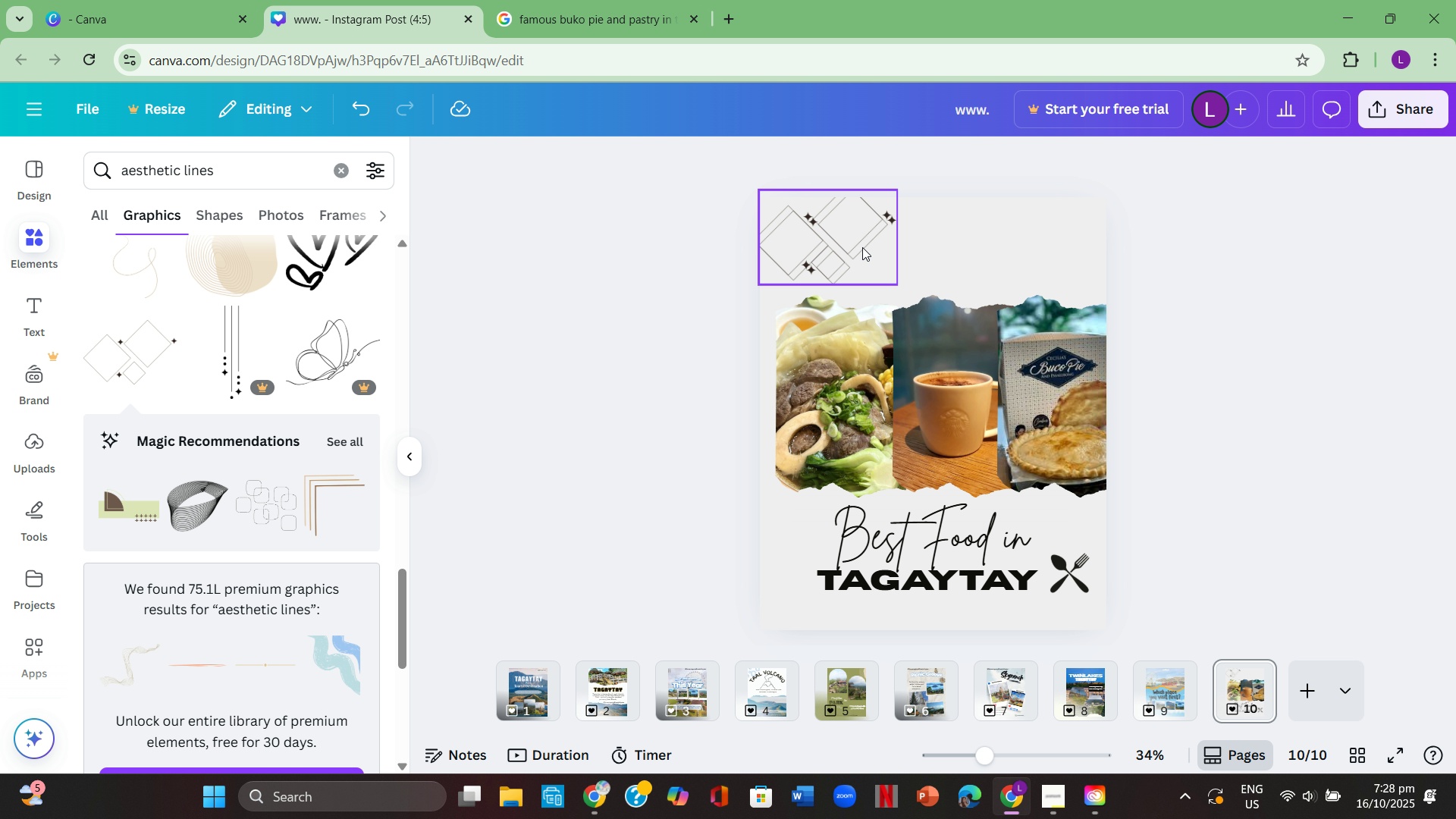 
left_click_drag(start_coordinate=[846, 241], to_coordinate=[962, 227])
 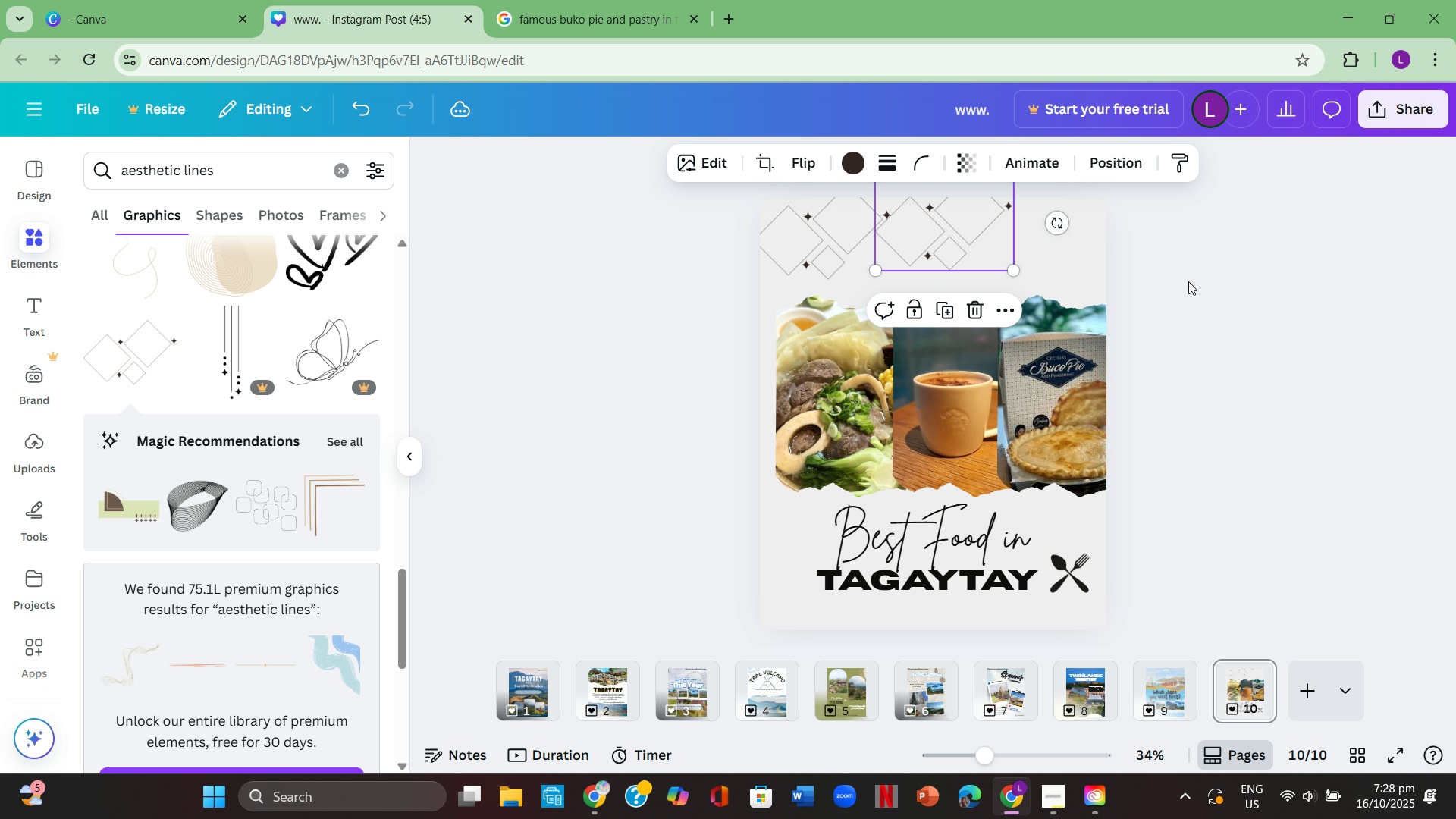 
left_click([1188, 281])
 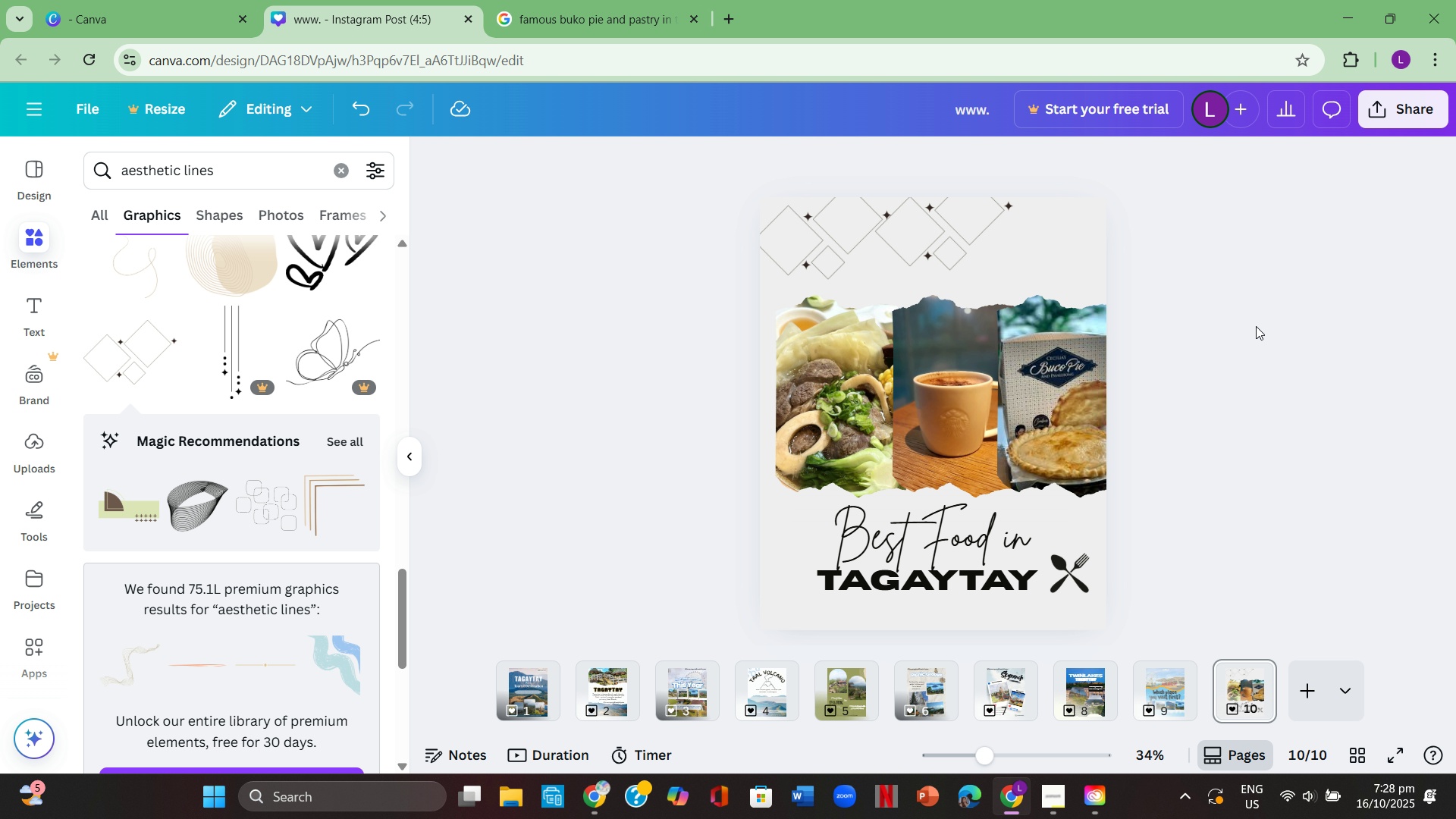 
key(Control+ControlLeft)
 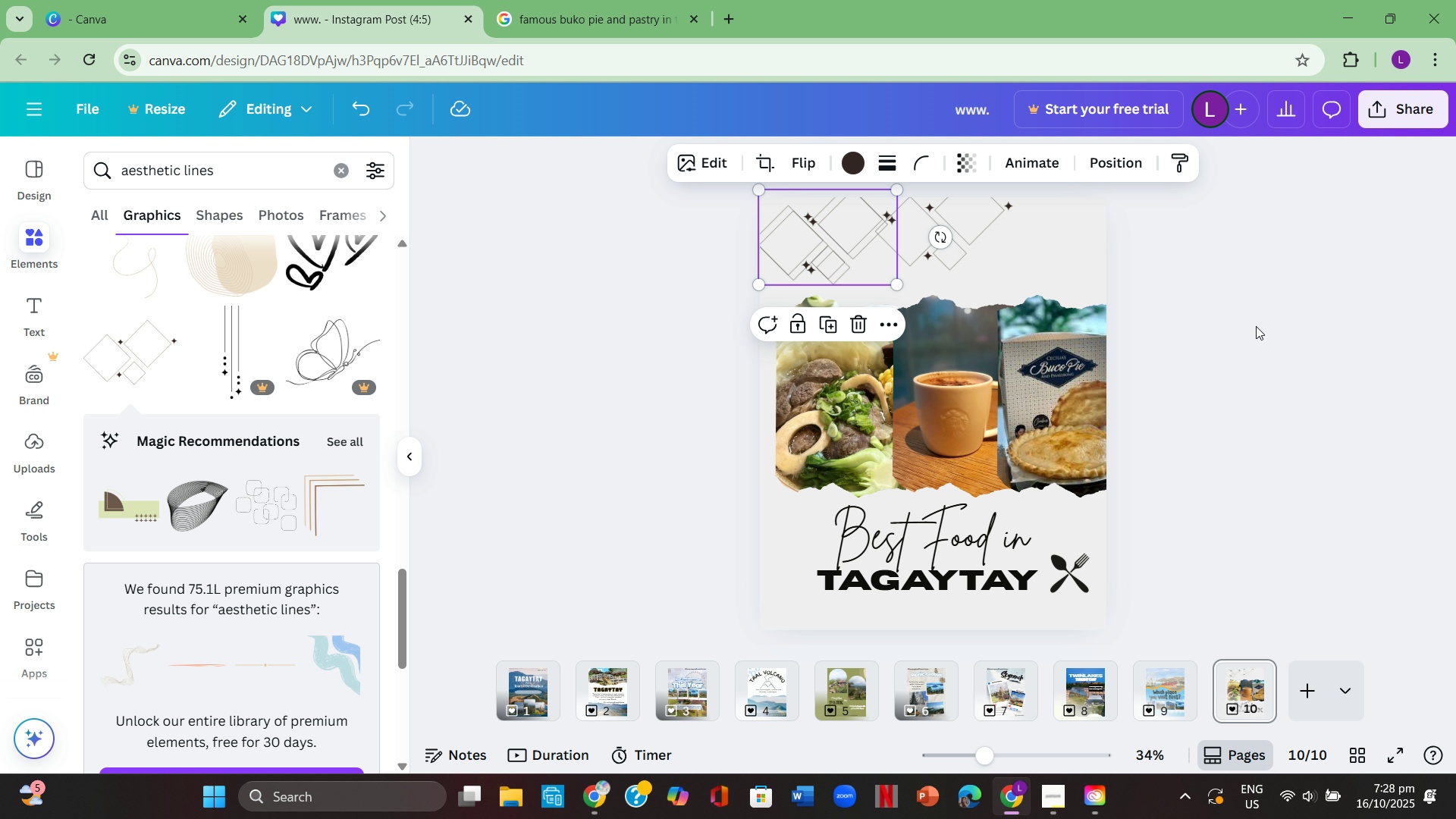 
key(Control+V)
 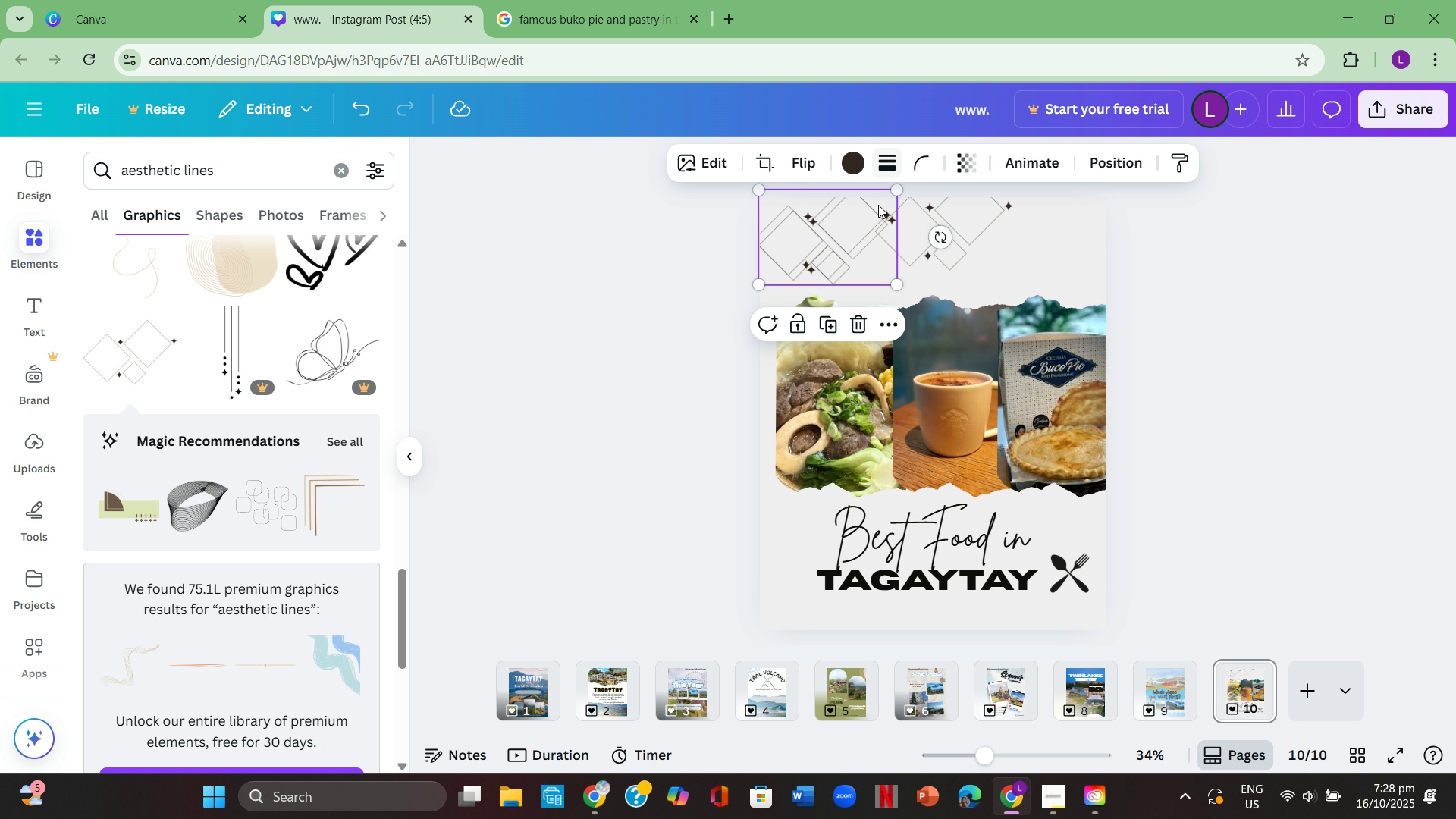 
left_click_drag(start_coordinate=[870, 248], to_coordinate=[1100, 237])
 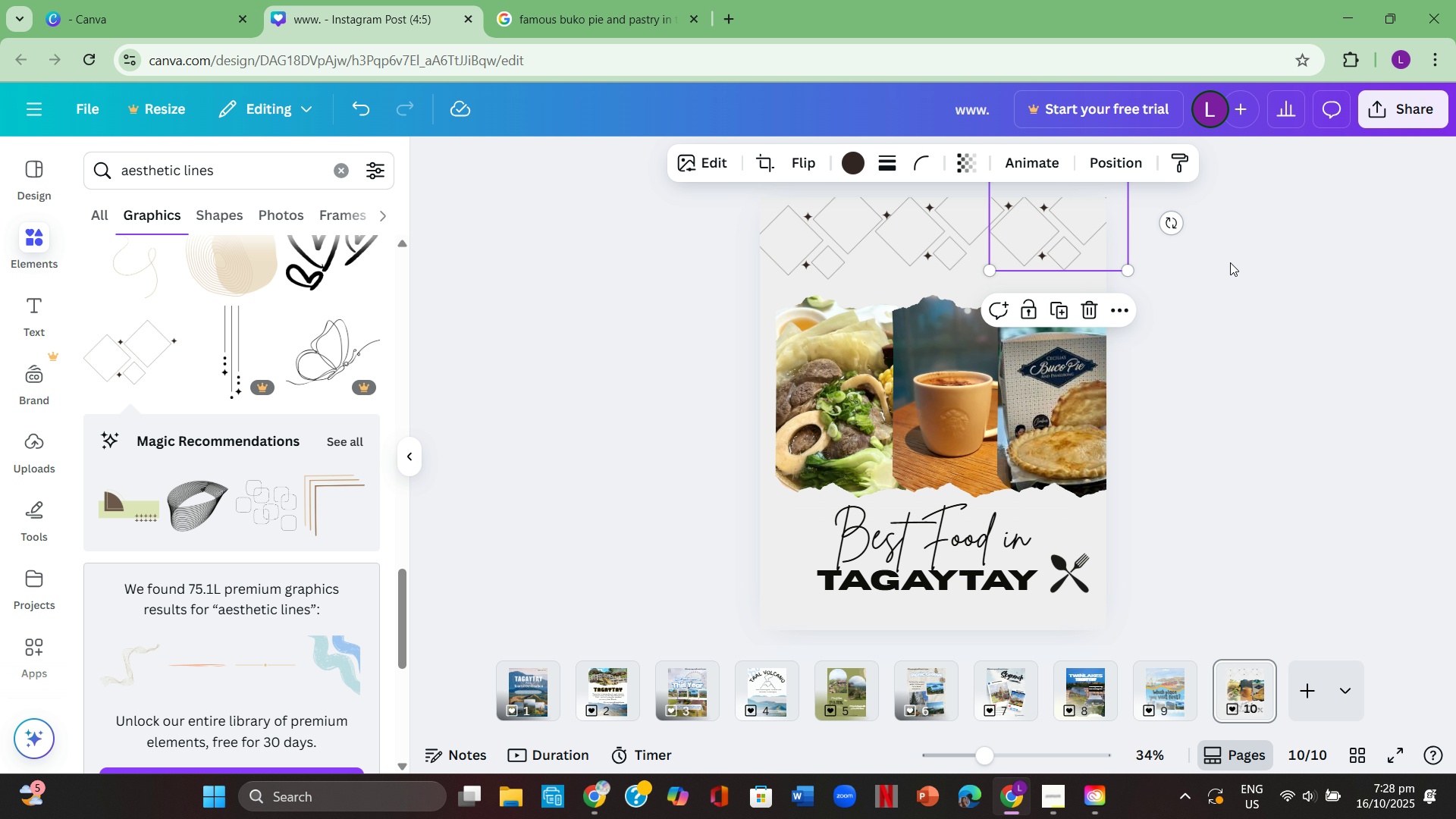 
left_click([1230, 262])
 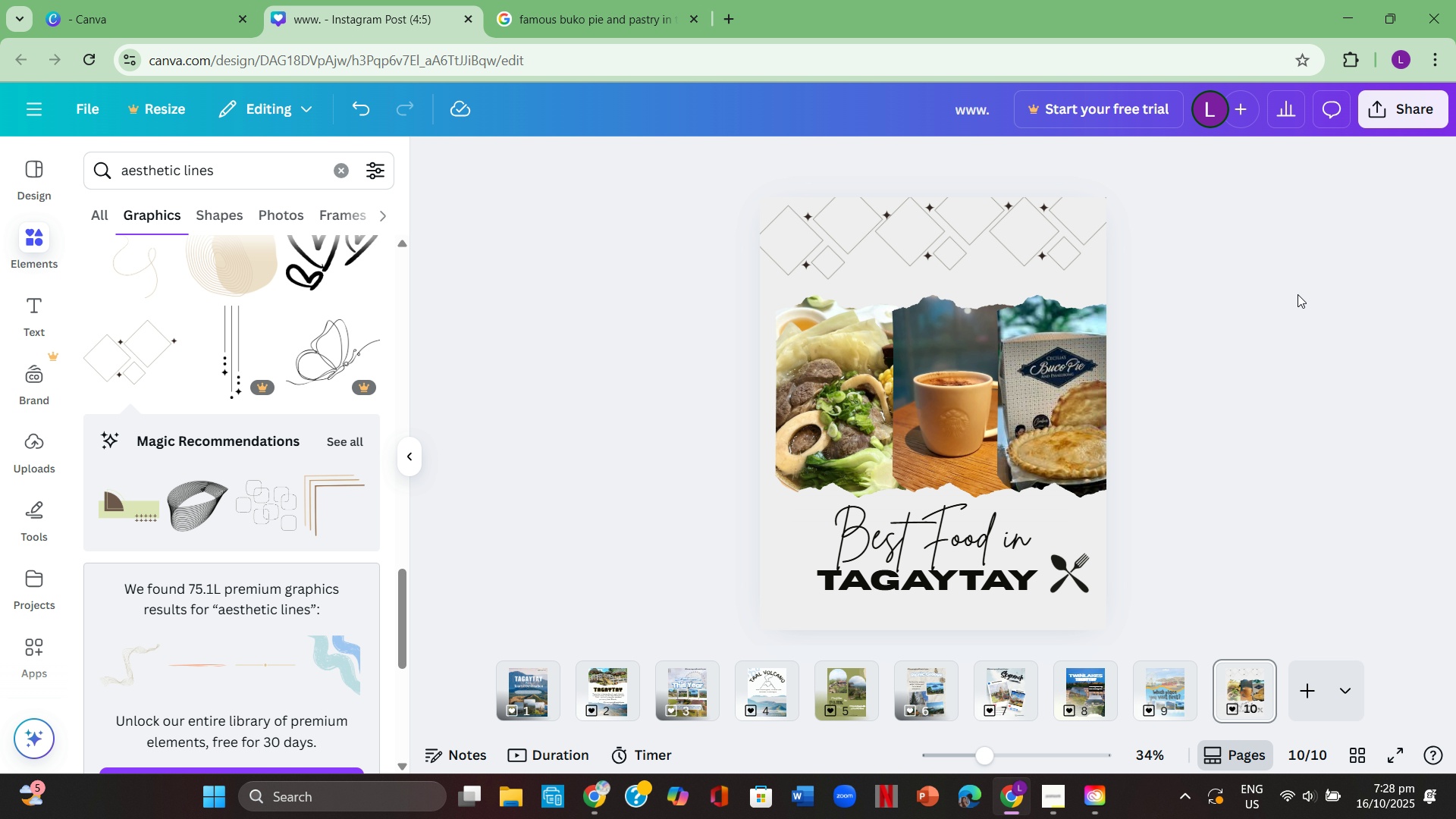 
left_click([1298, 294])
 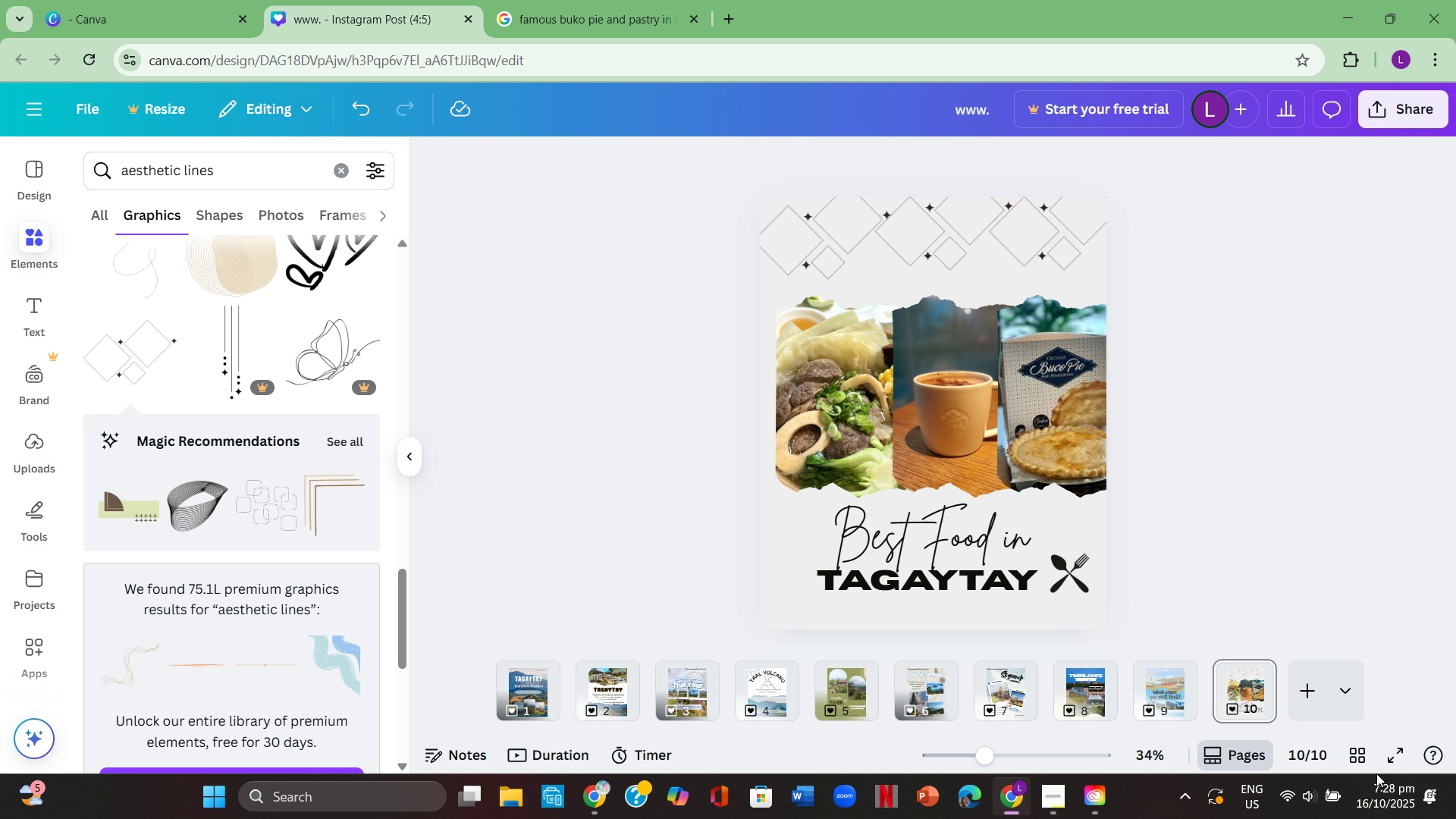 
left_click([1392, 748])
 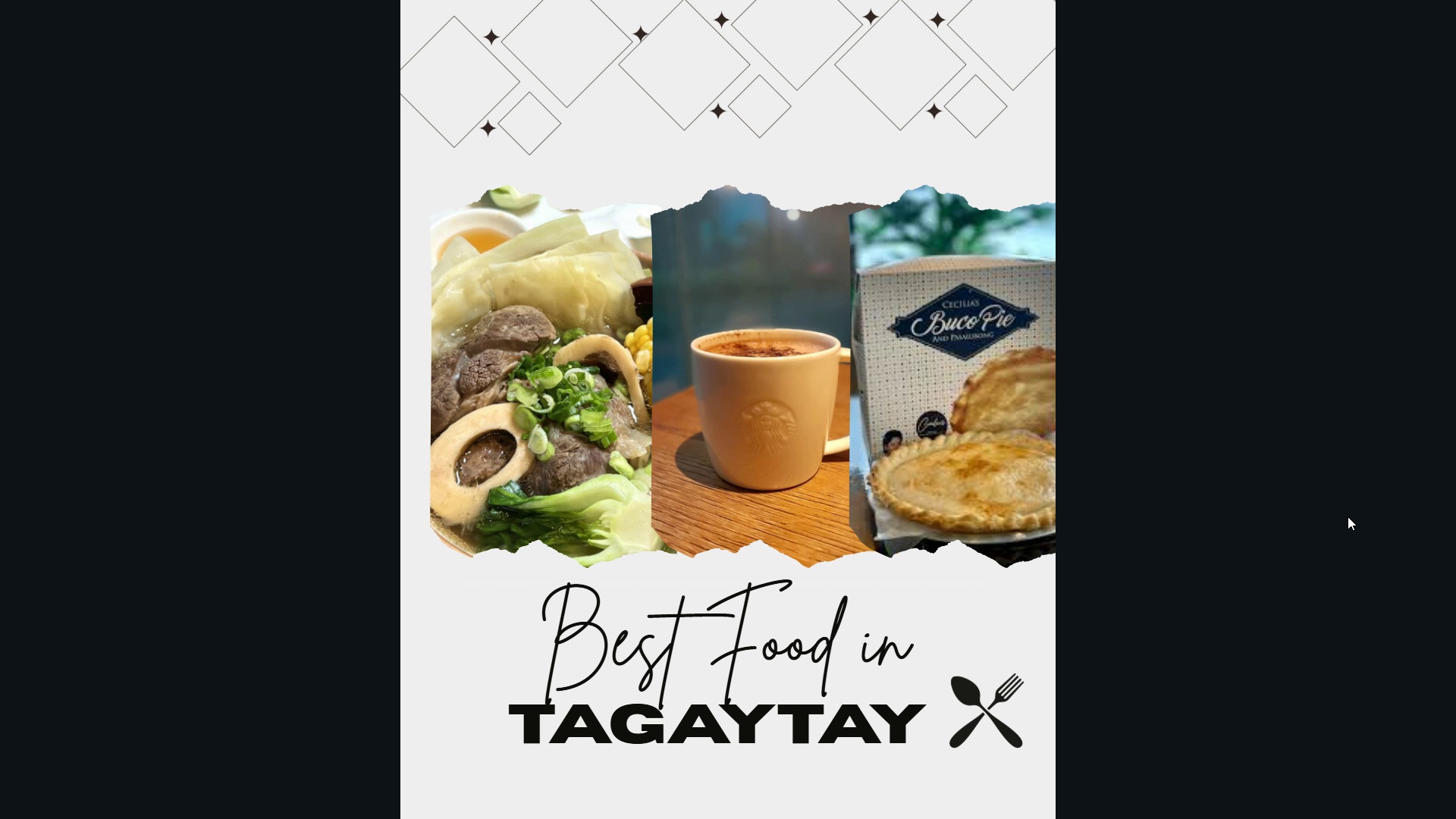 
wait(7.21)
 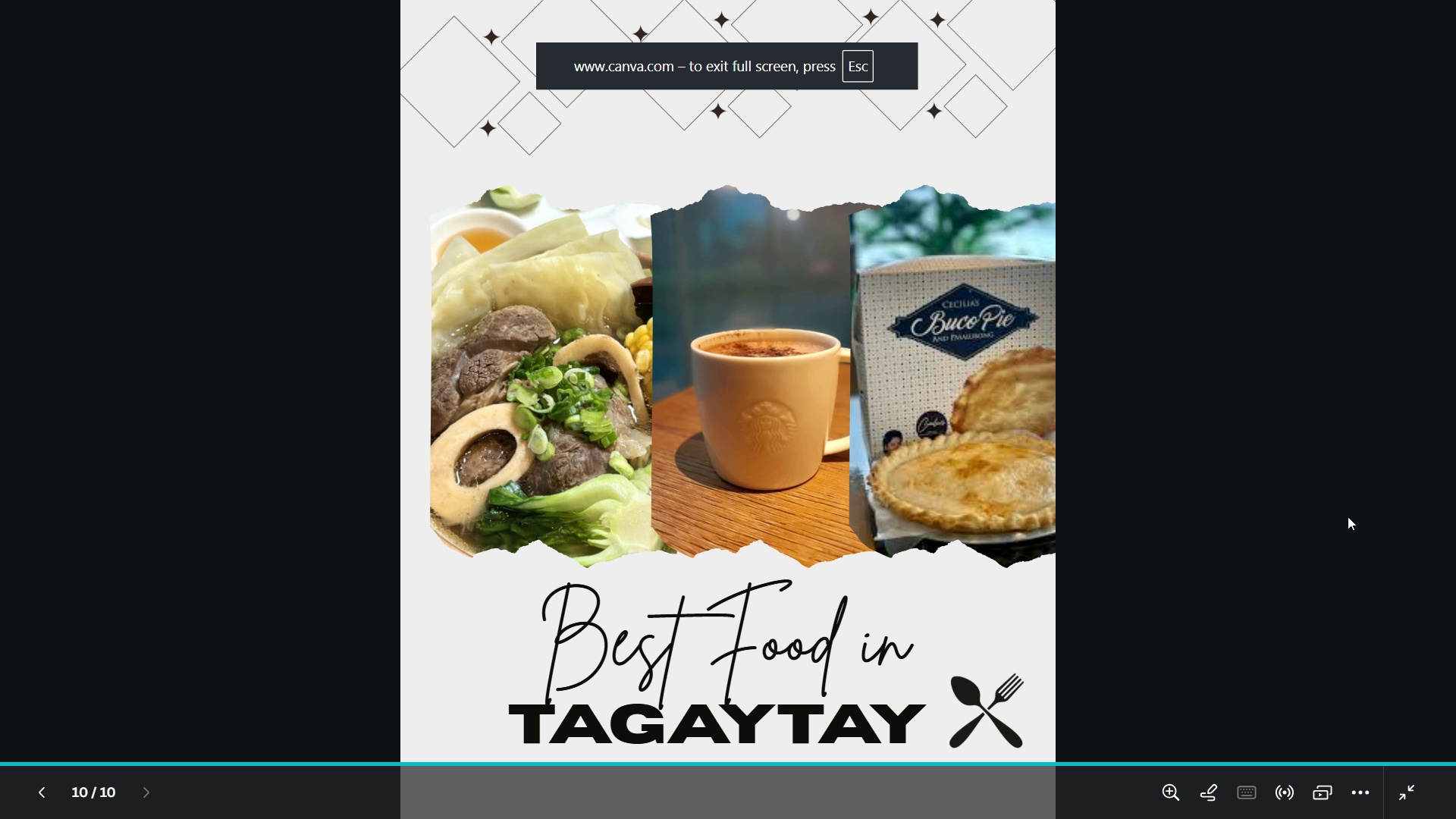 
key(Escape)
 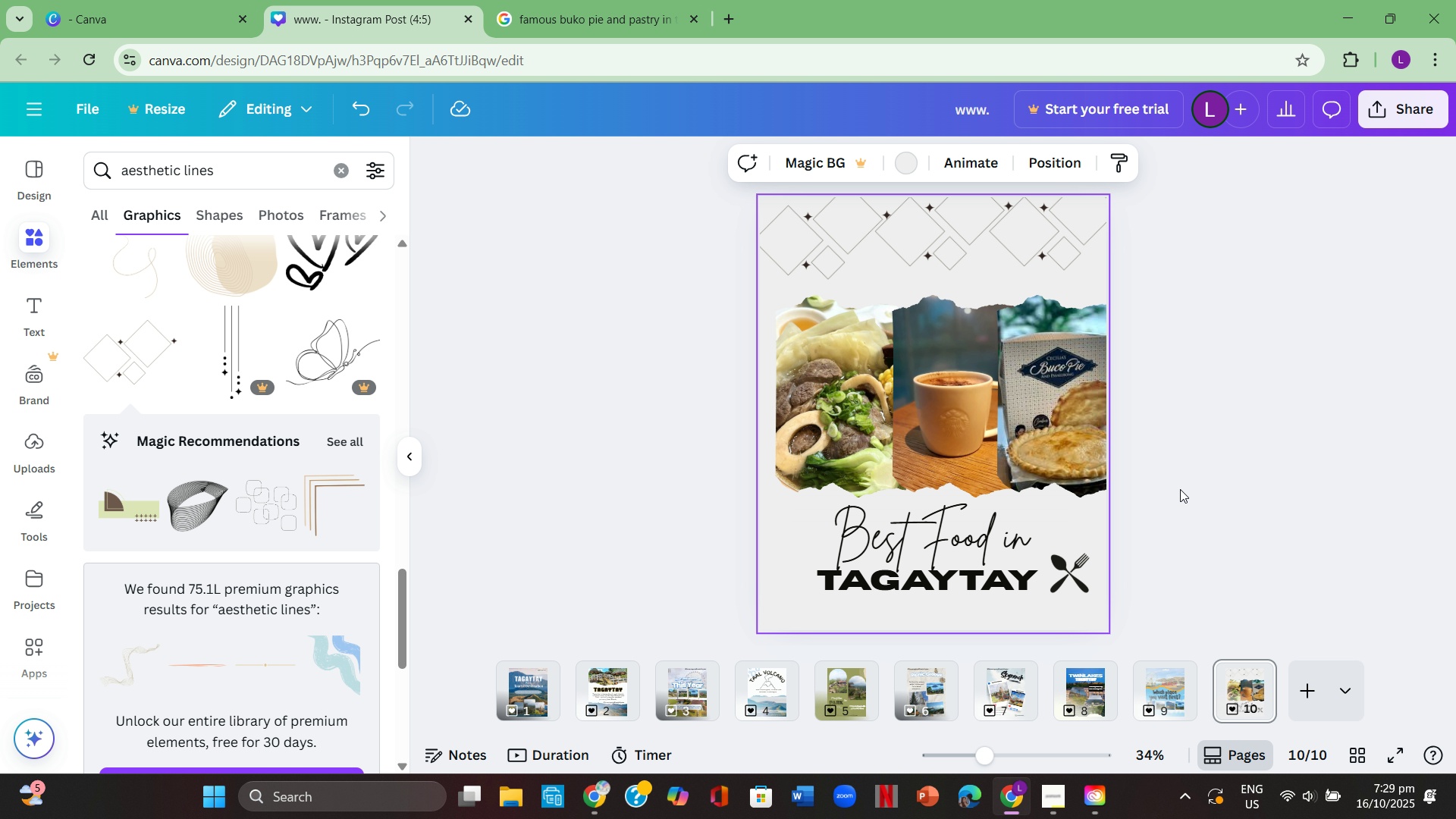 
left_click([1246, 468])
 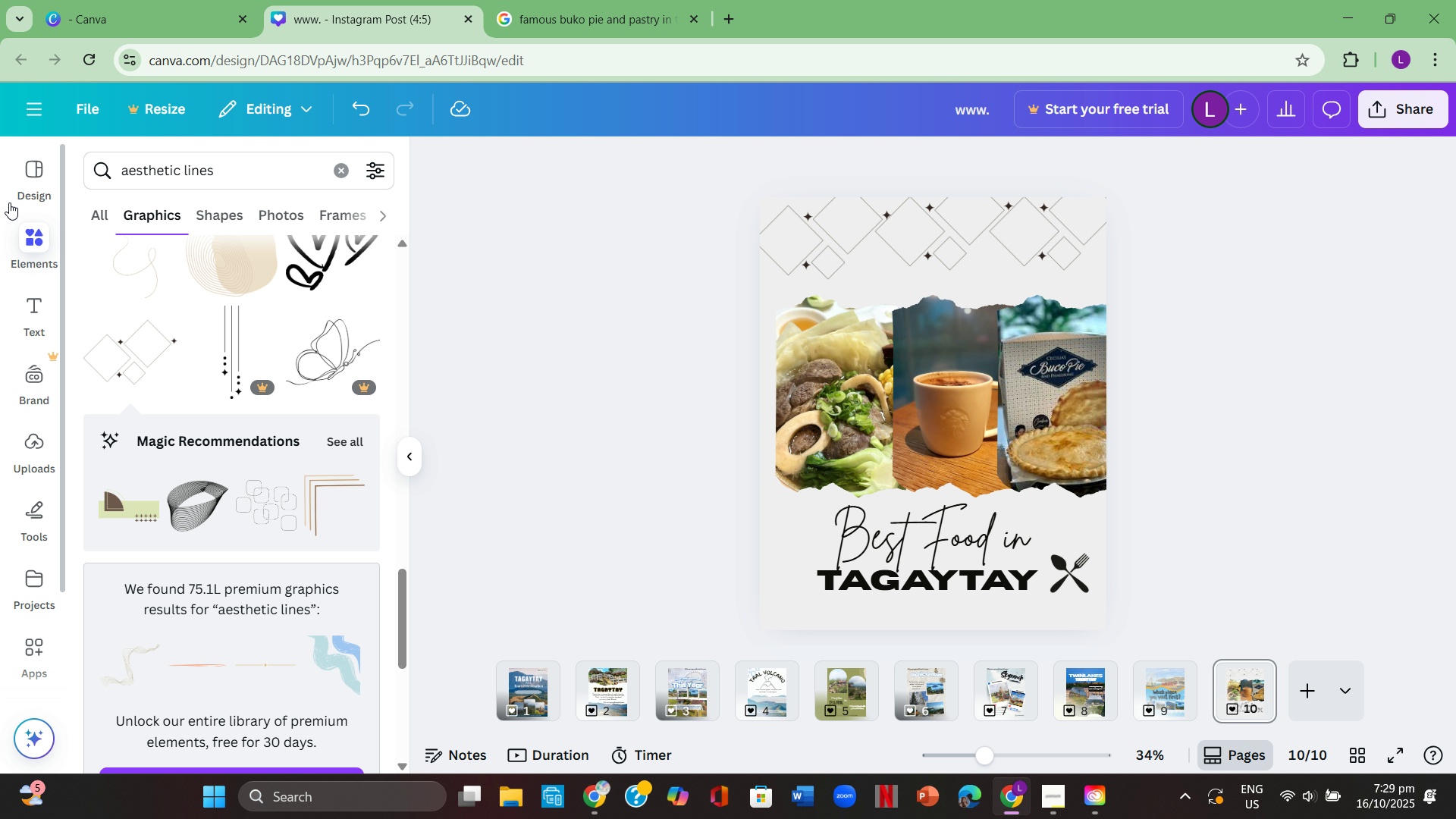 
left_click([13, 180])
 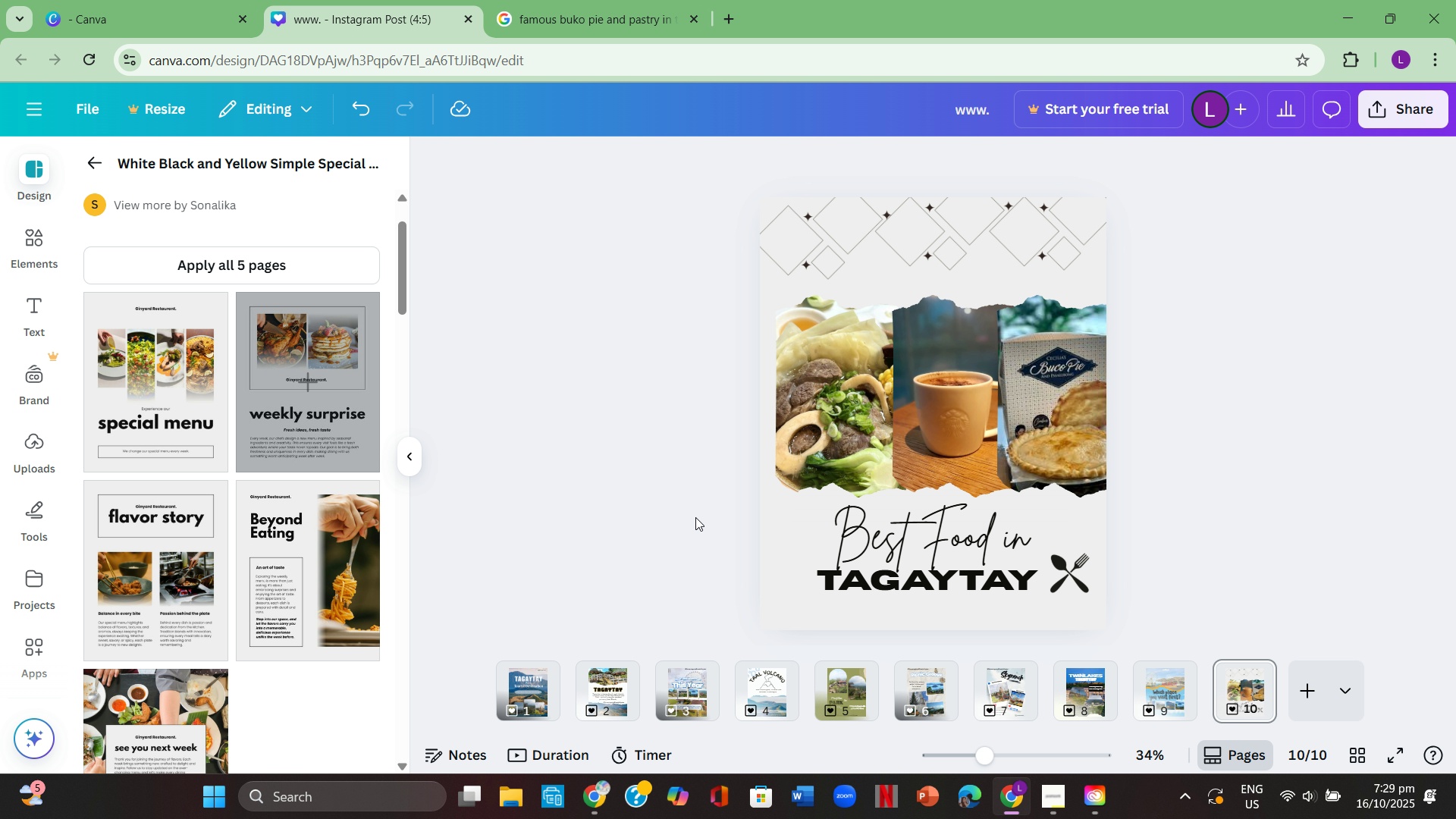 
left_click([1252, 535])
 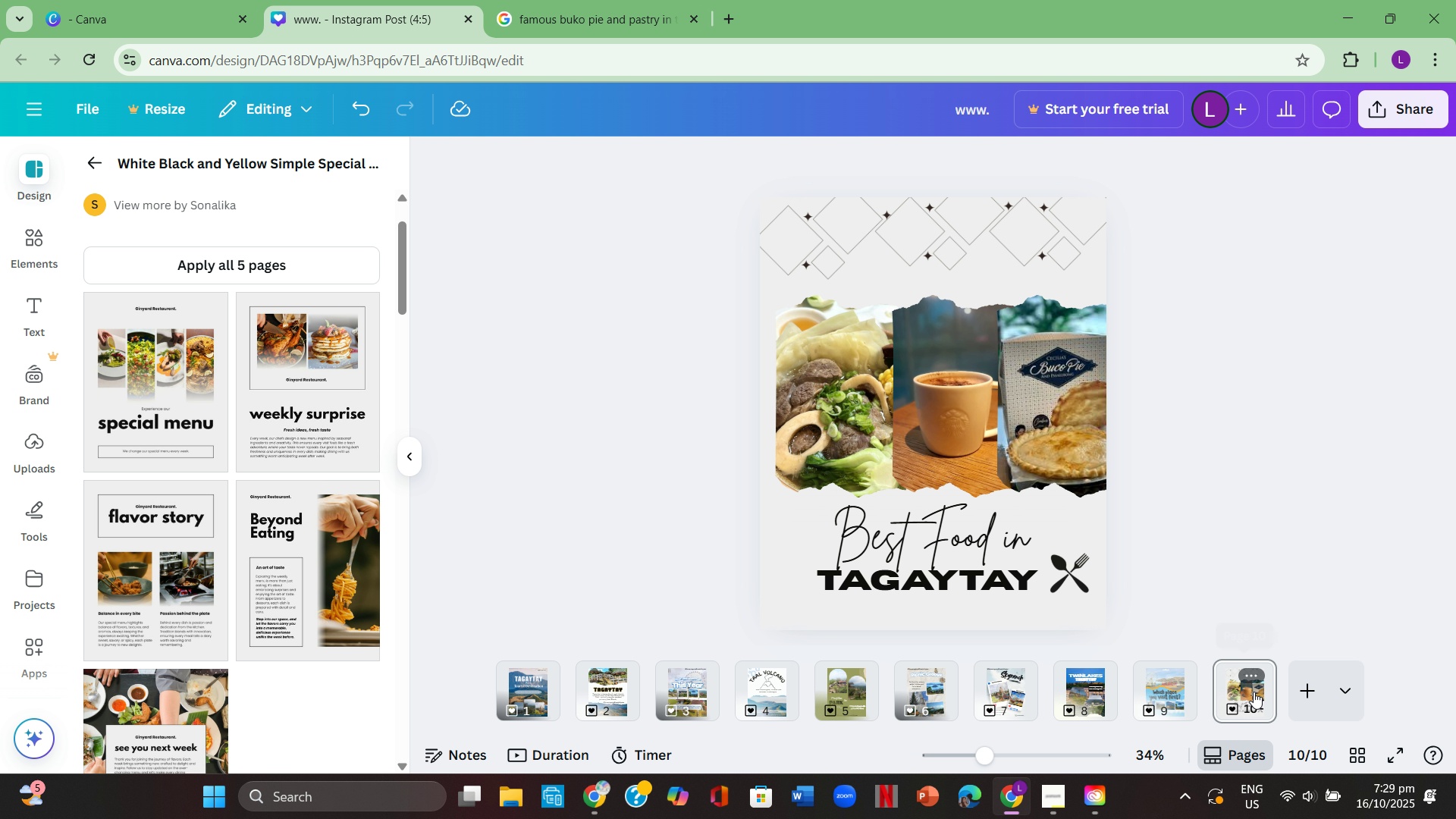 
left_click([1254, 692])
 